 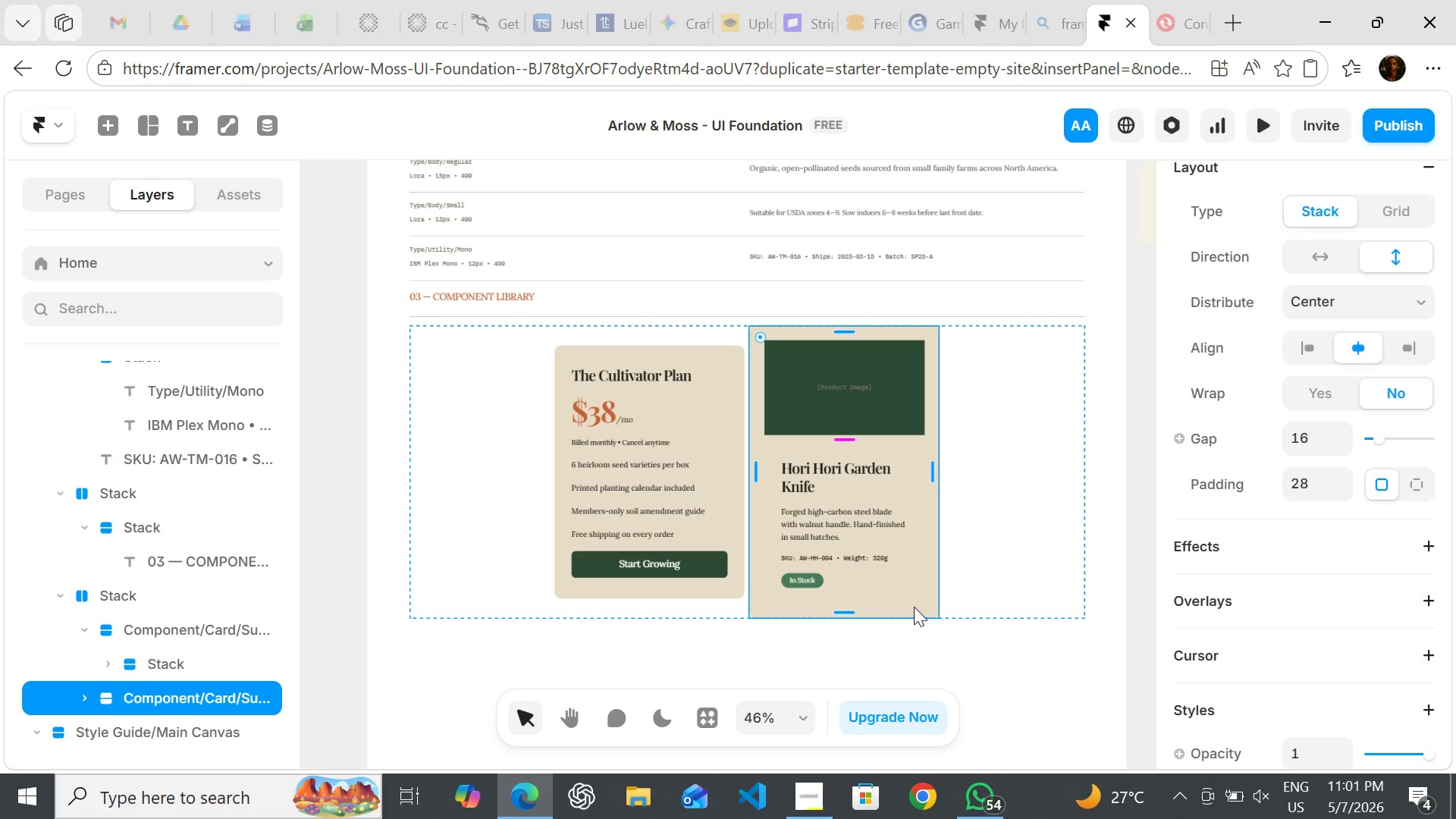 
key(Control+D)
 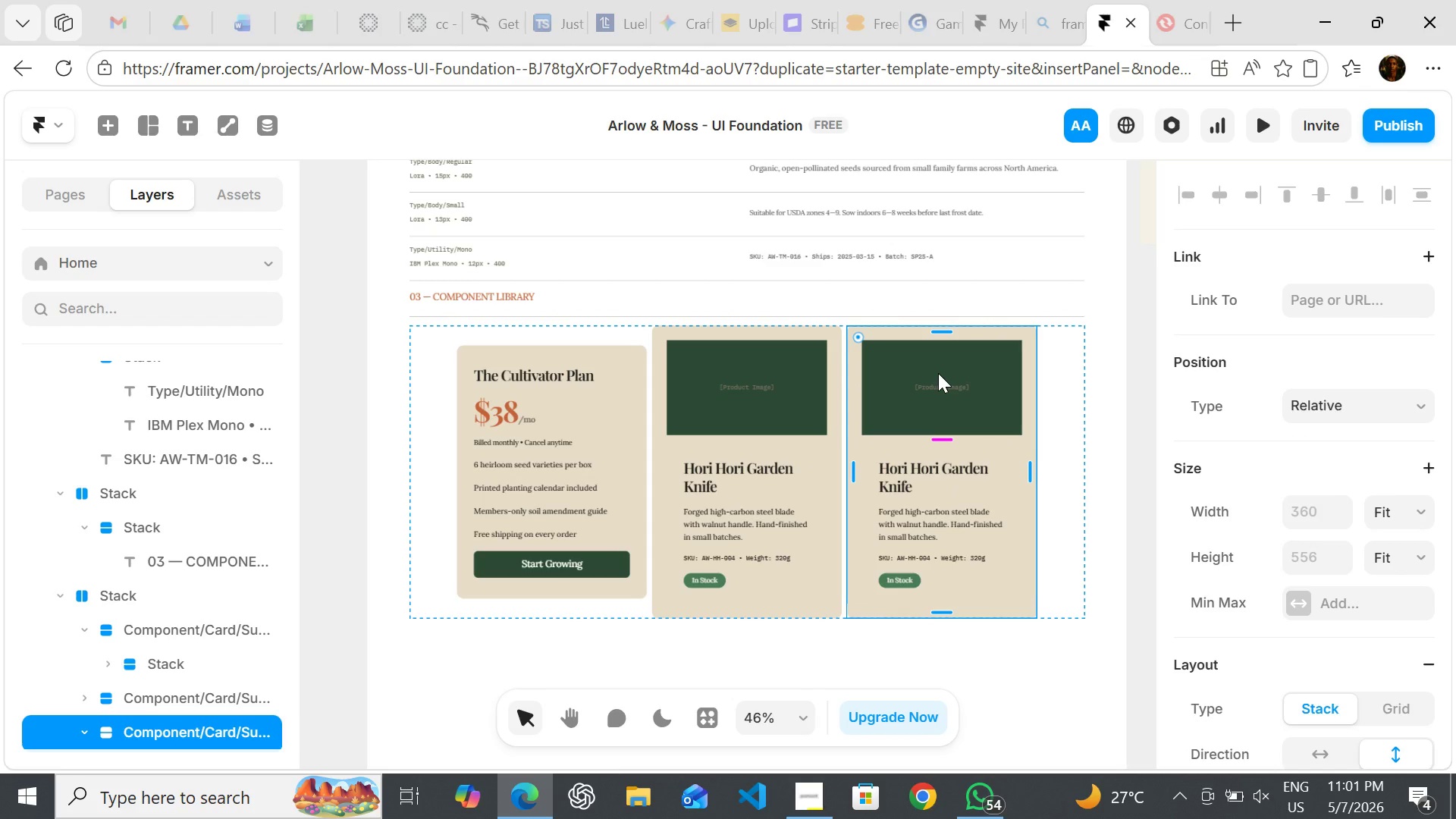 
wait(9.01)
 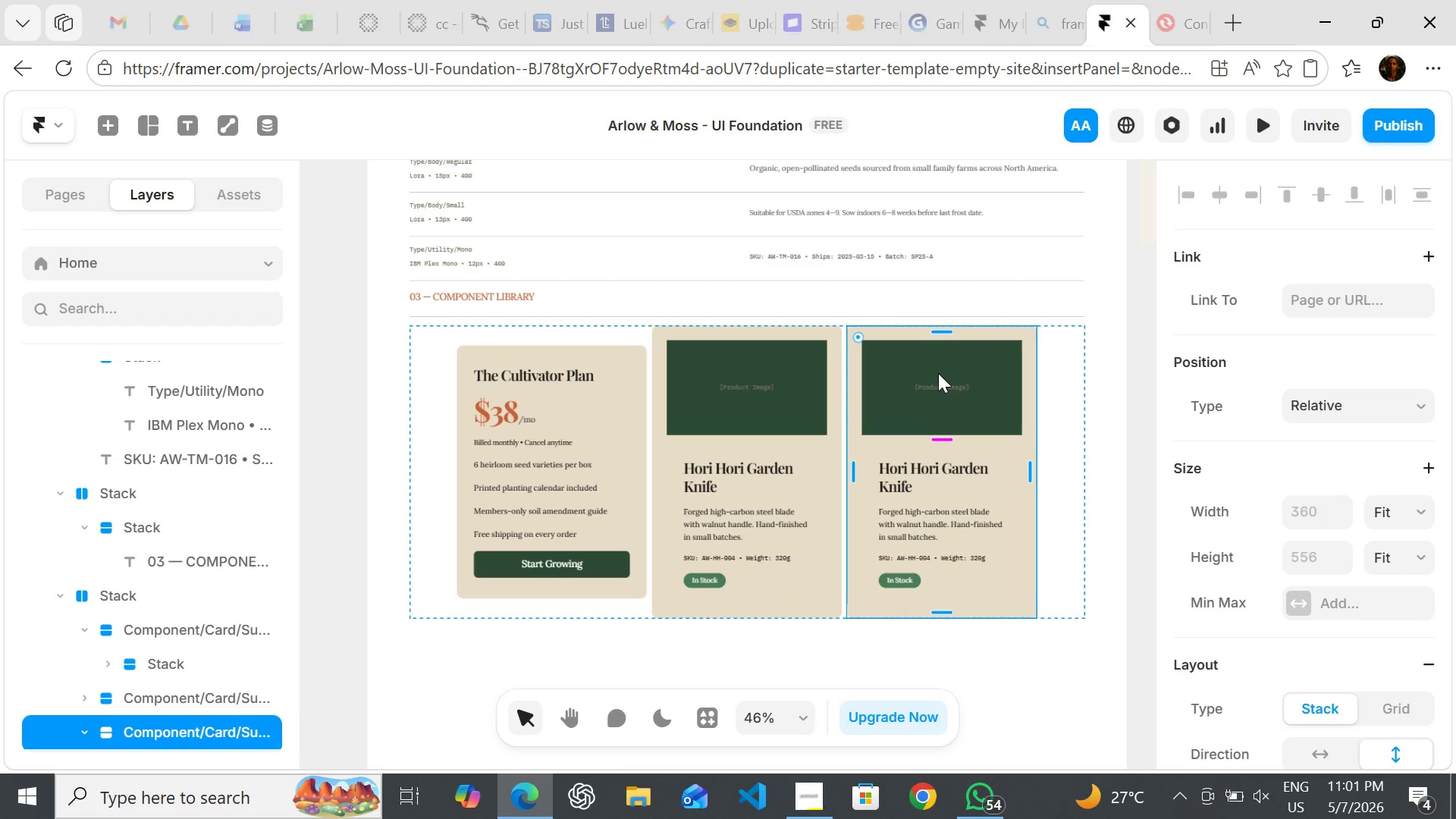 
mouse_move([1213, 576])
 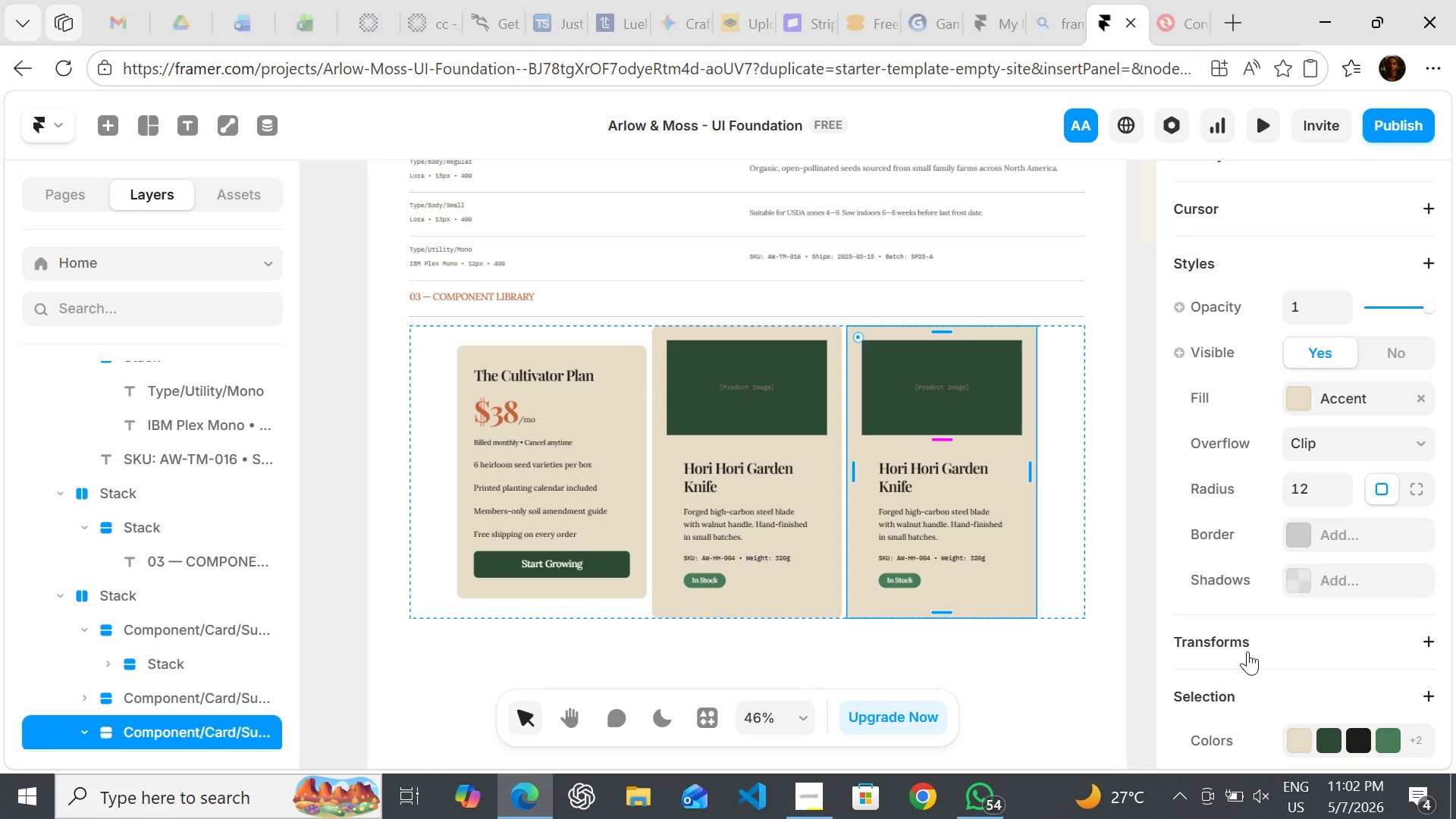 
wait(6.41)
 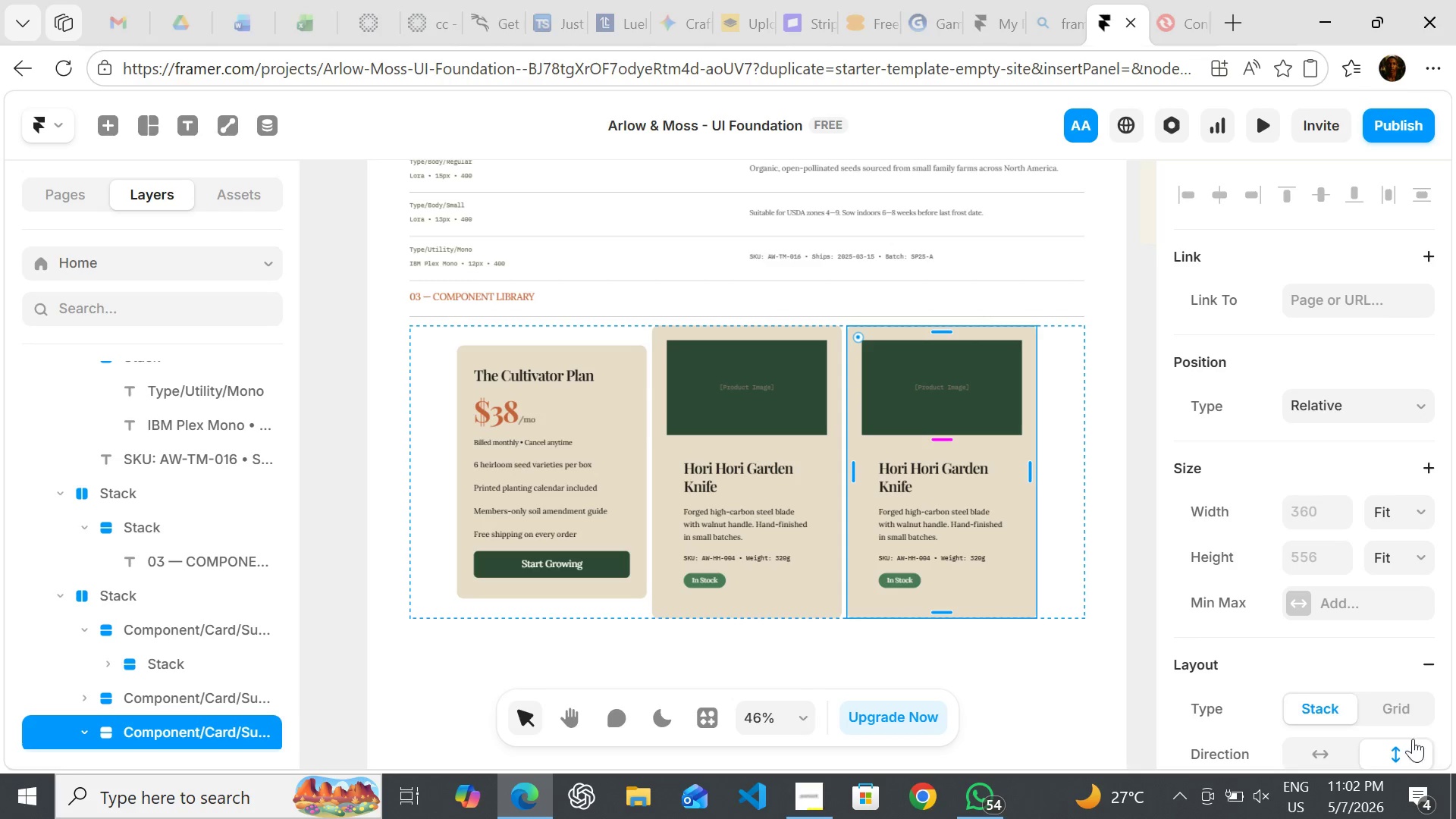 
left_click([1297, 353])
 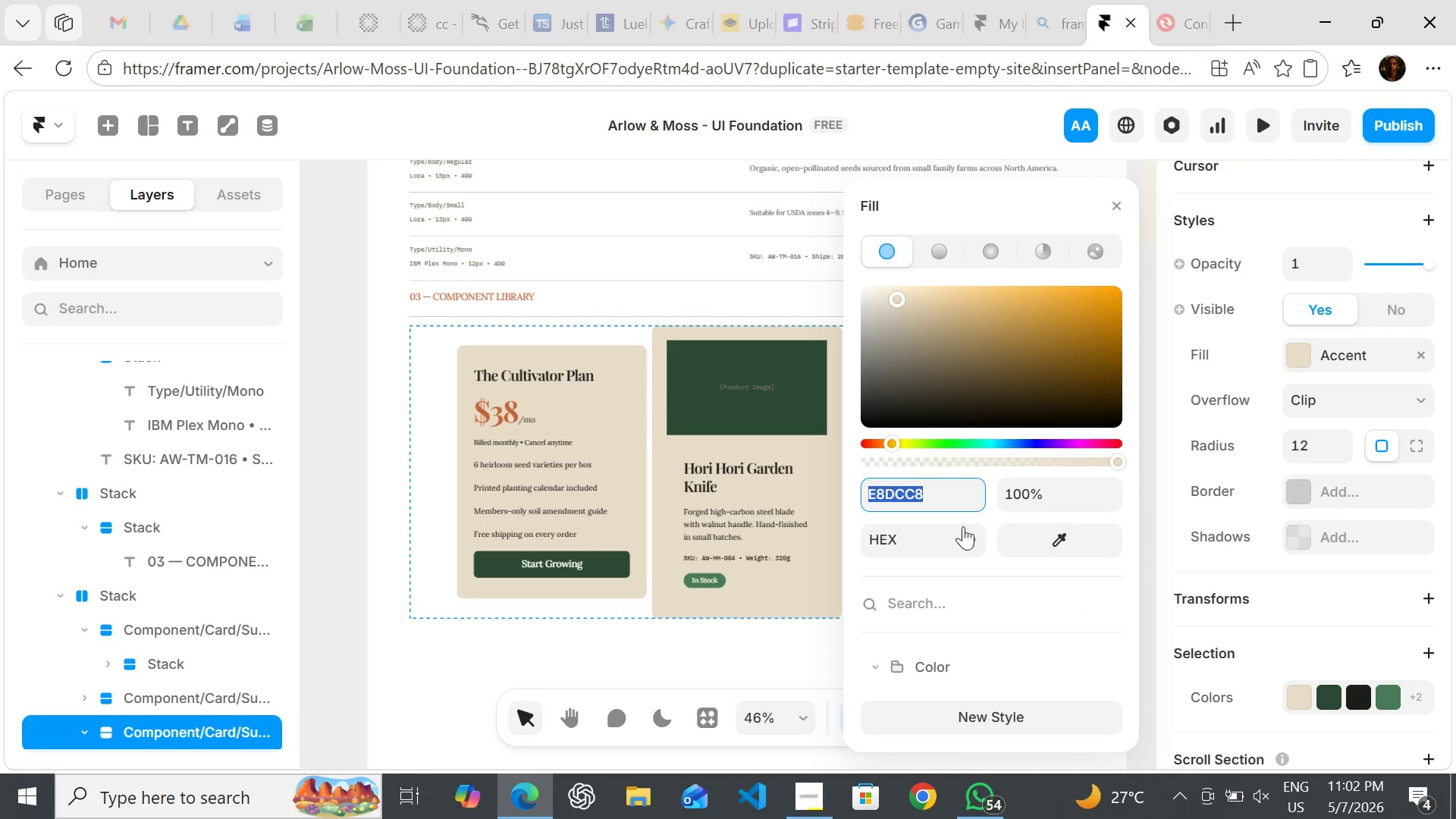 
mouse_move([946, 599])
 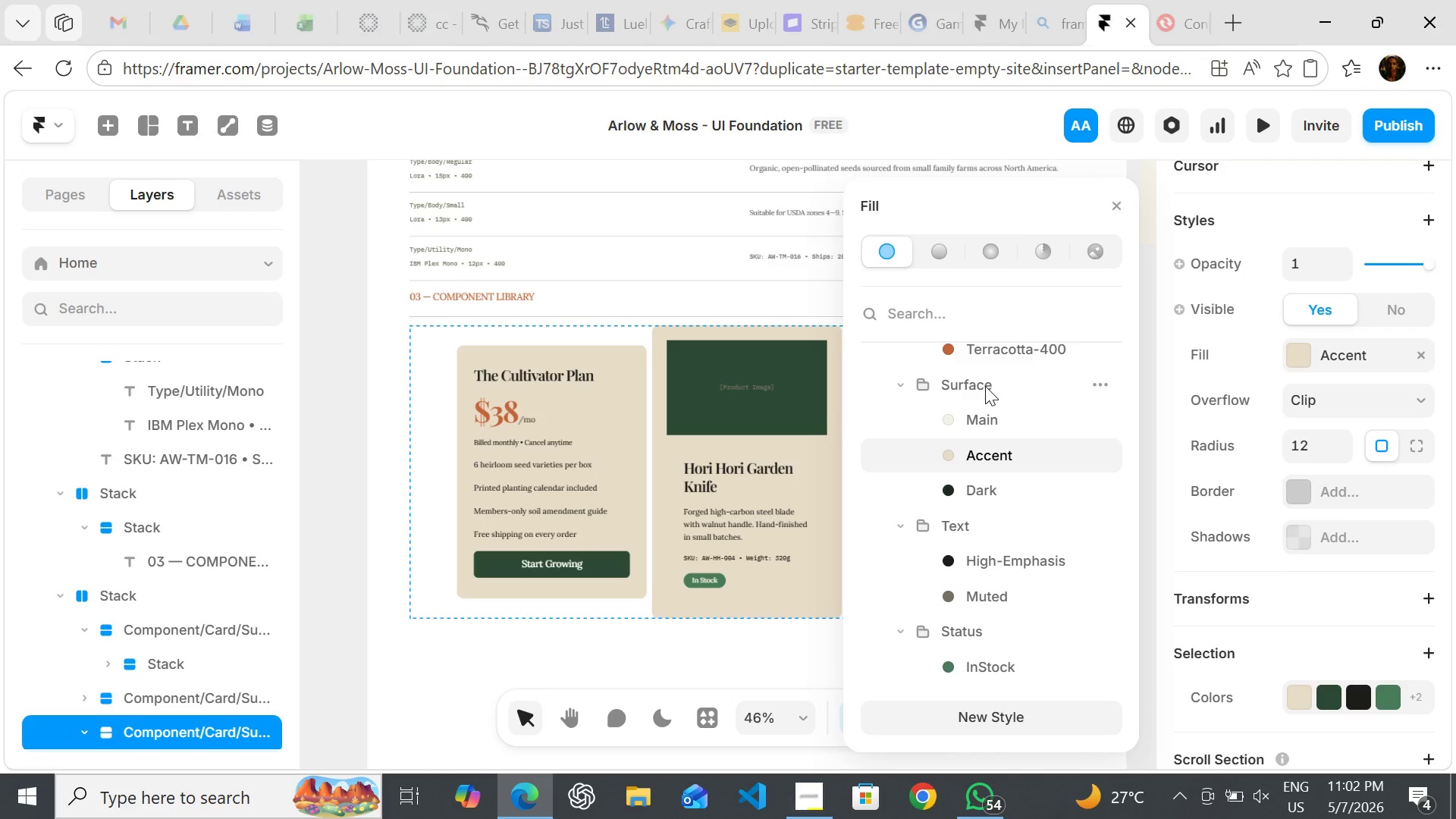 
left_click([983, 423])
 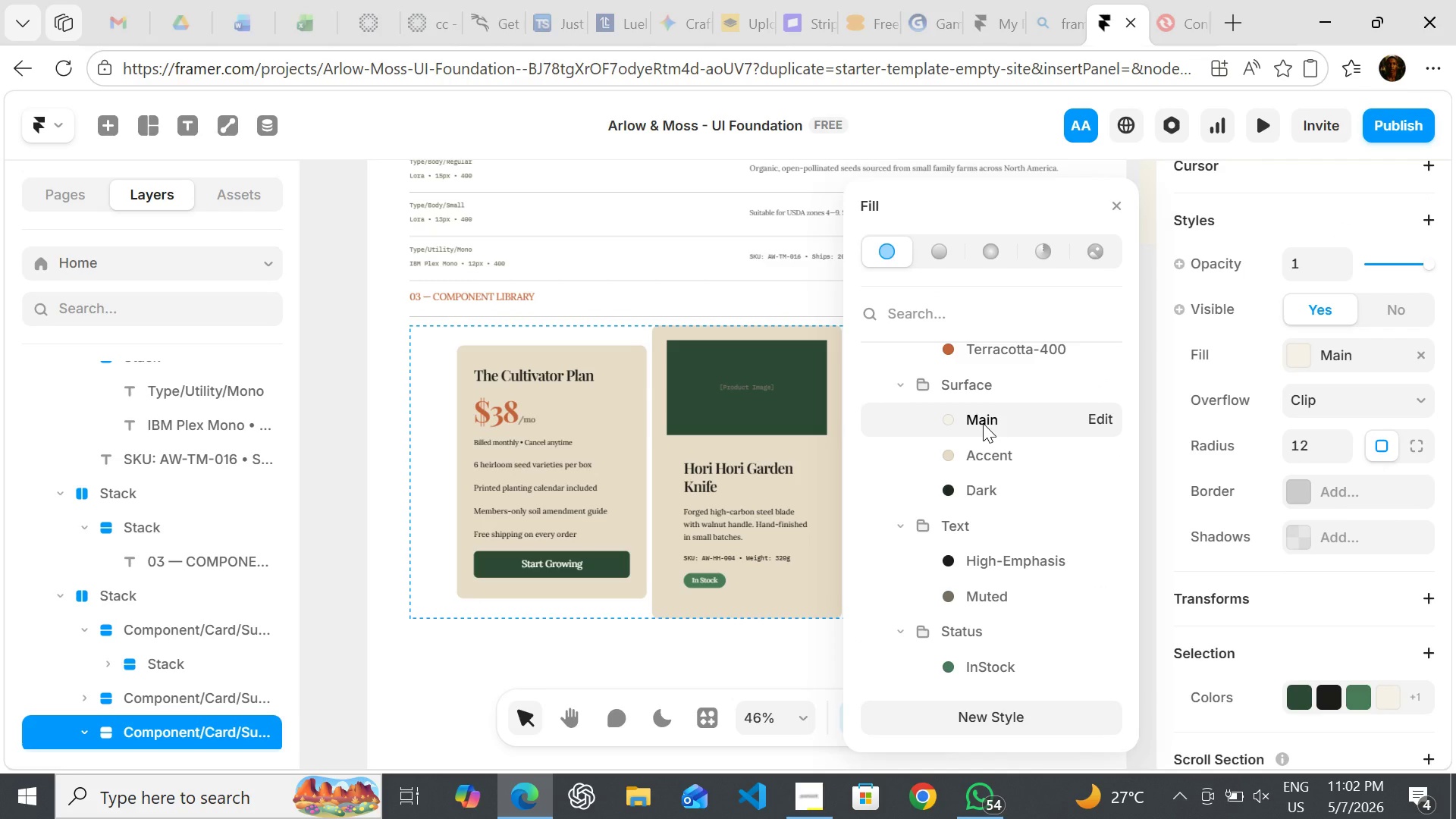 
double_click([983, 423])
 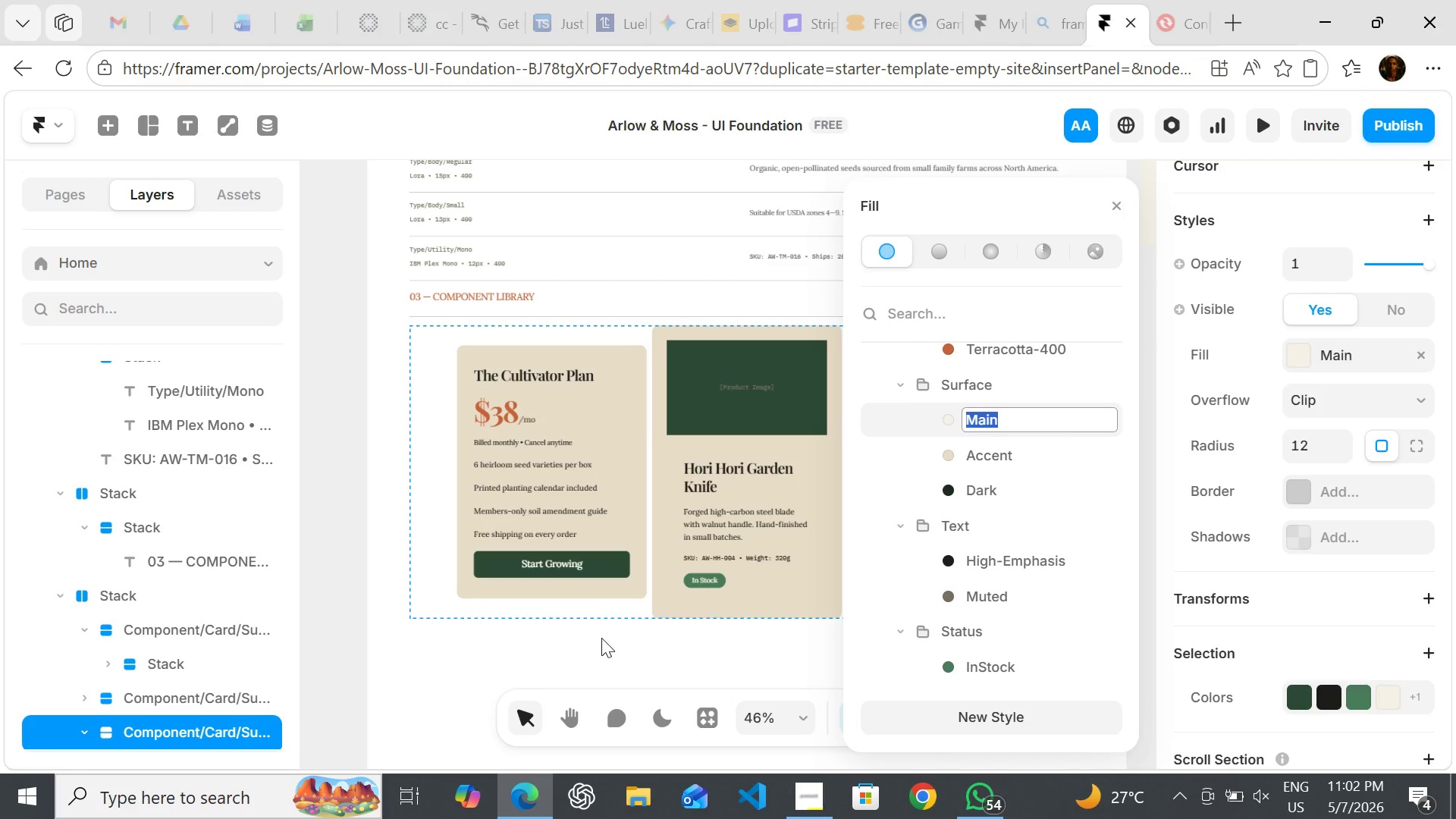 
left_click([601, 638])
 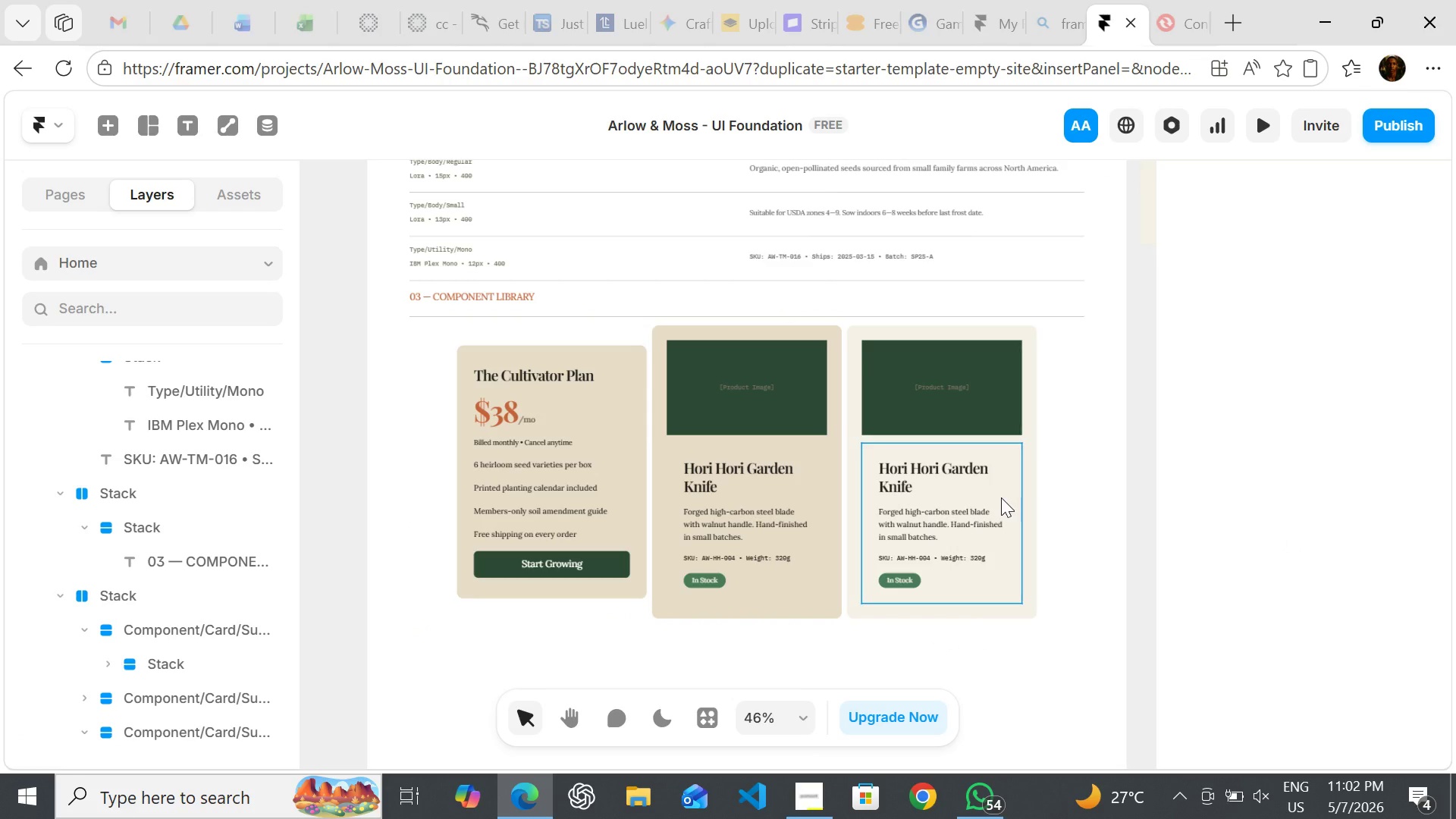 
wait(5.97)
 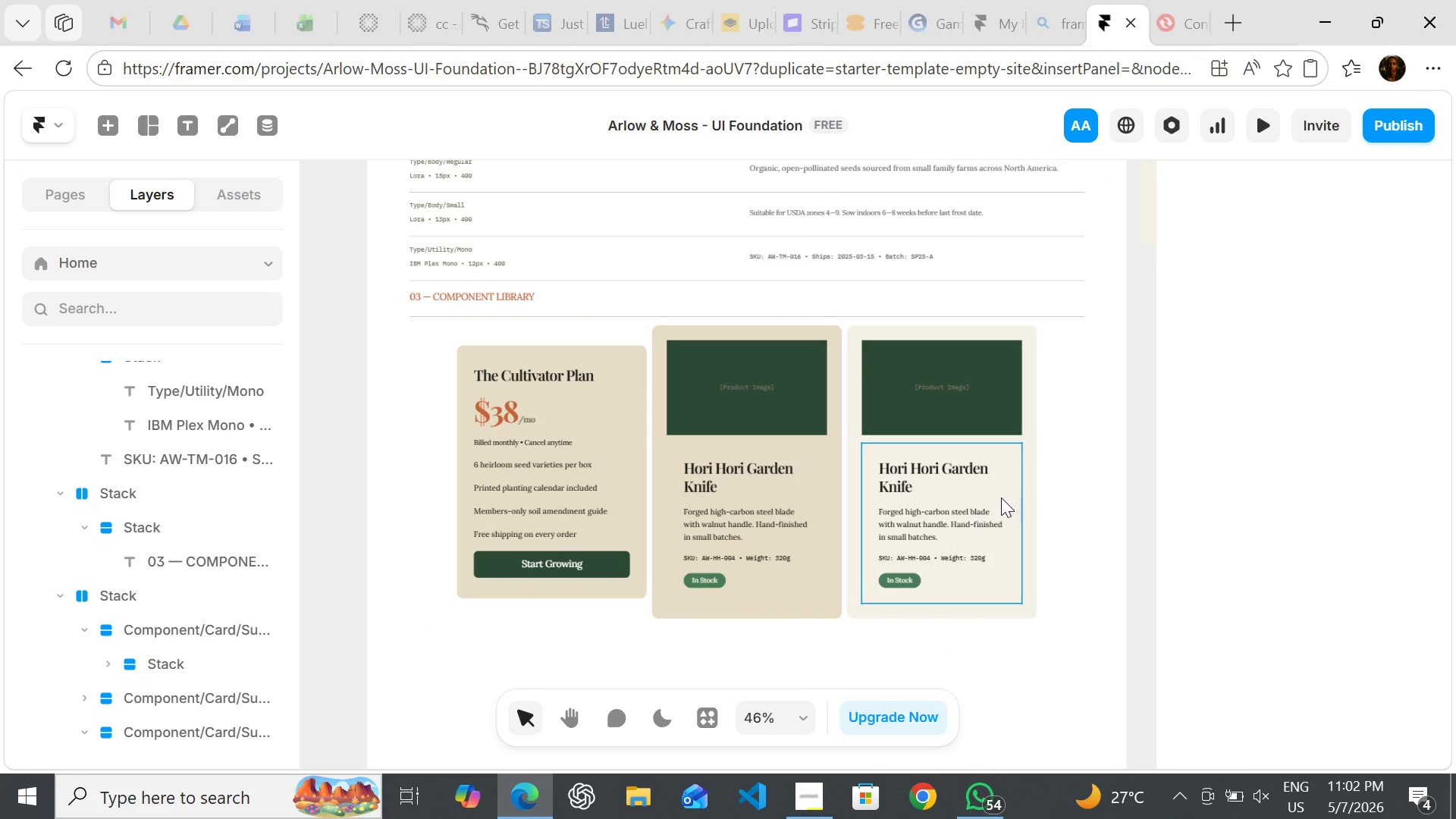 
left_click([1031, 397])
 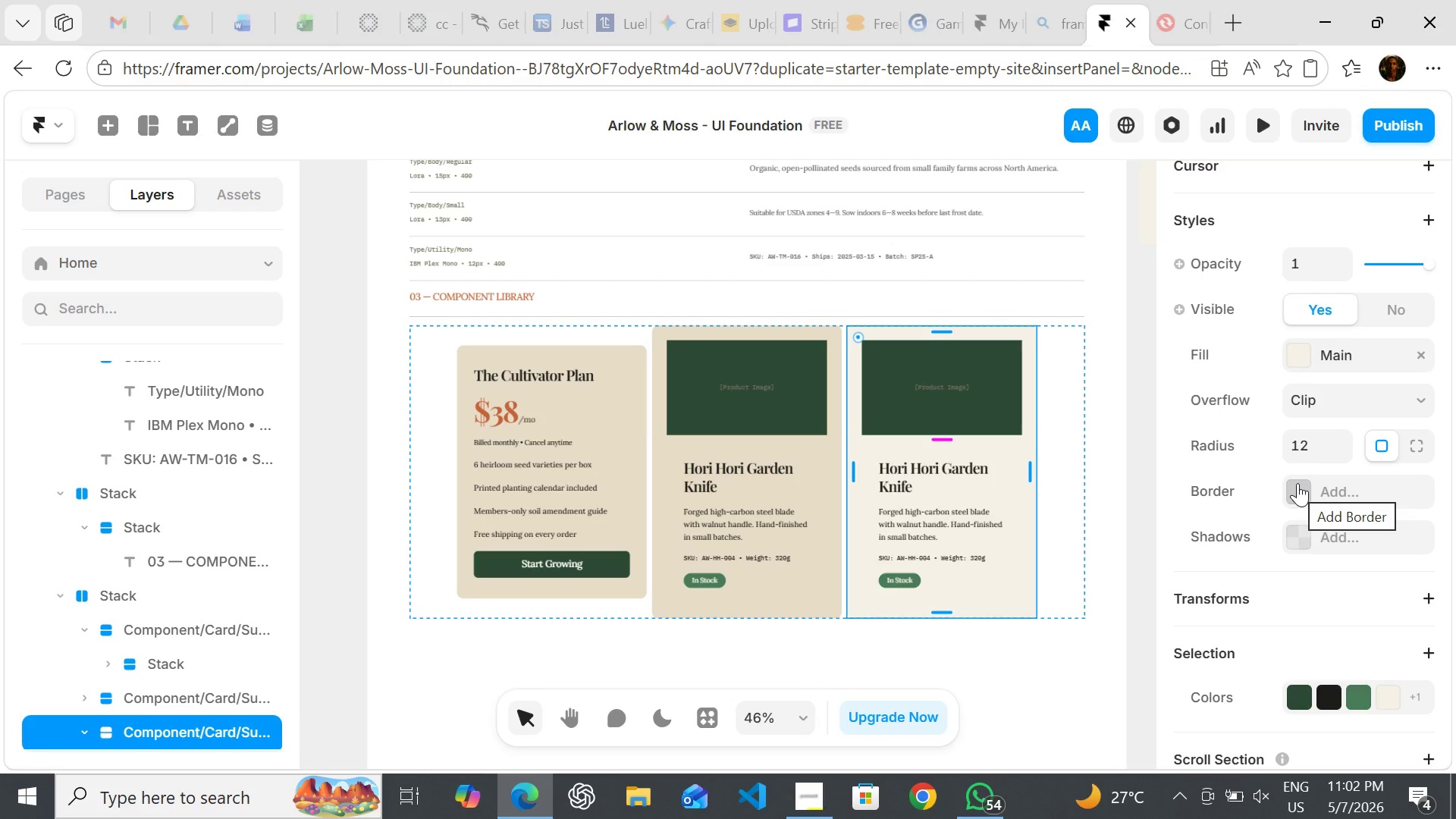 
wait(7.92)
 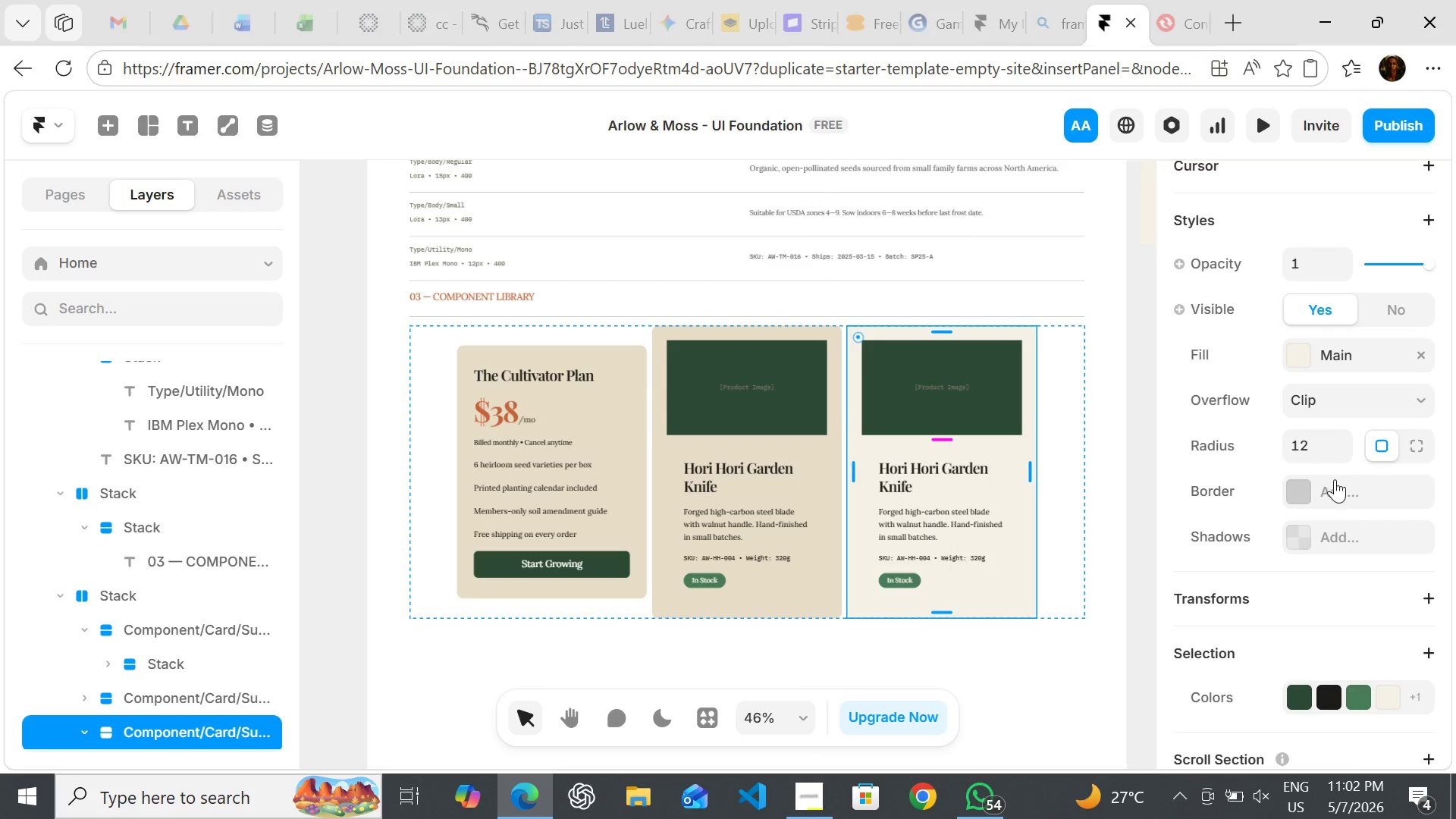 
left_click([1298, 483])
 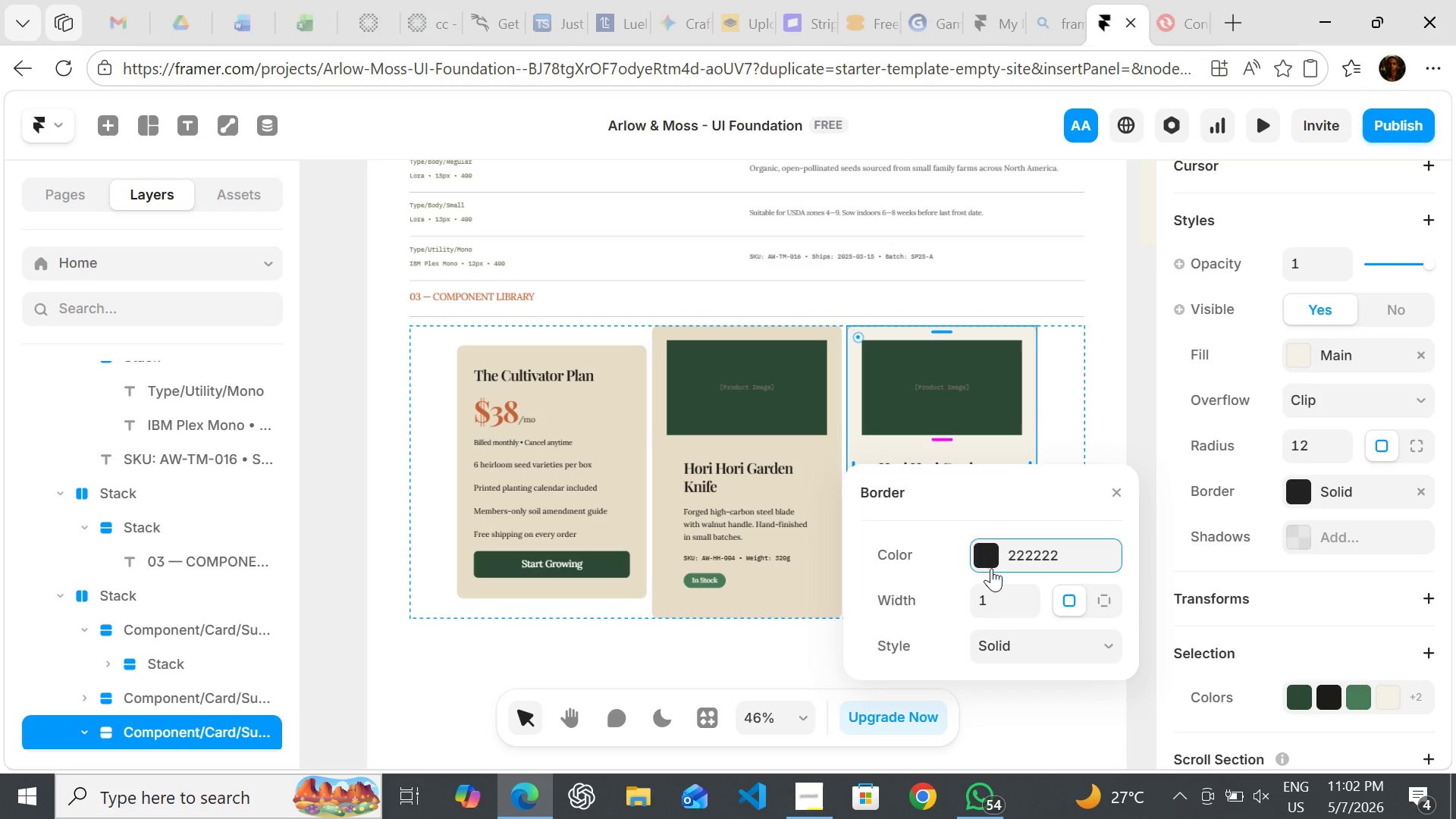 
left_click([986, 560])
 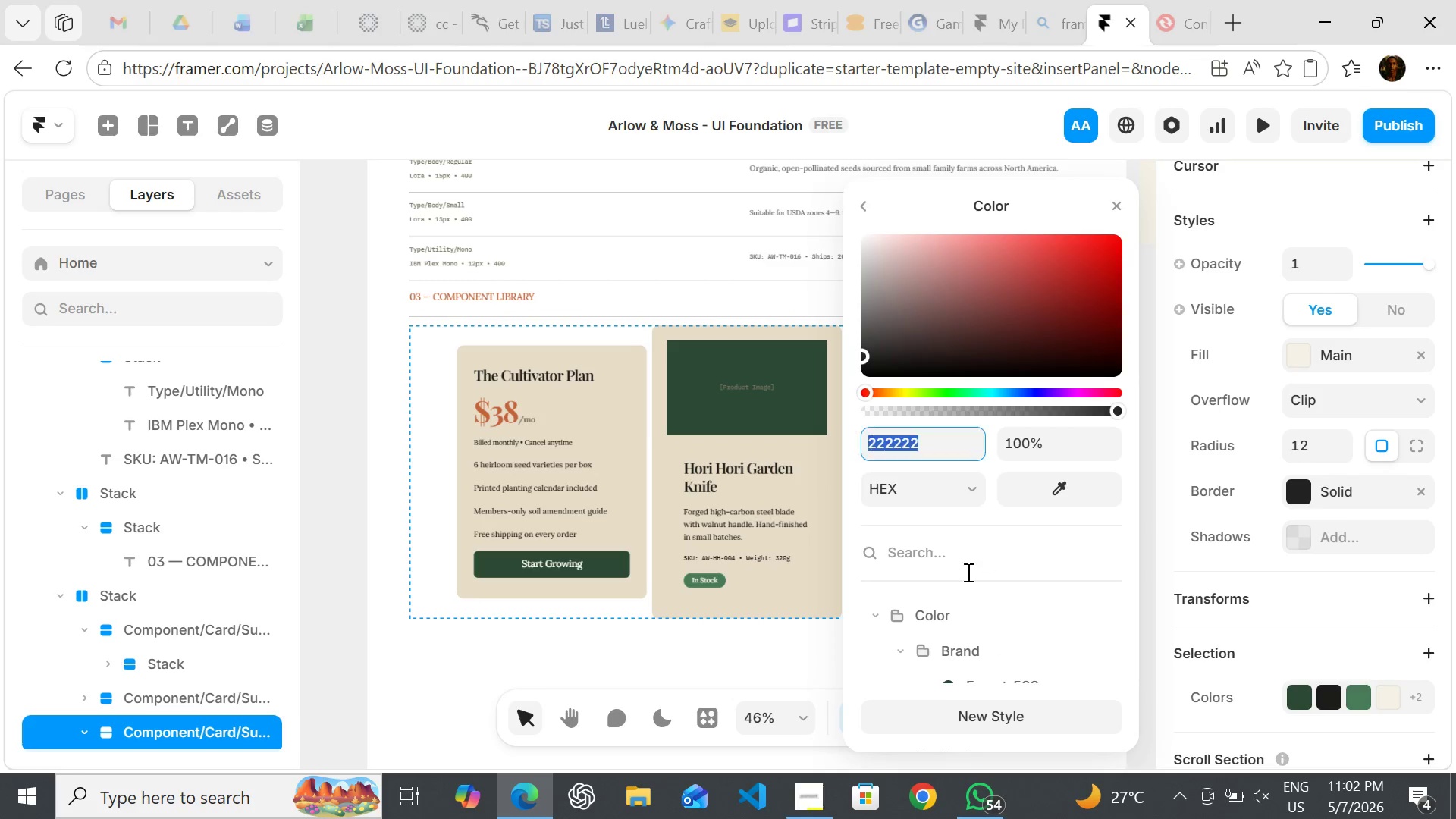 
mouse_move([935, 599])
 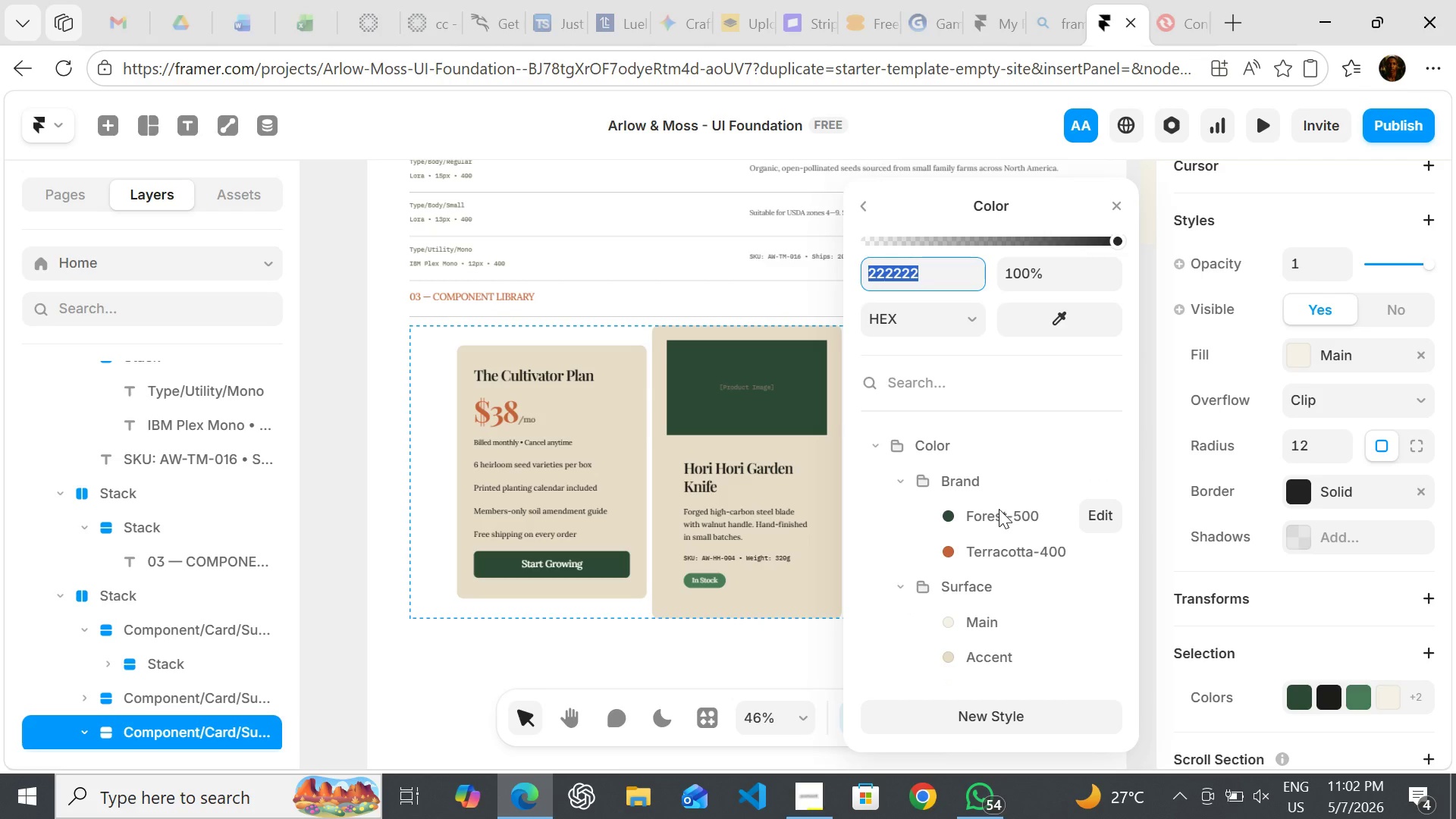 
left_click([999, 509])
 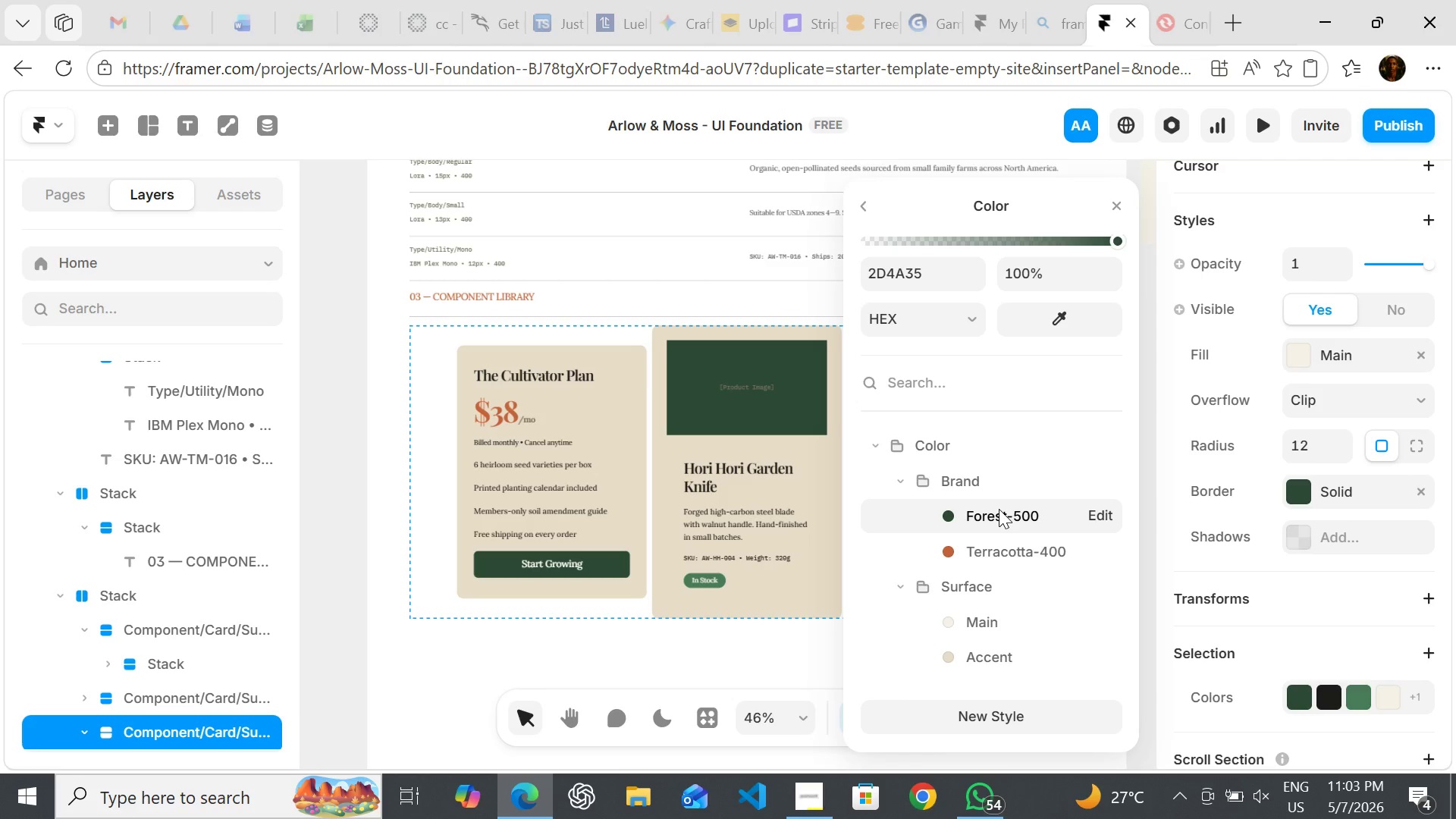 
wait(18.73)
 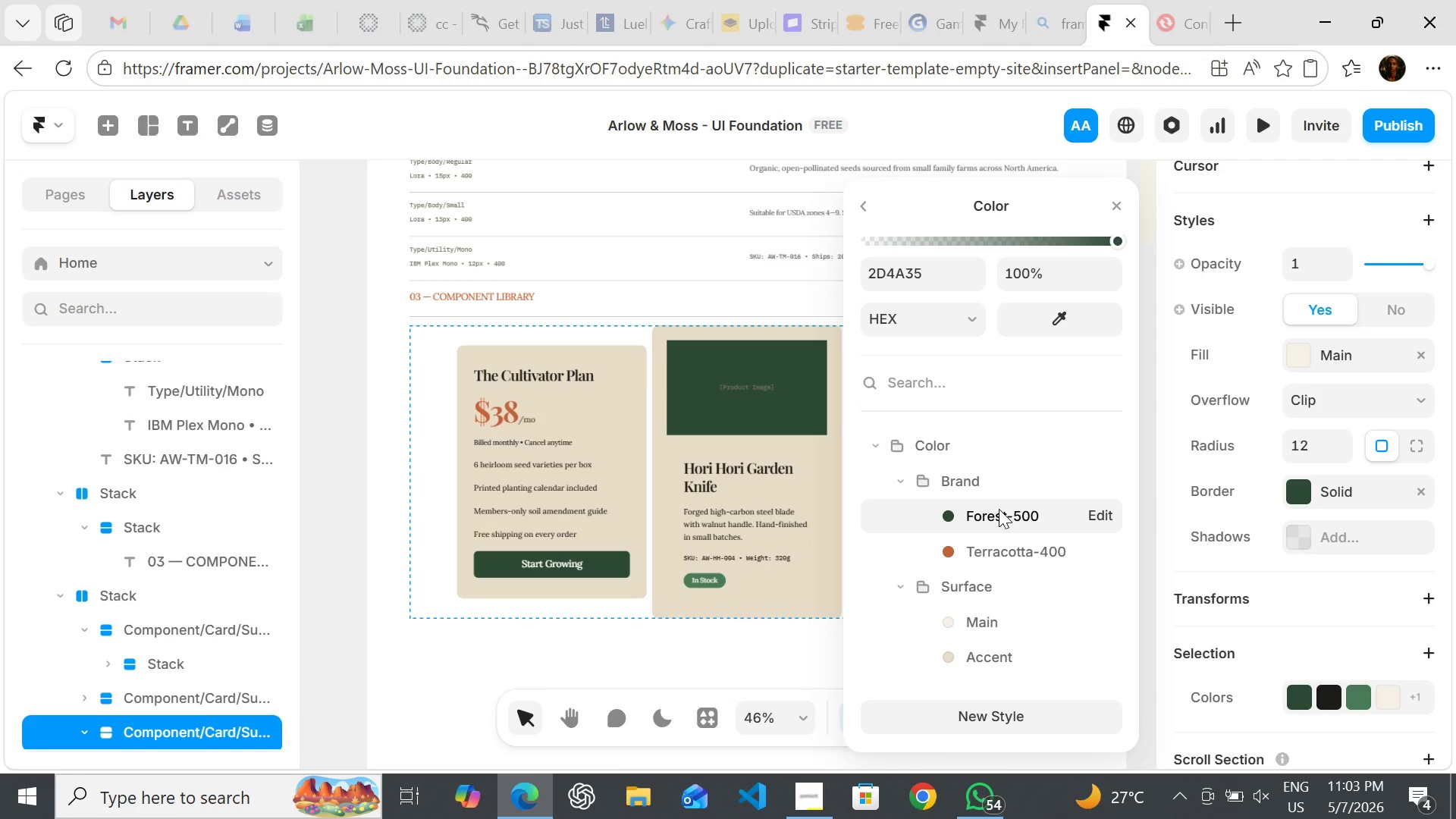 
double_click([654, 474])
 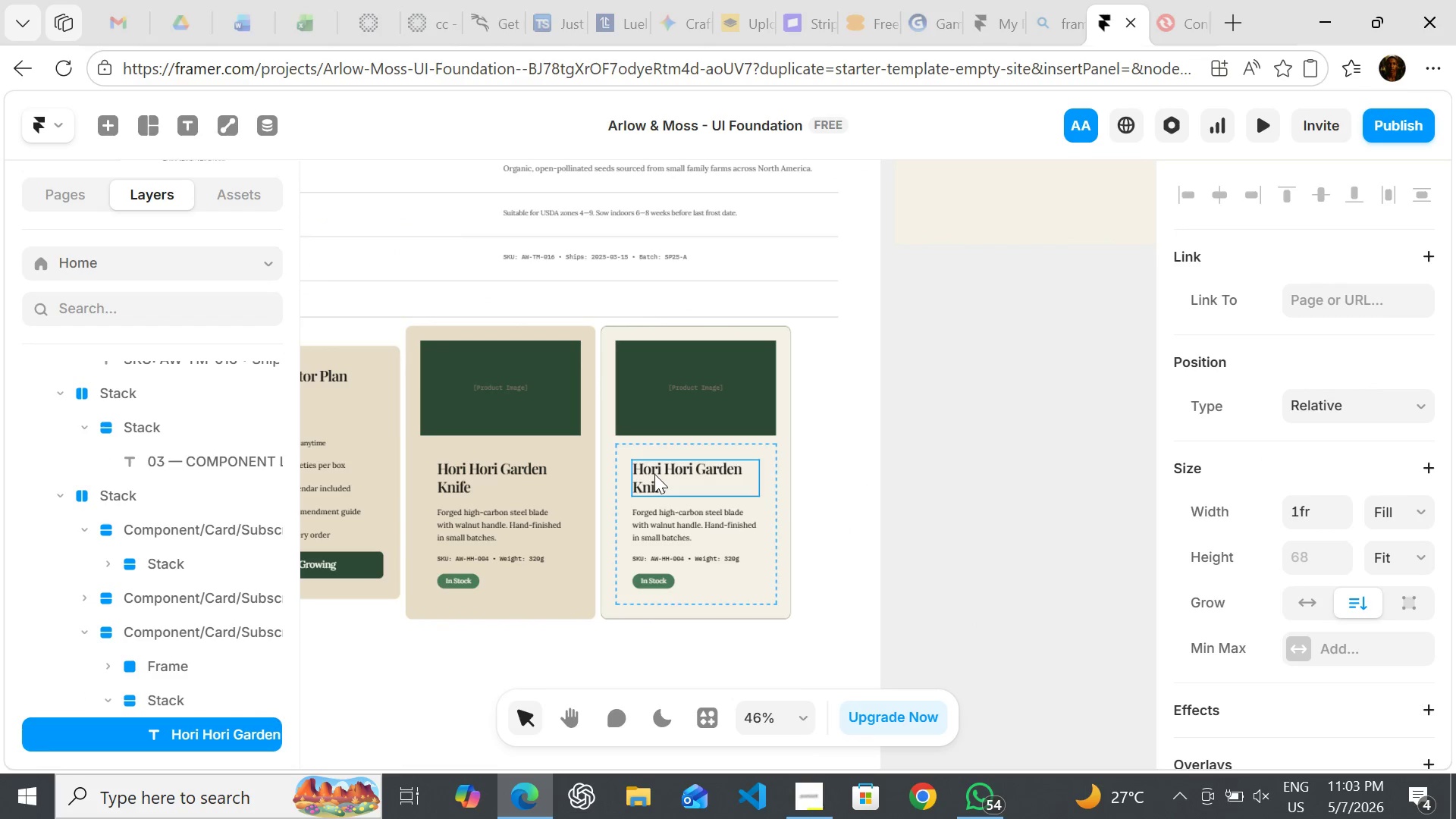 
triple_click([654, 474])
 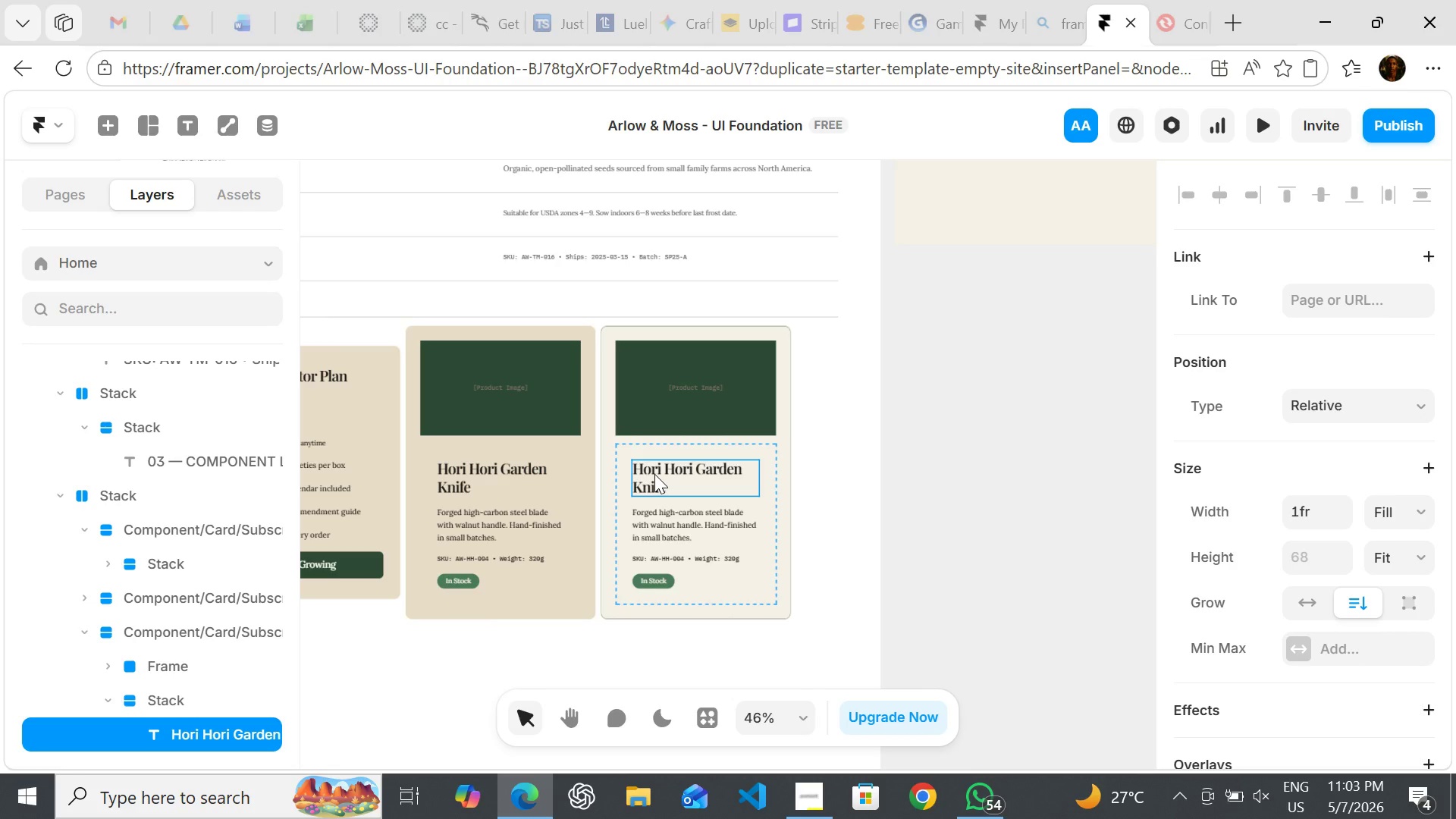 
double_click([654, 474])
 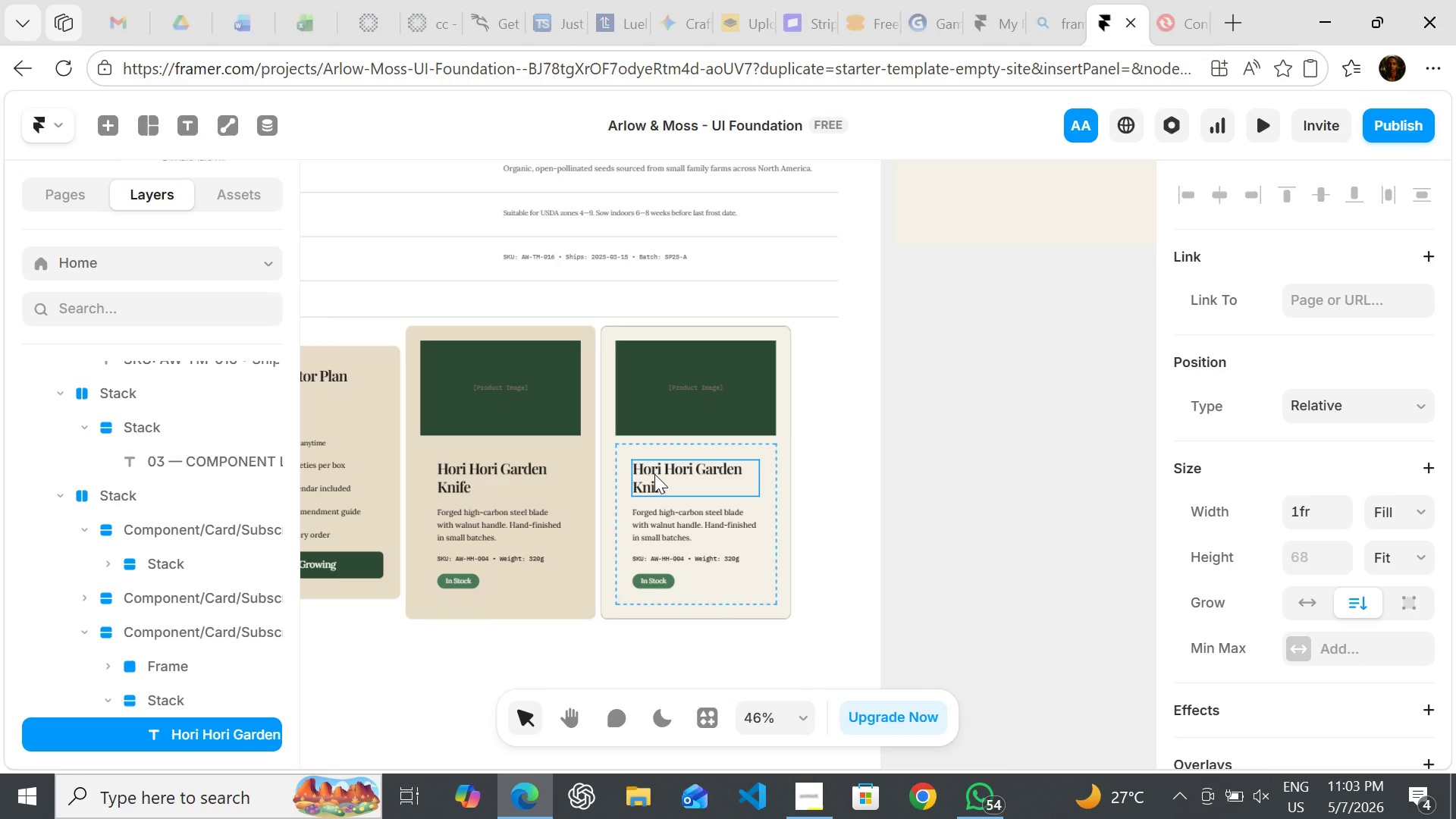 
triple_click([654, 474])
 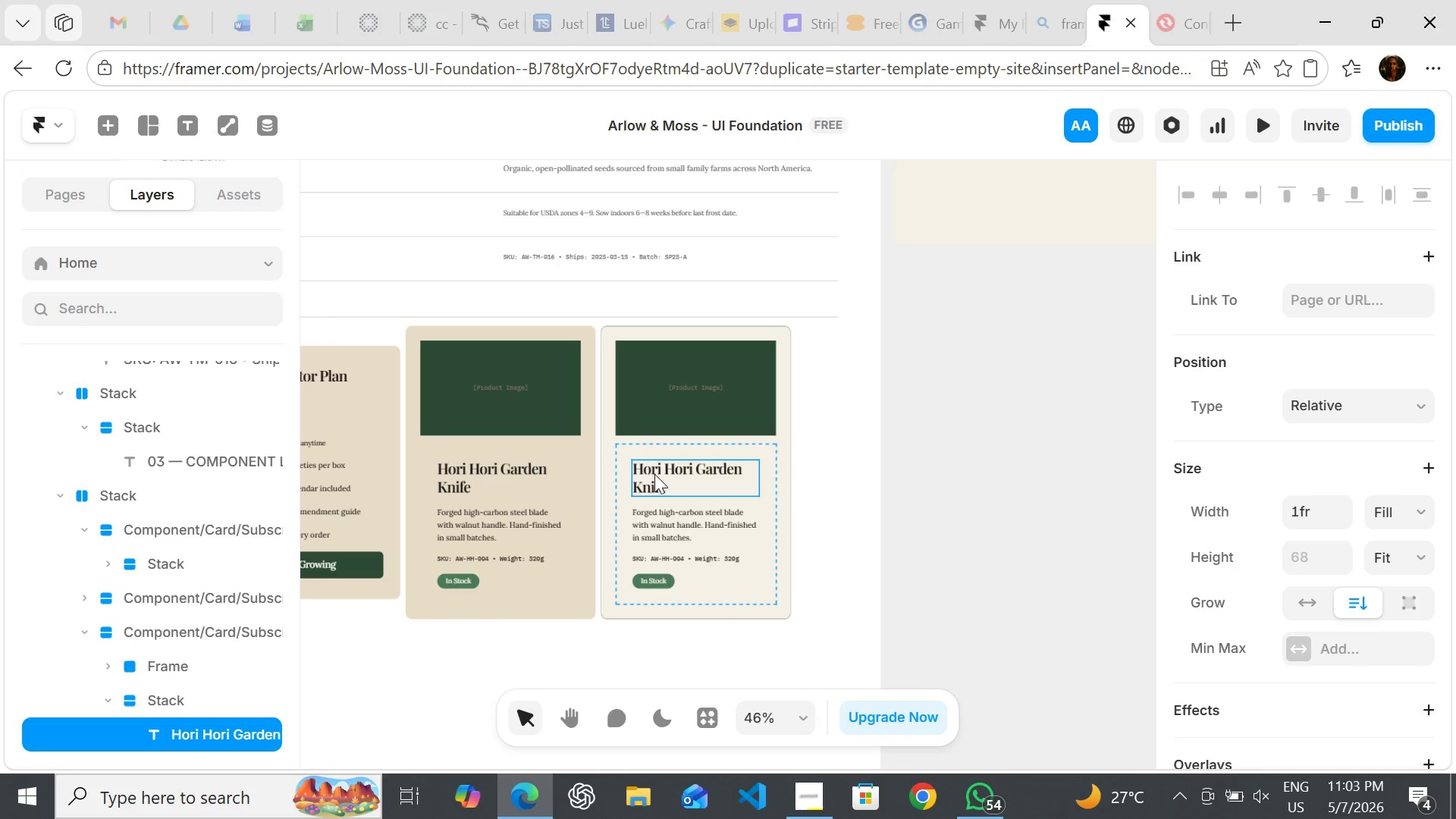 
triple_click([654, 474])
 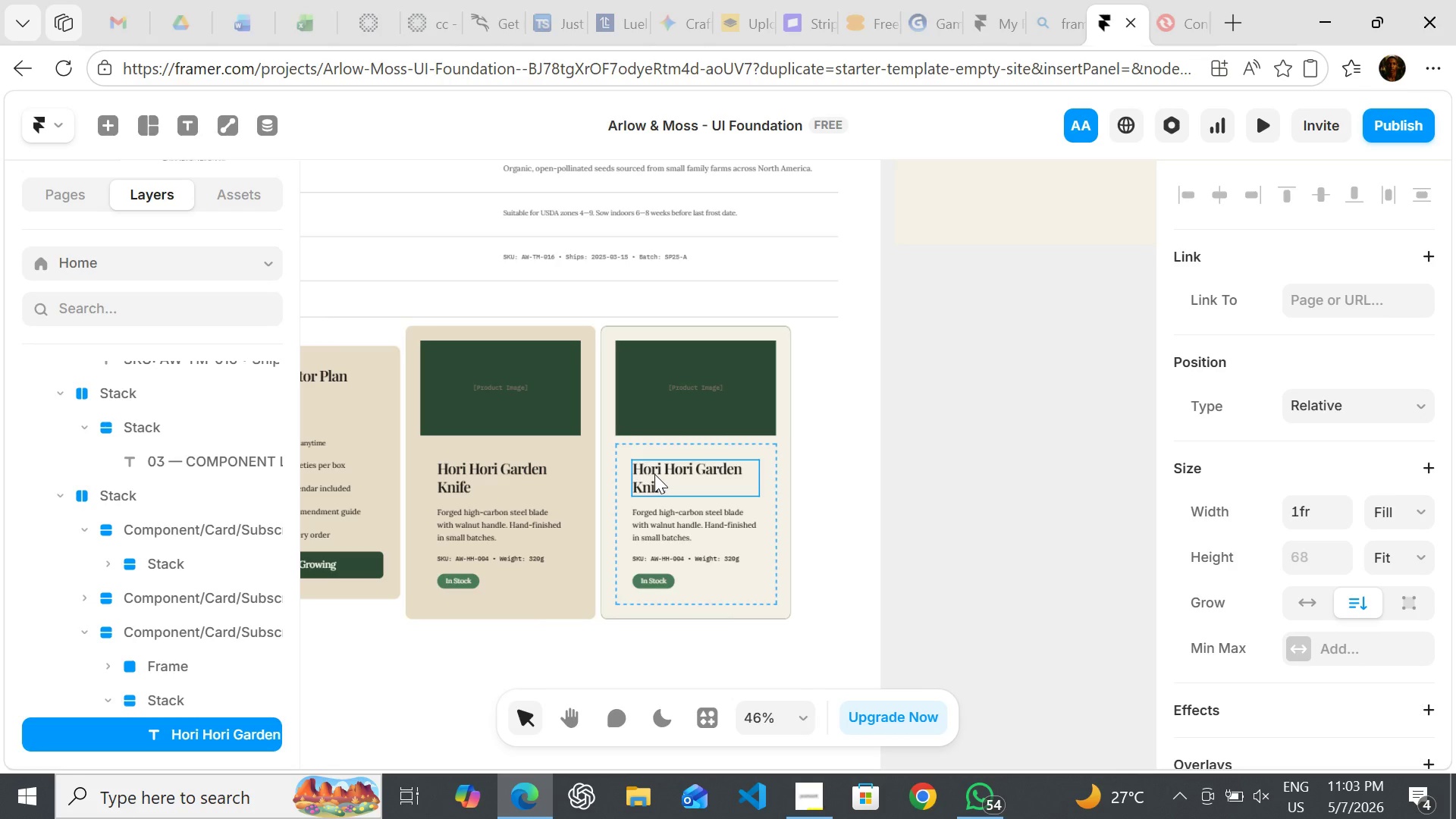 
key(Enter)
 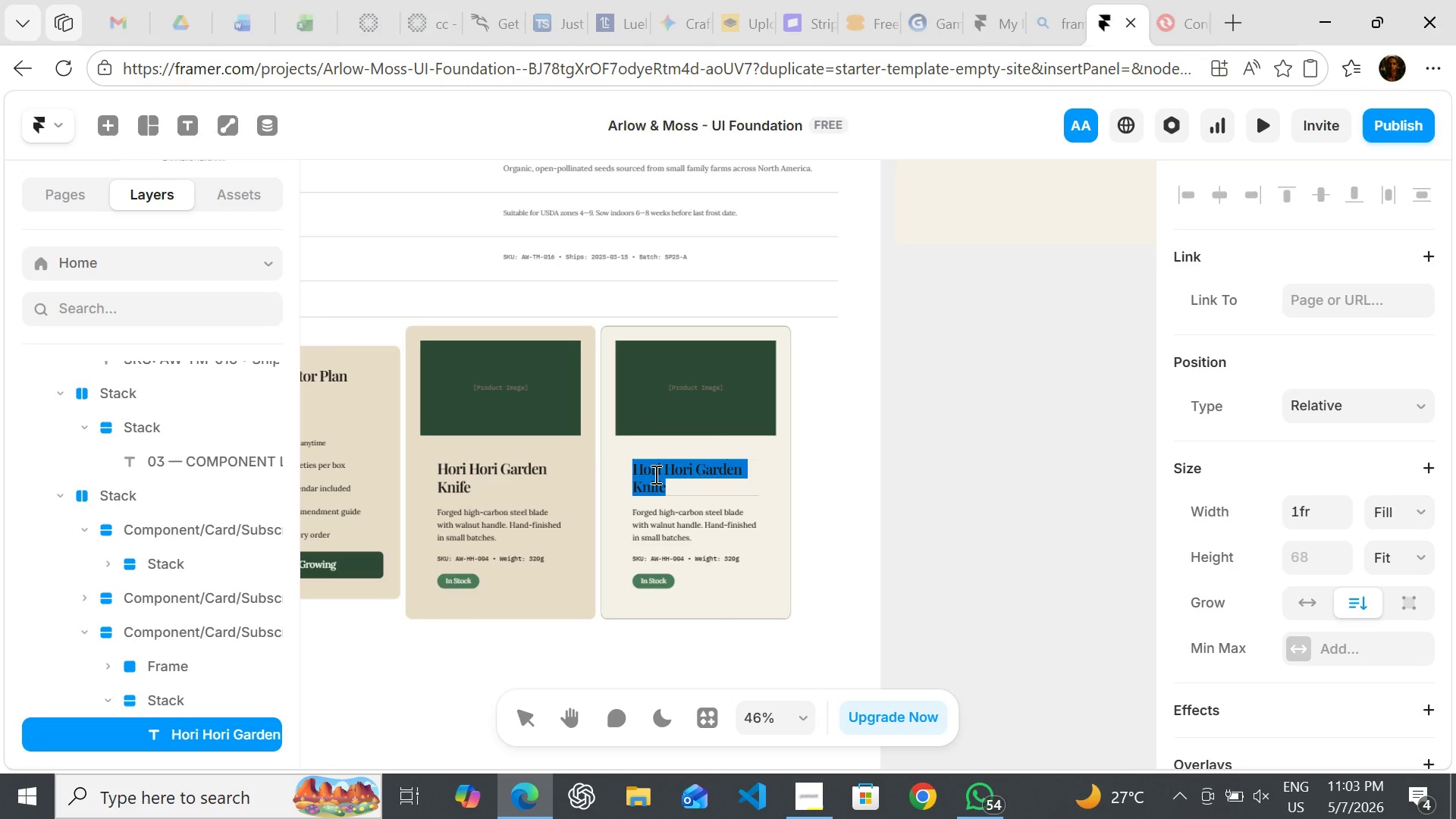 
type(PLANTING INSTRUCTIONS)
 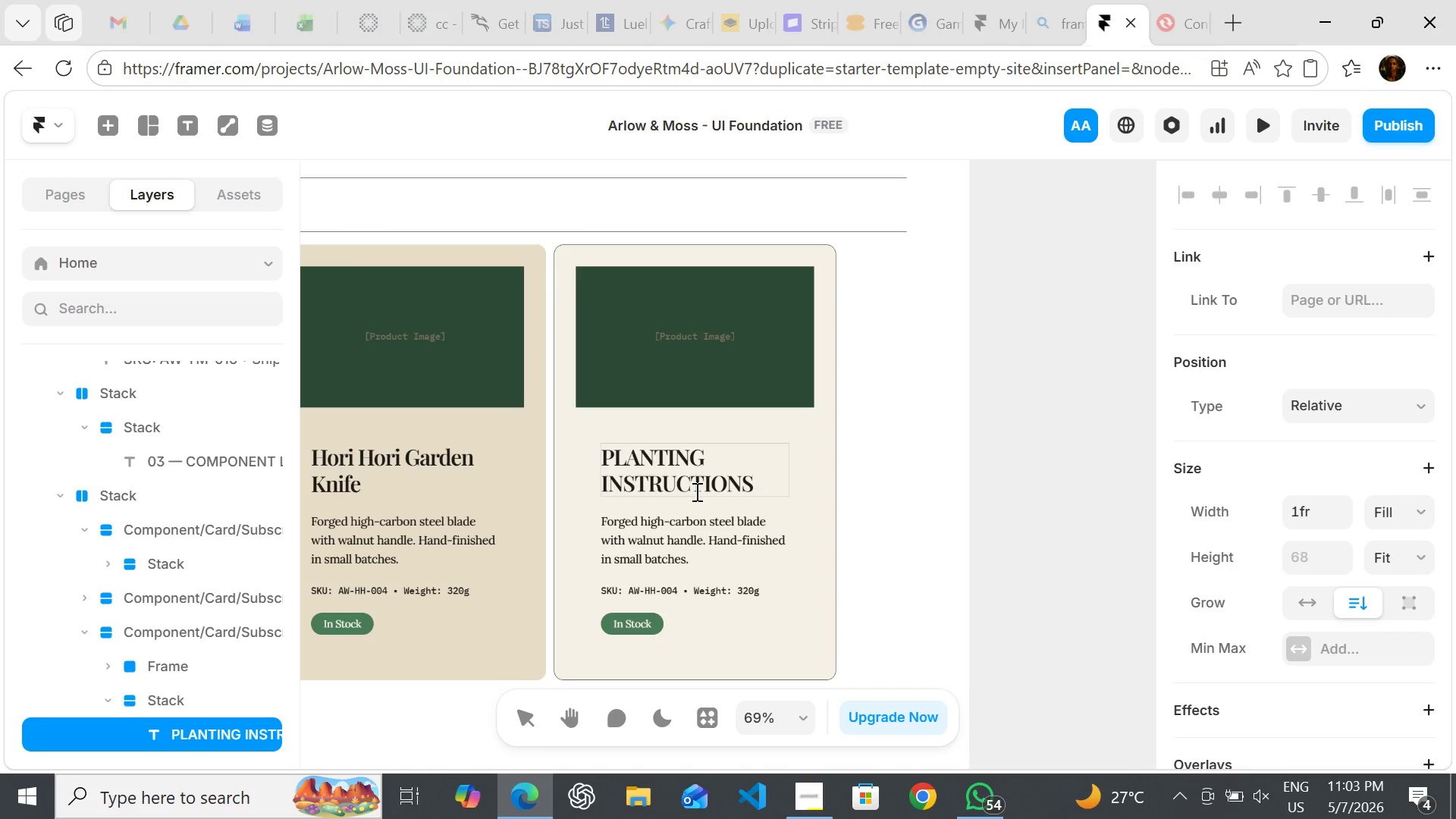 
wait(13.83)
 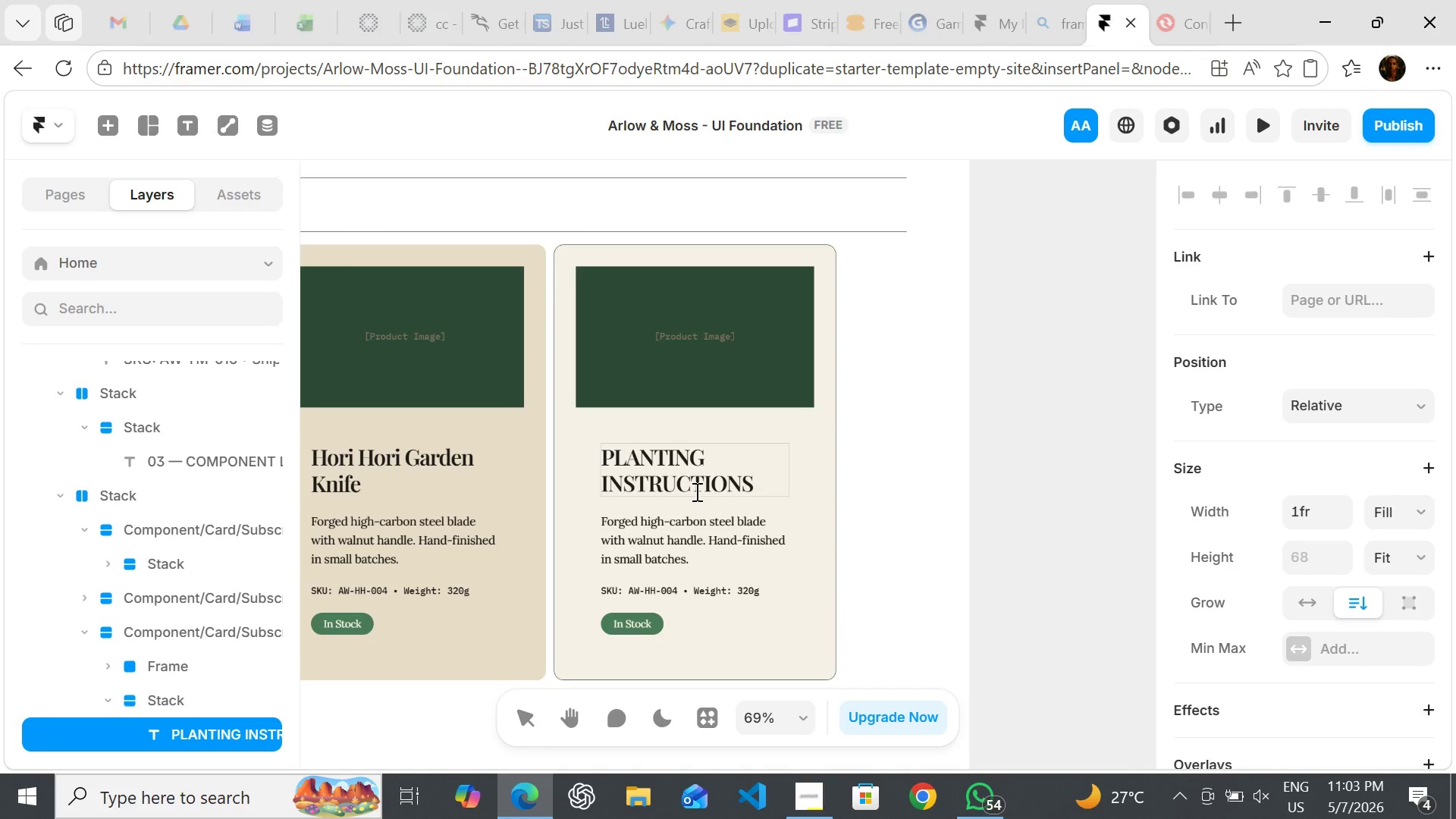 
left_click([793, 489])
 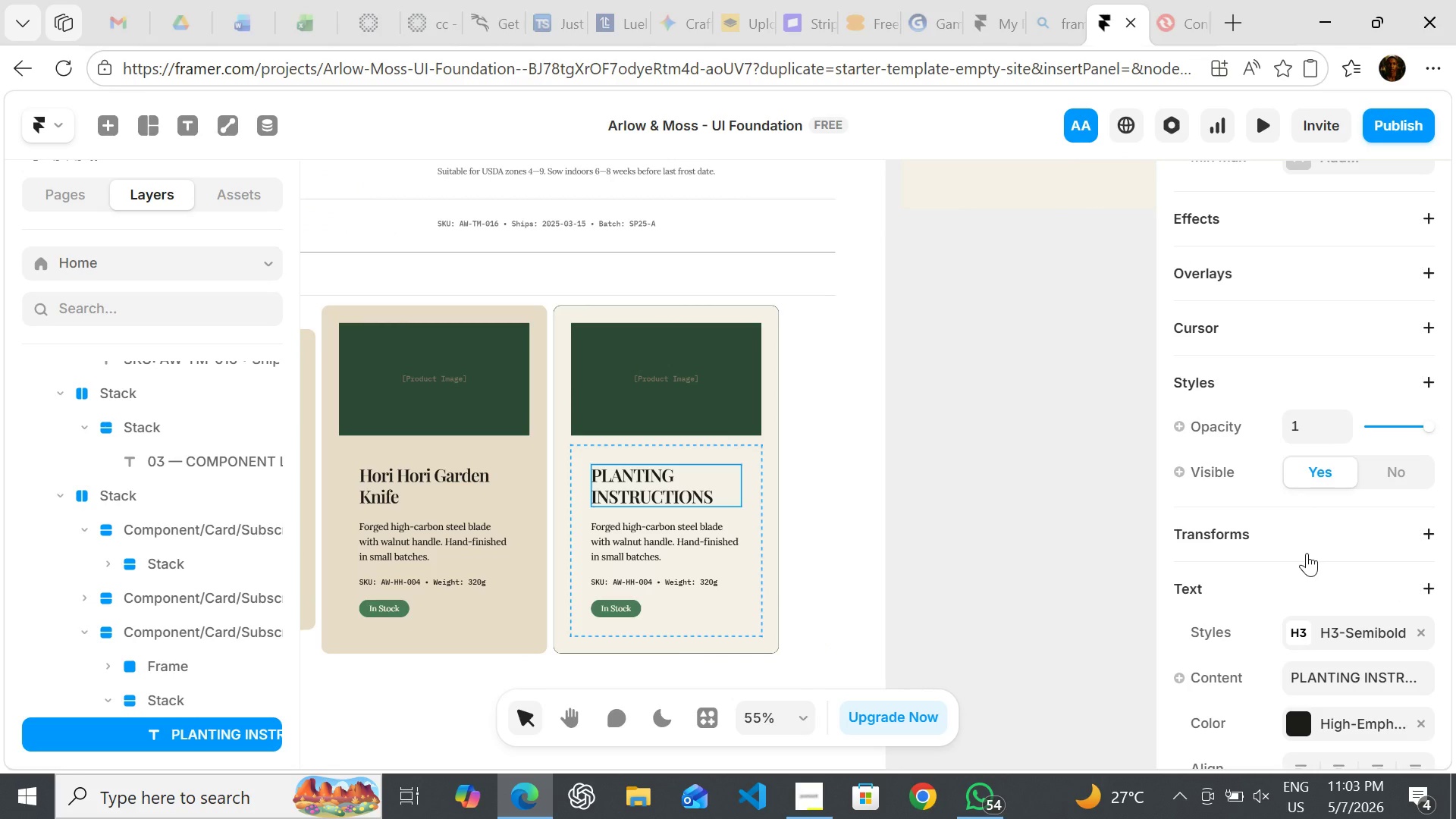 
wait(21.69)
 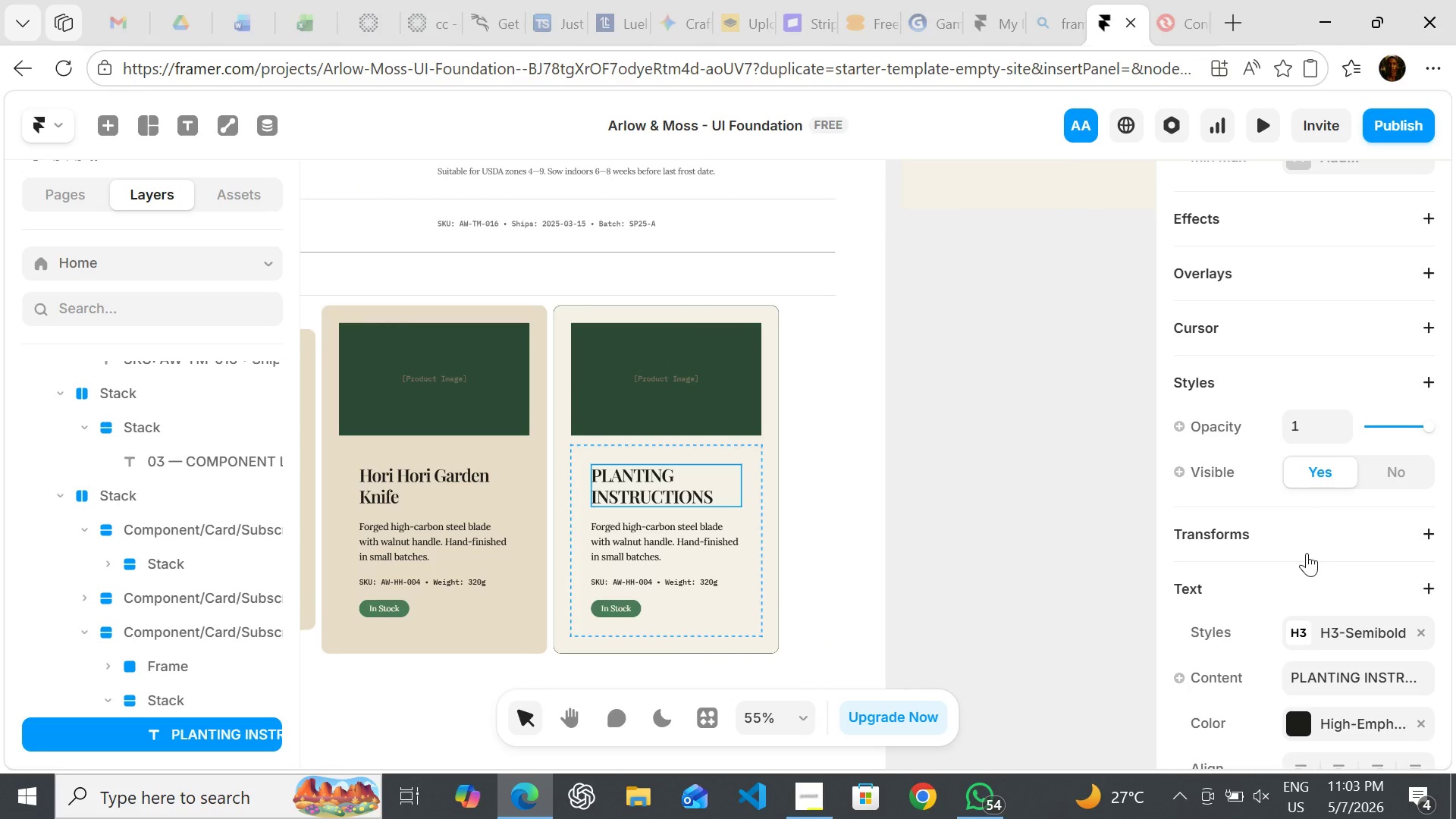 
key(Control+D)
 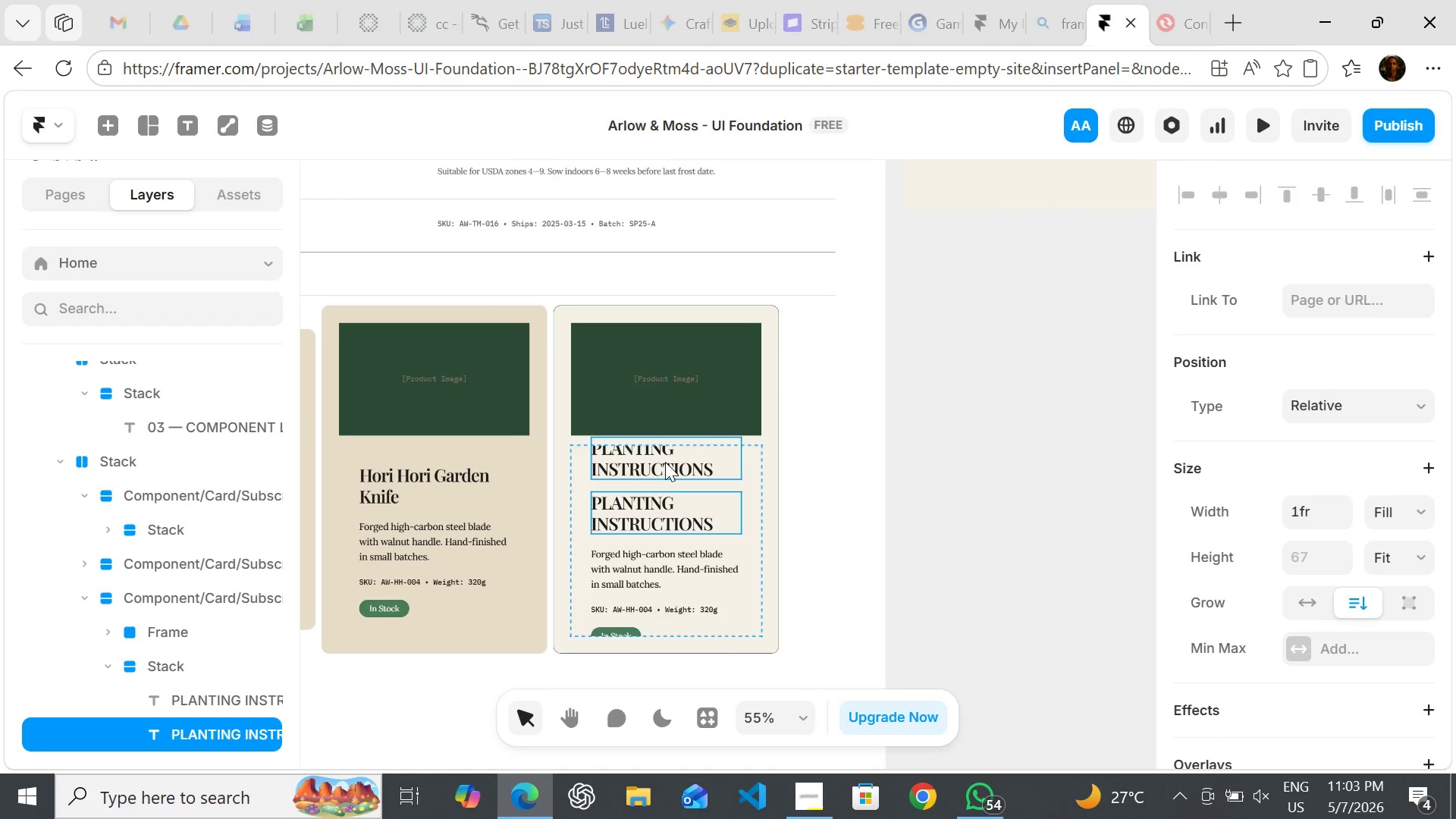 
left_click([664, 463])
 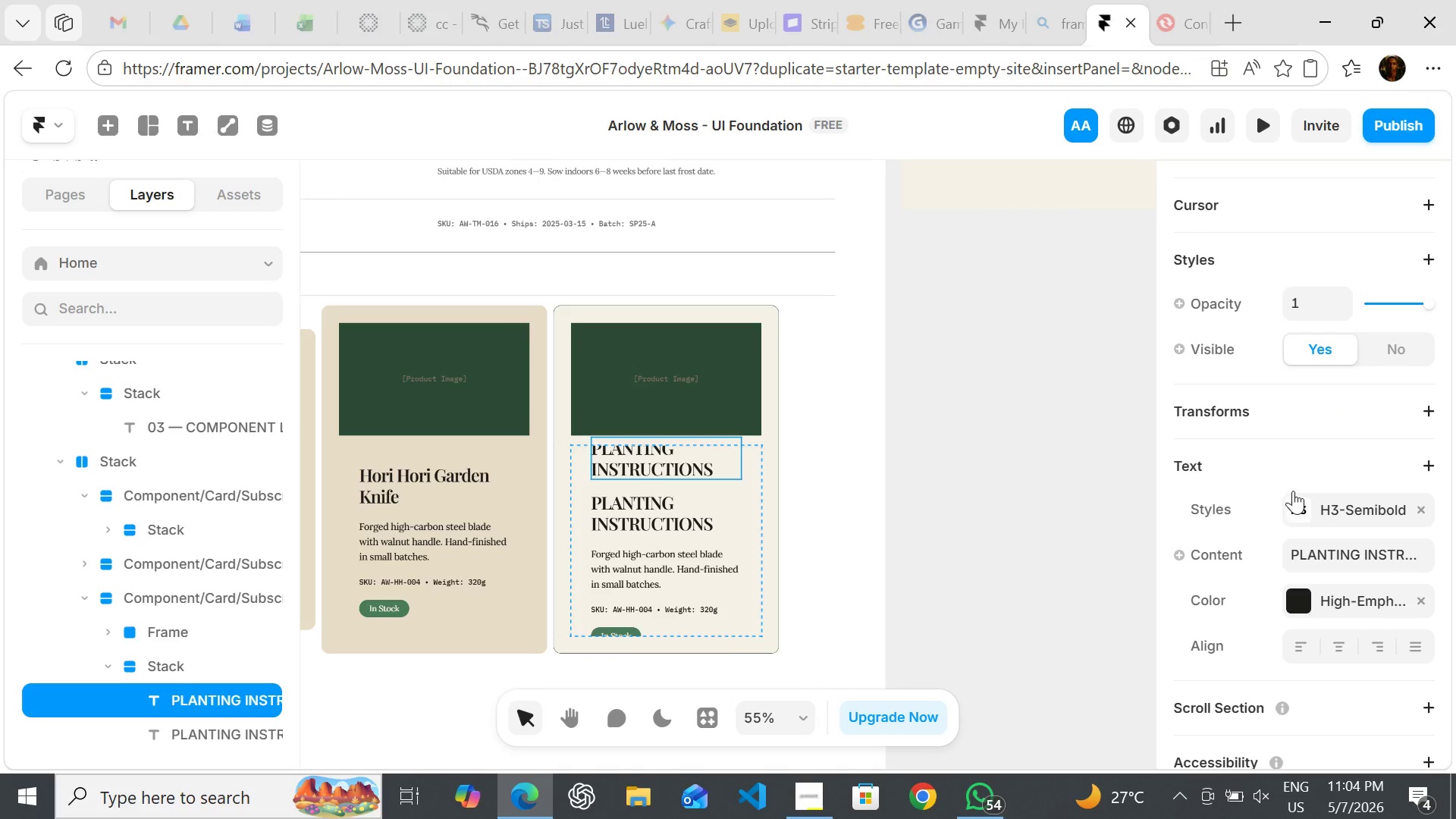 
left_click([1299, 500])
 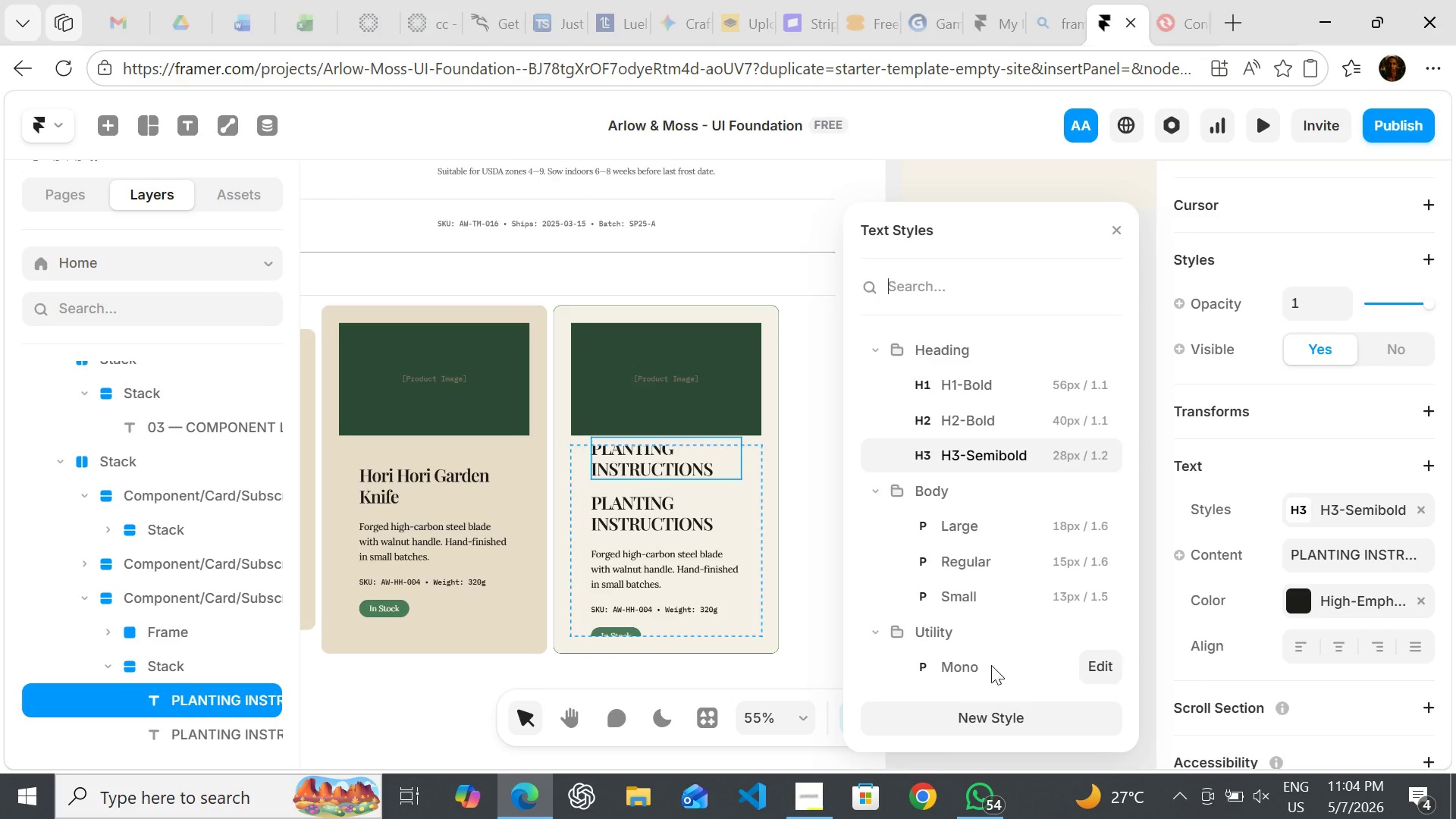 
left_click([991, 665])
 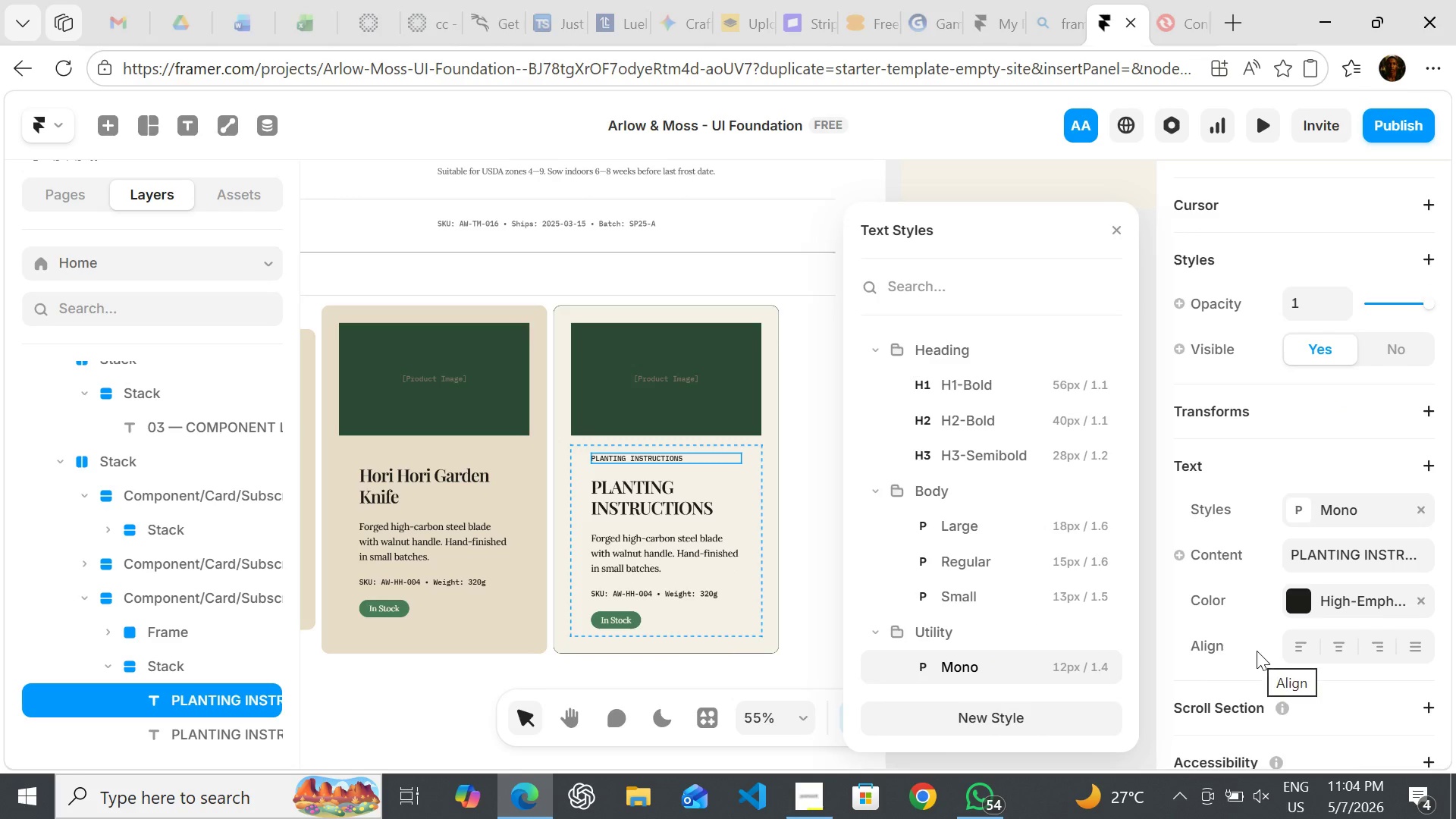 
left_click([1308, 595])
 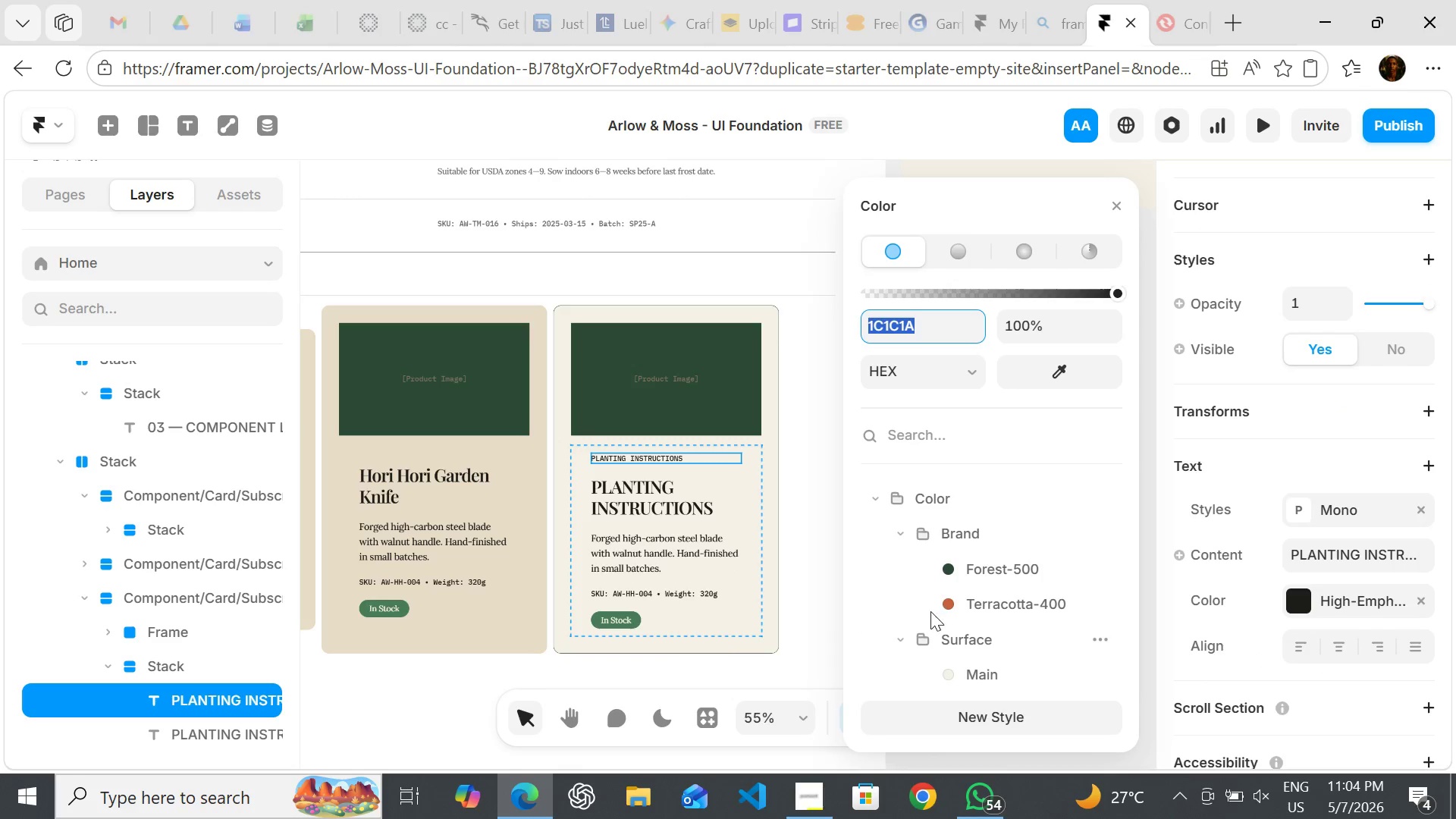 
left_click([959, 592])
 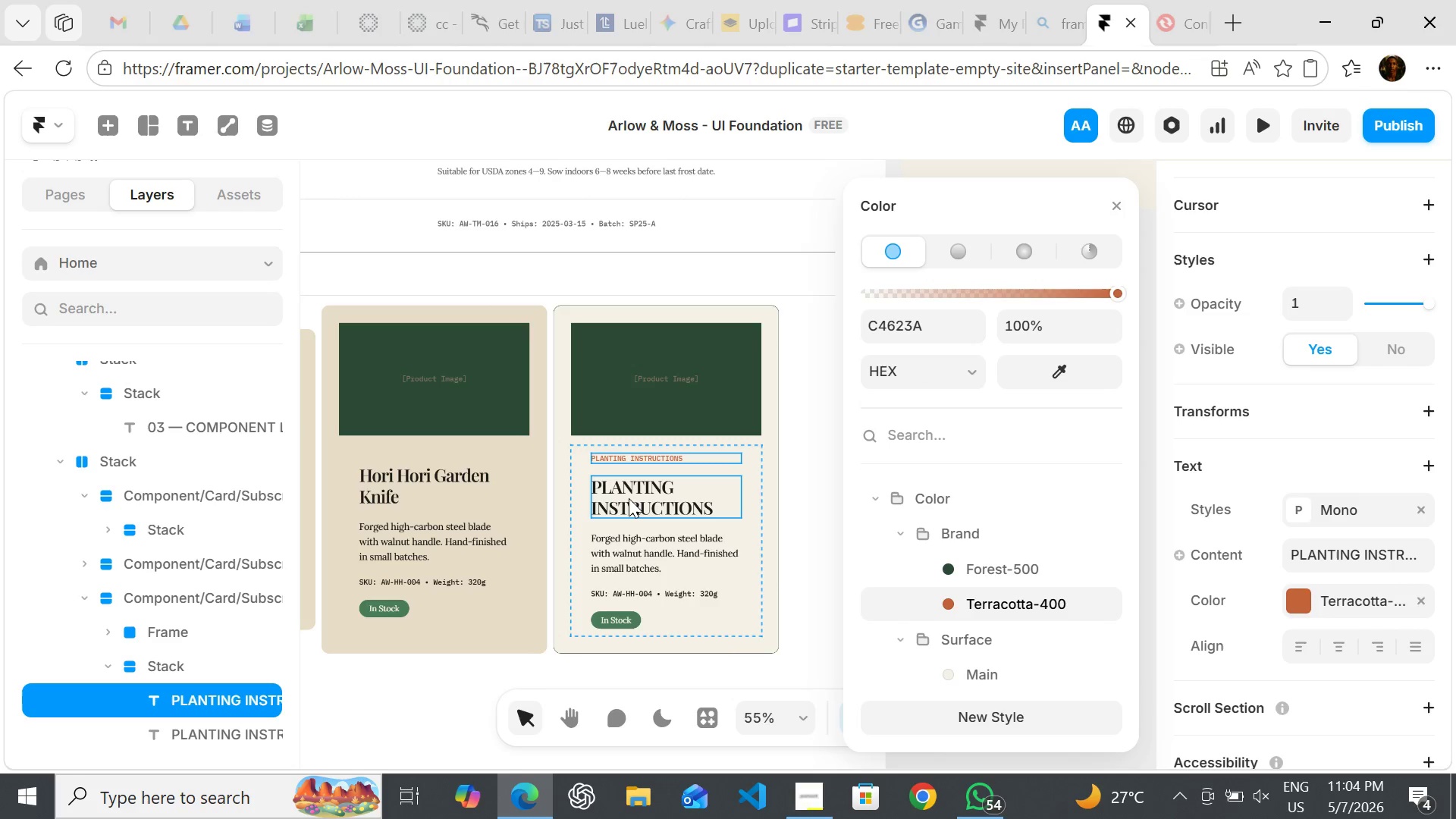 
left_click([633, 503])
 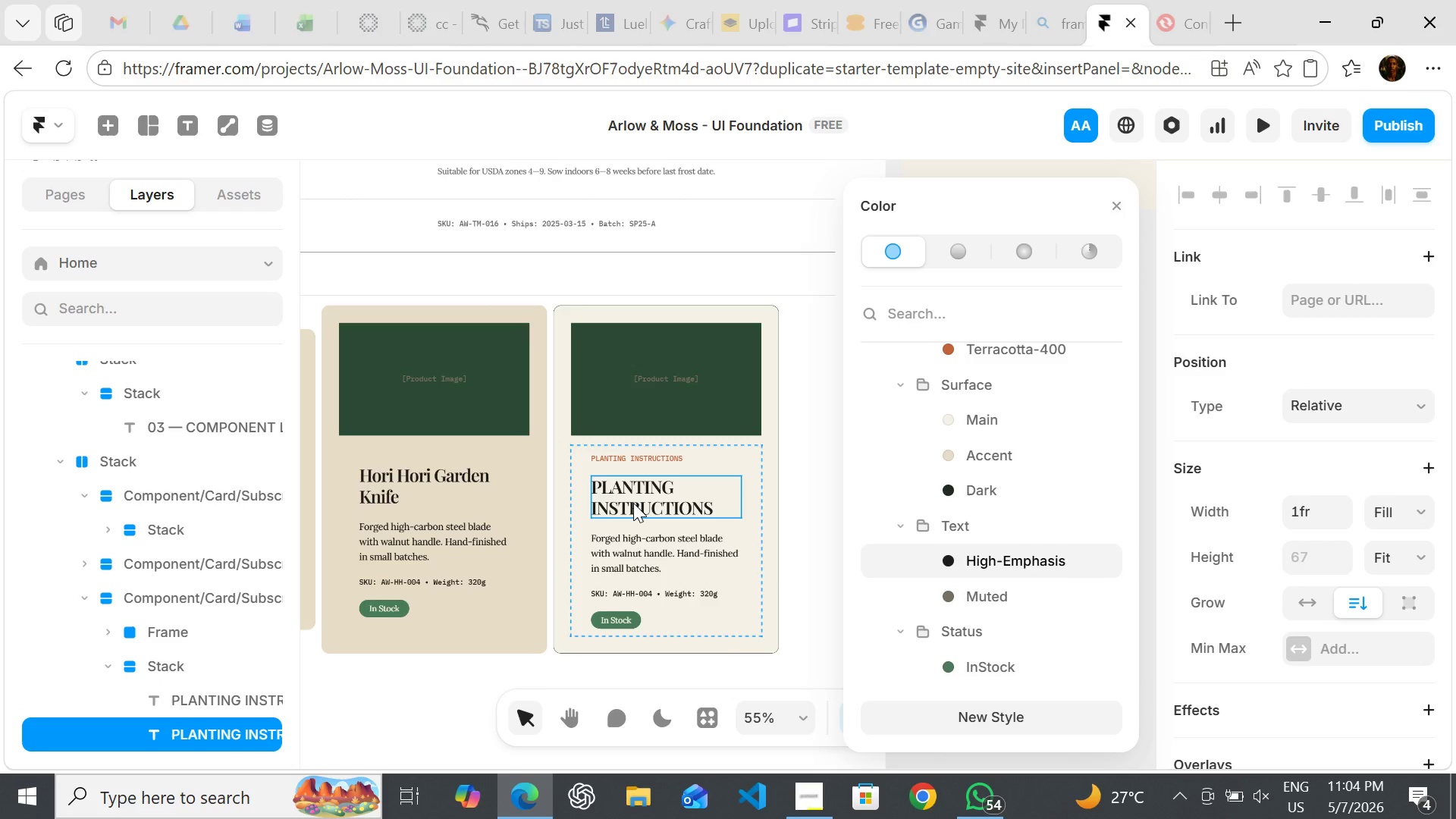 
double_click([633, 503])
 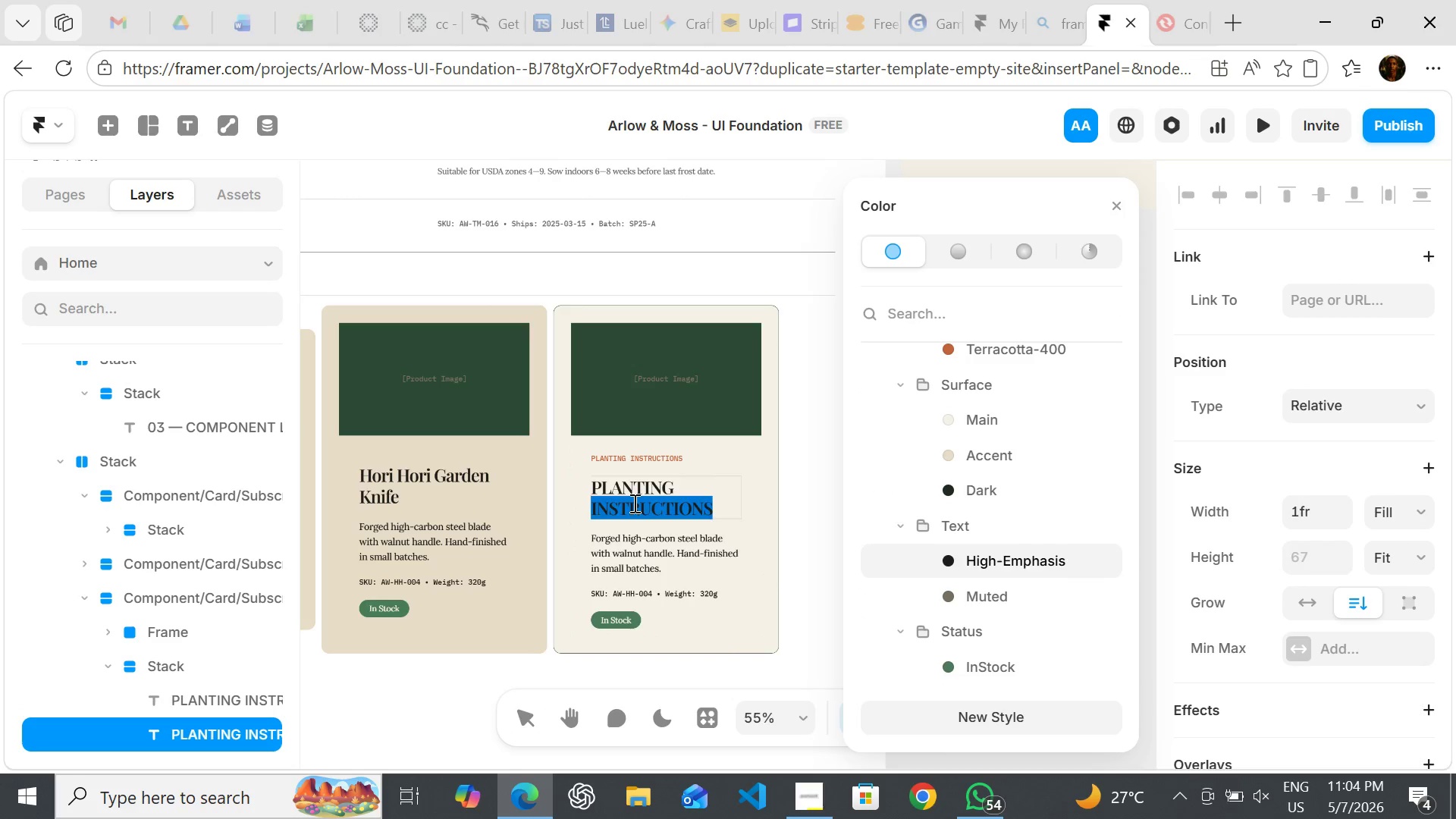 
key(Enter)
 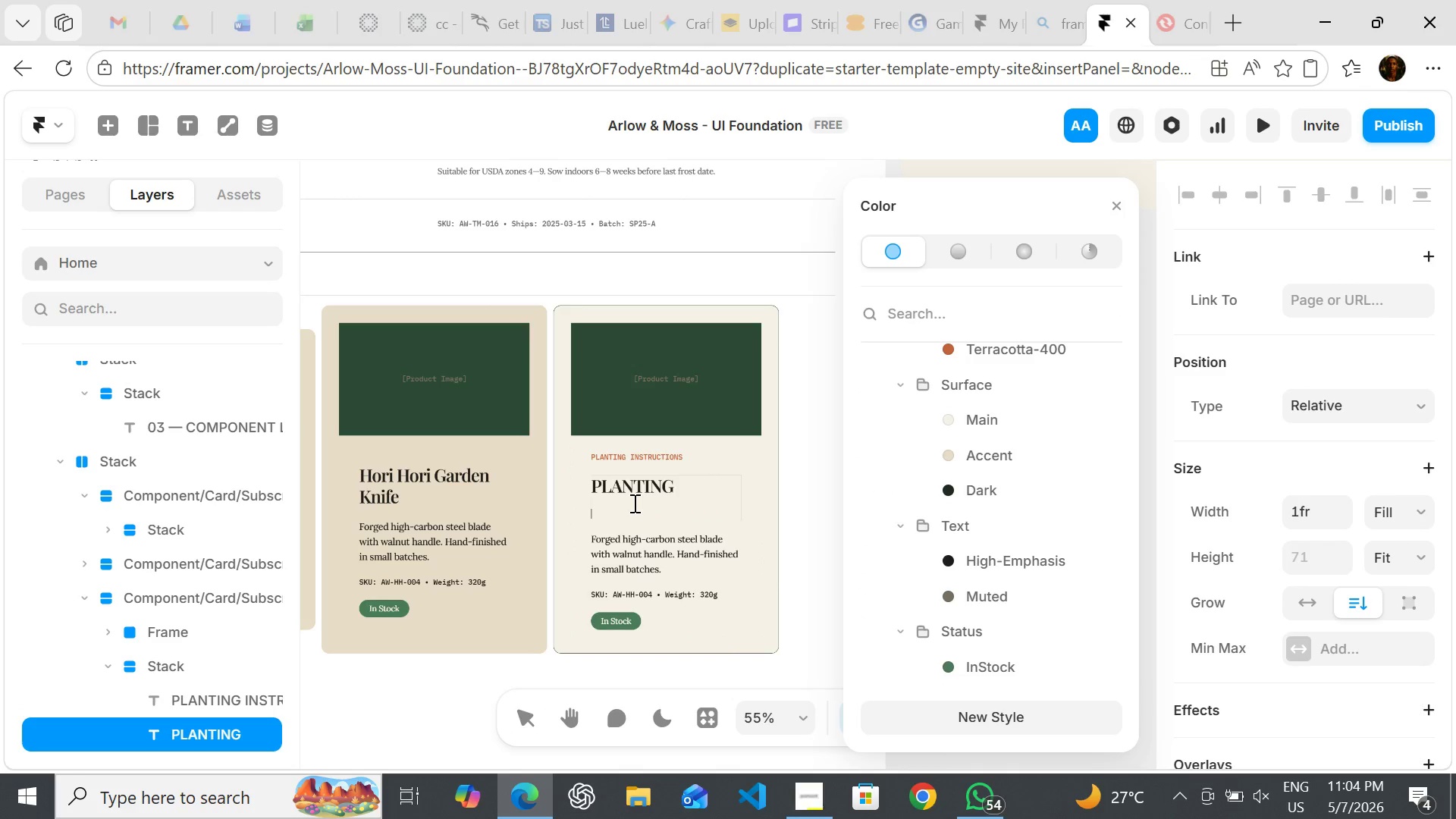 
key(Backspace)
 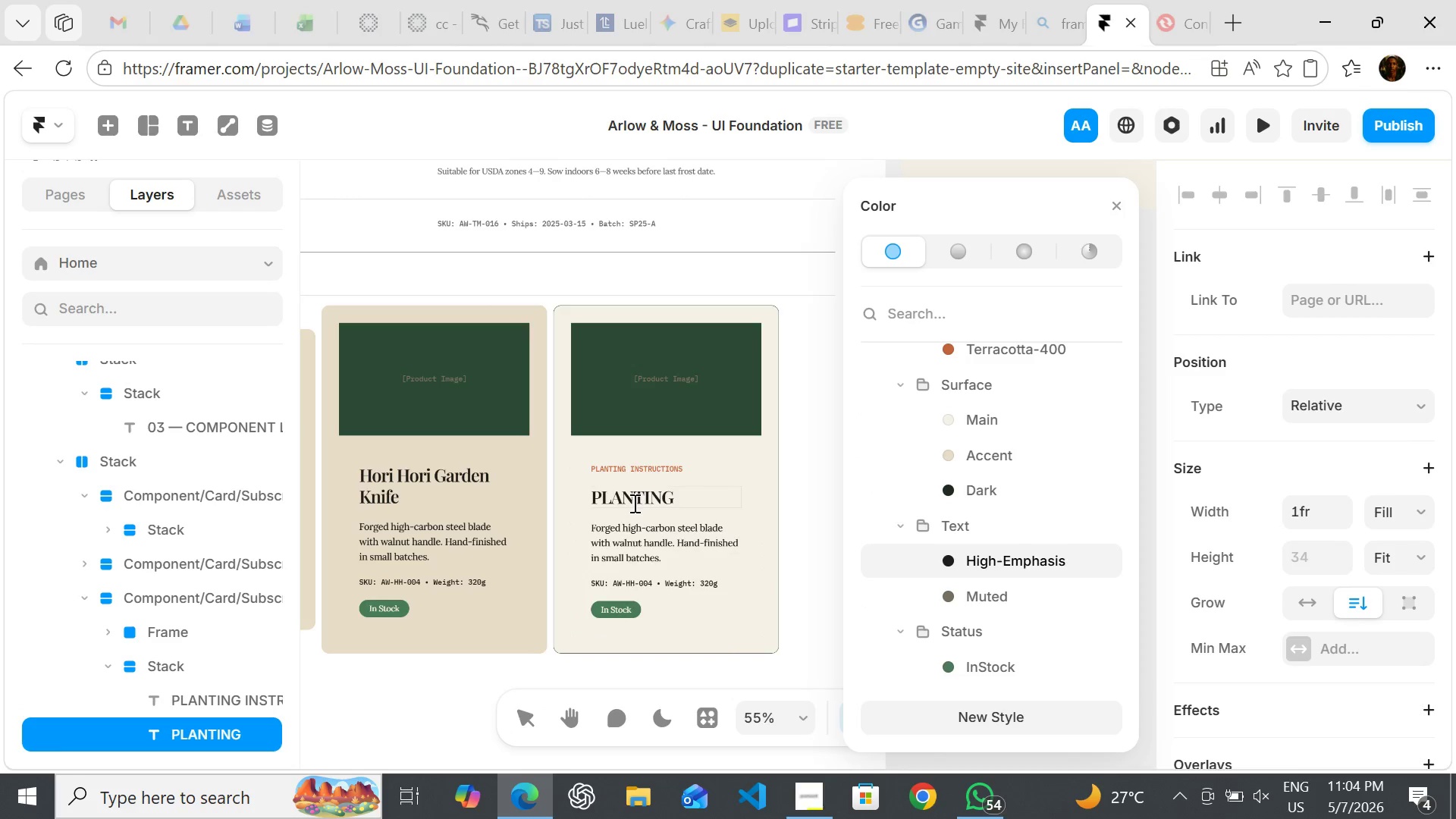 
double_click([637, 493])
 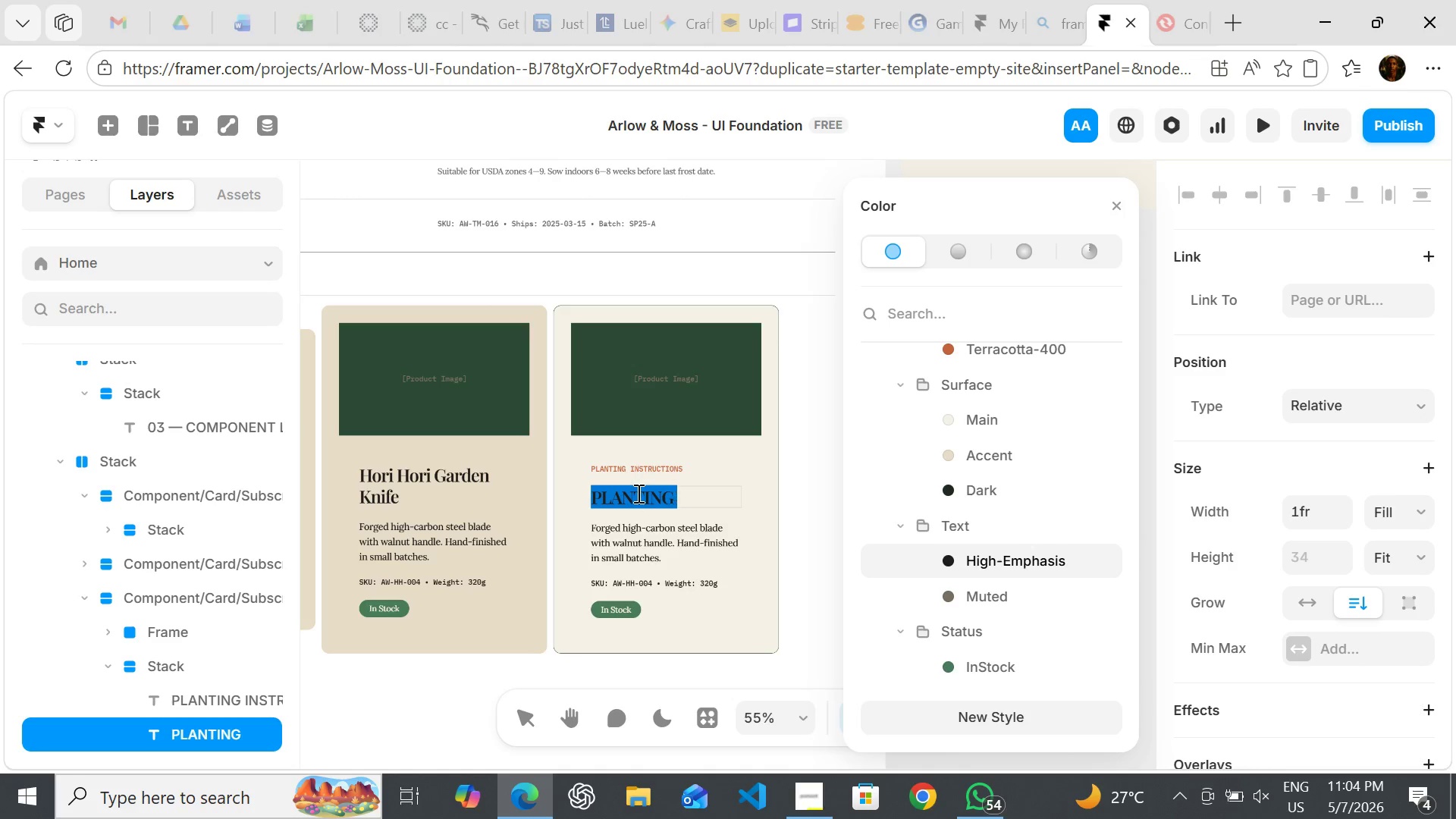 
triple_click([637, 493])
 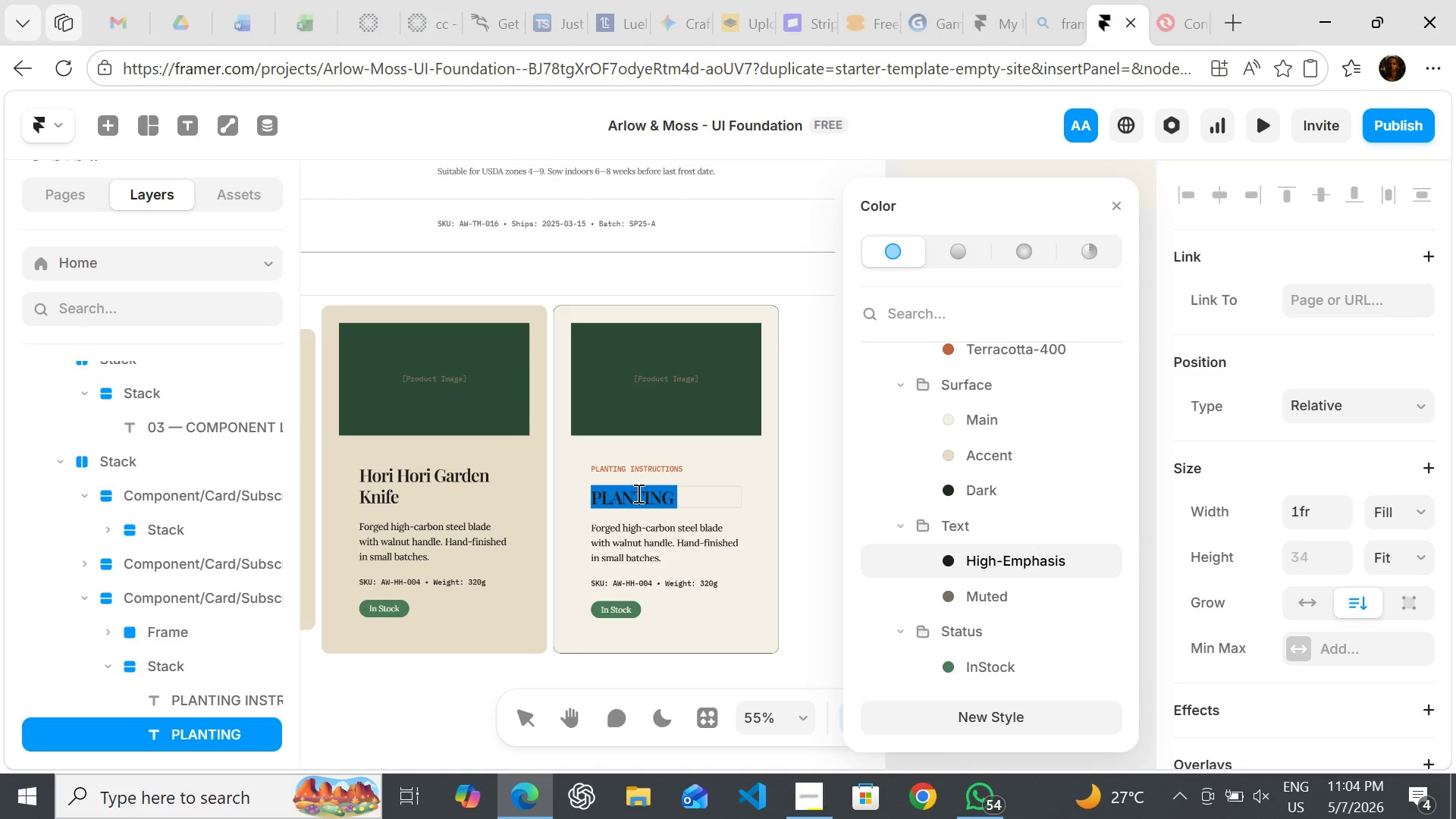 
type(Mortgage Lifter )
 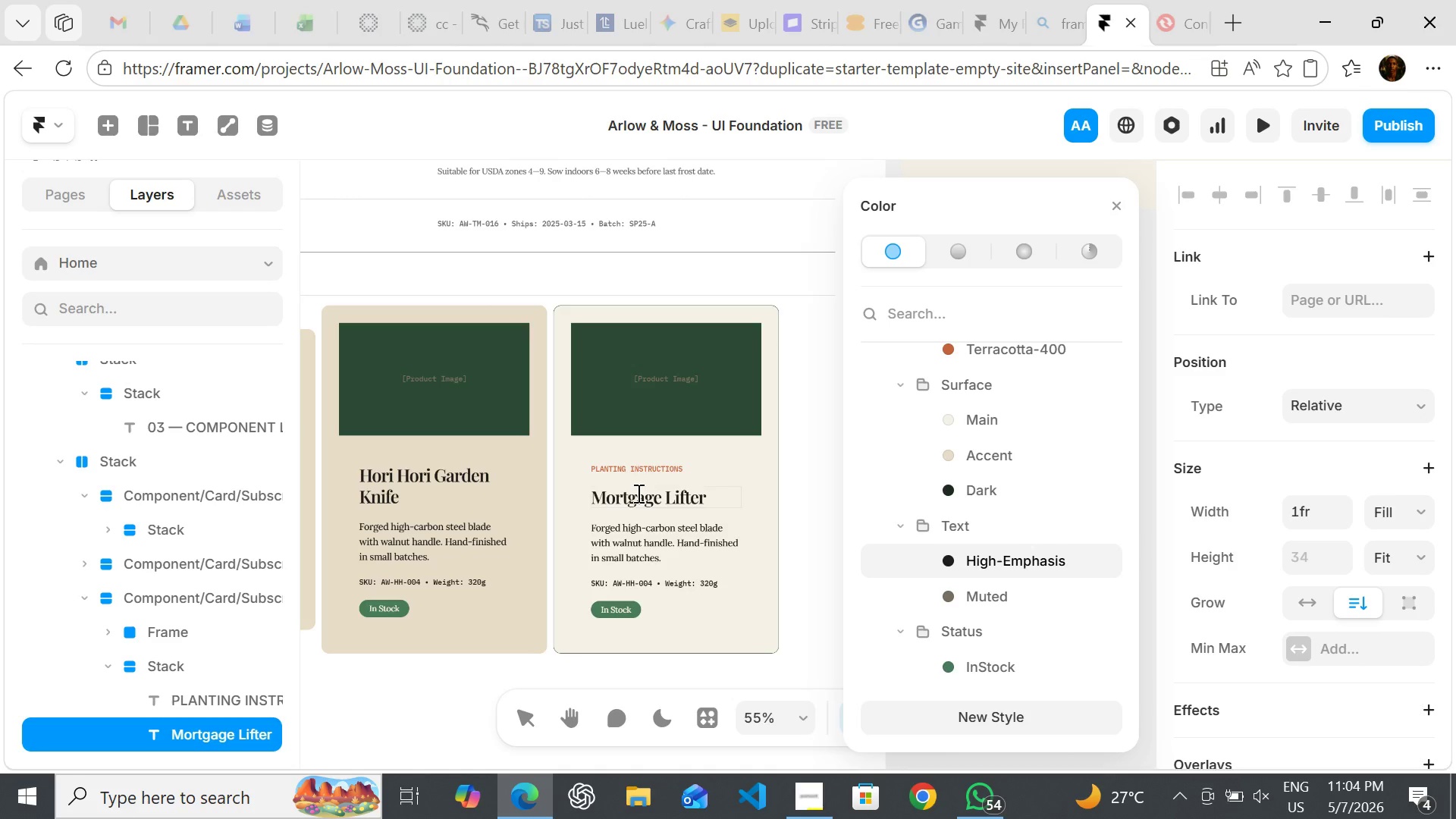 
type(Tomato)
 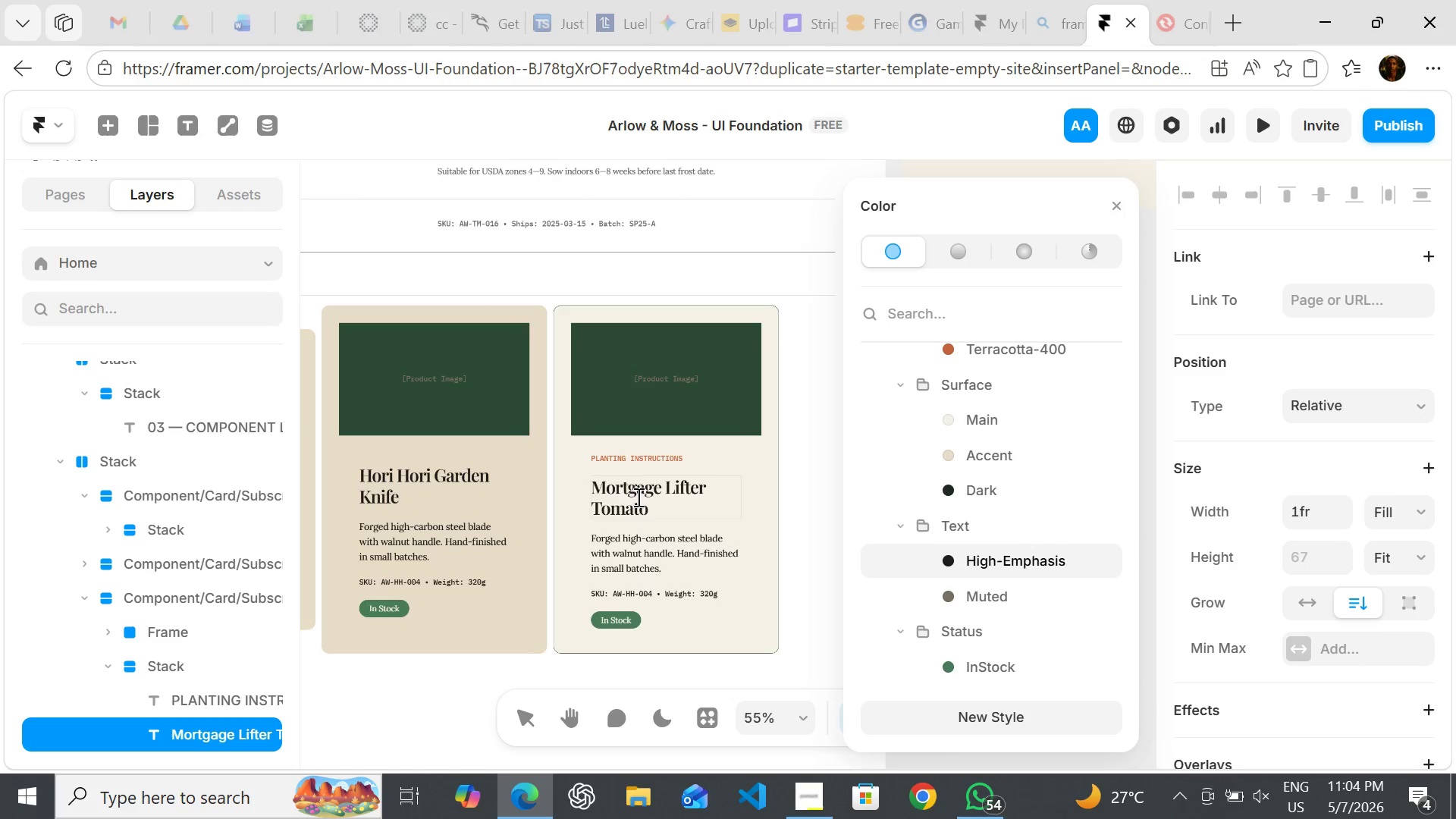 
double_click([639, 548])
 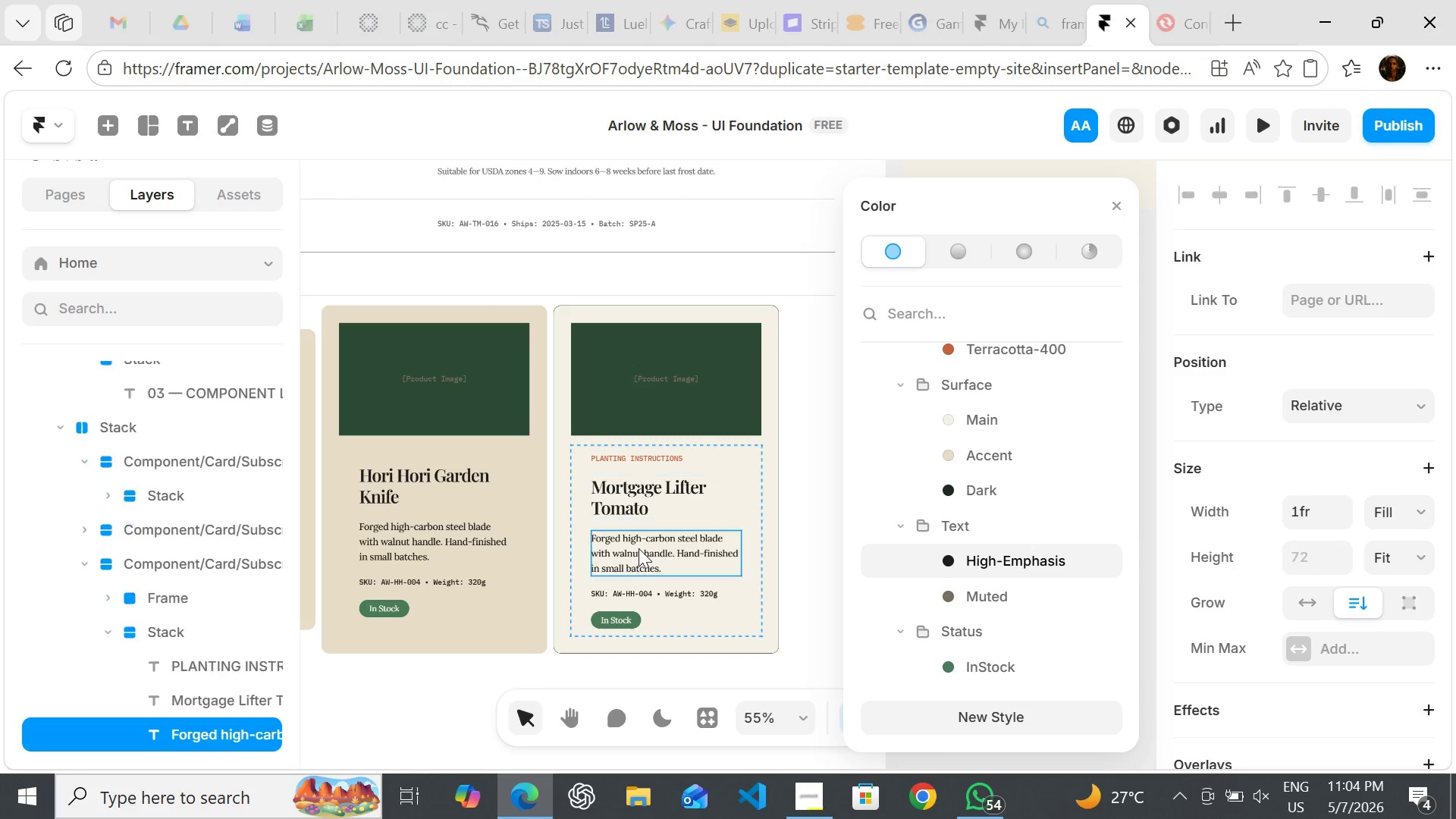 
triple_click([639, 548])
 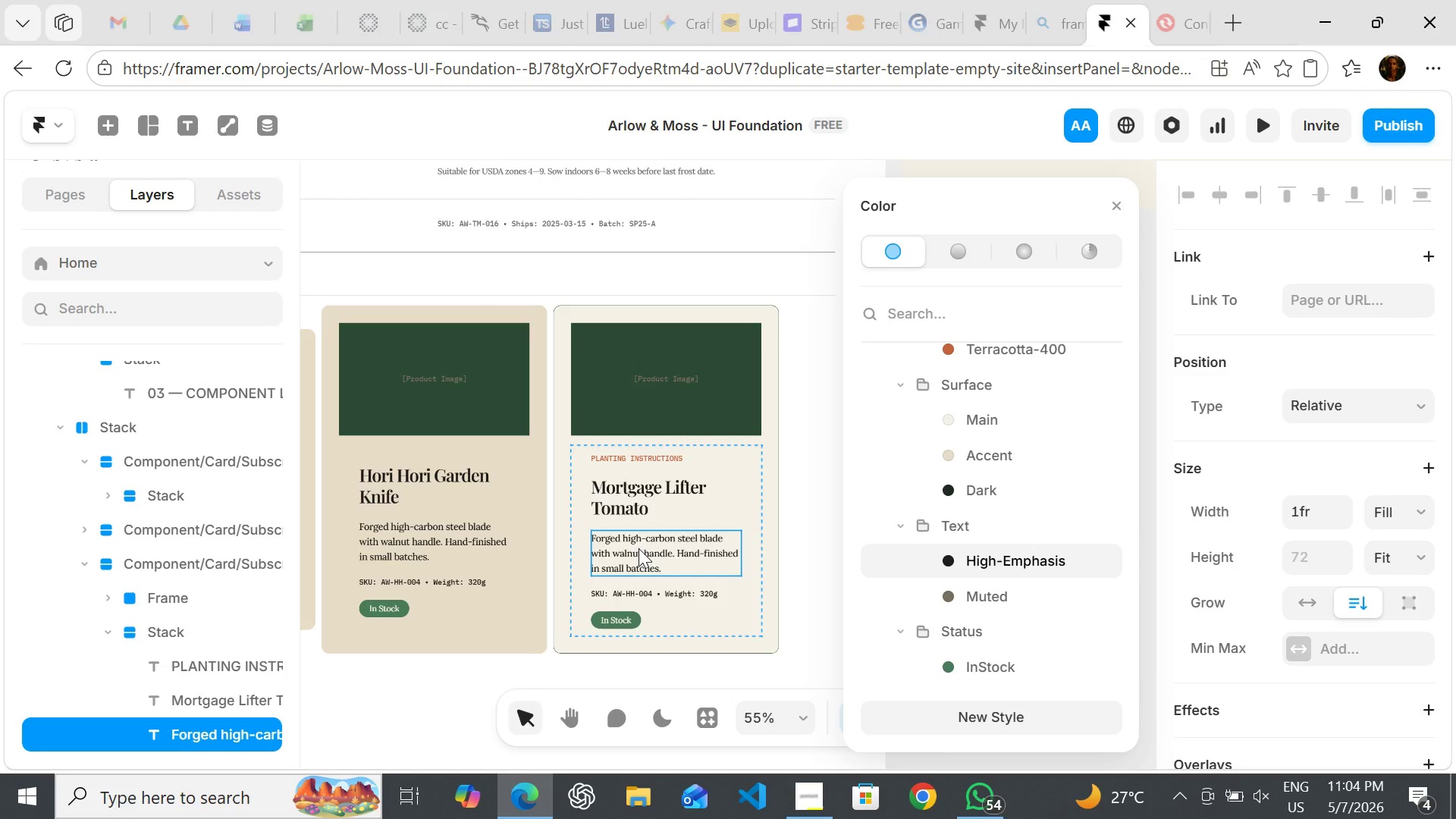 
triple_click([639, 548])
 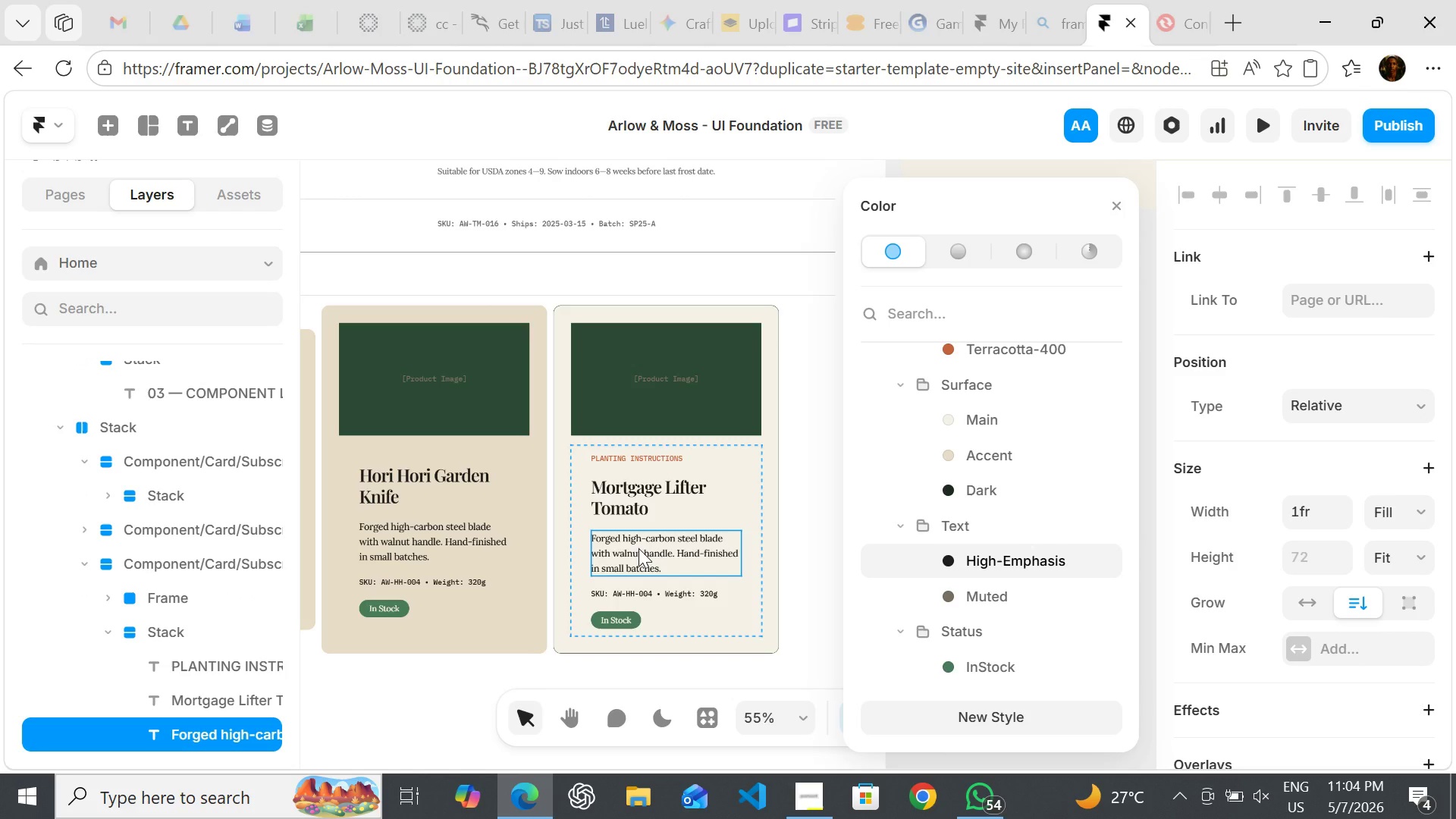 
triple_click([639, 548])
 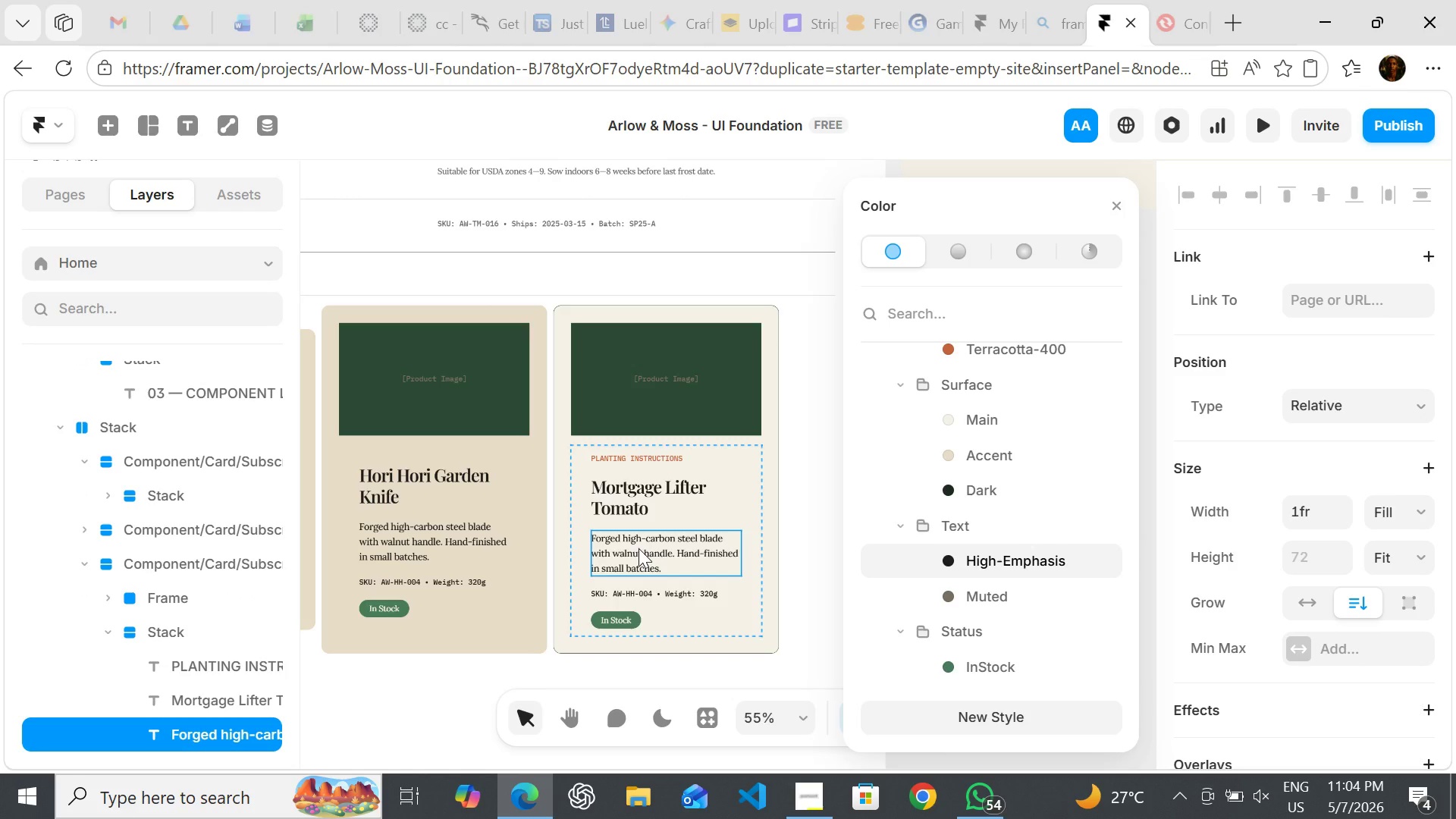 
triple_click([639, 548])
 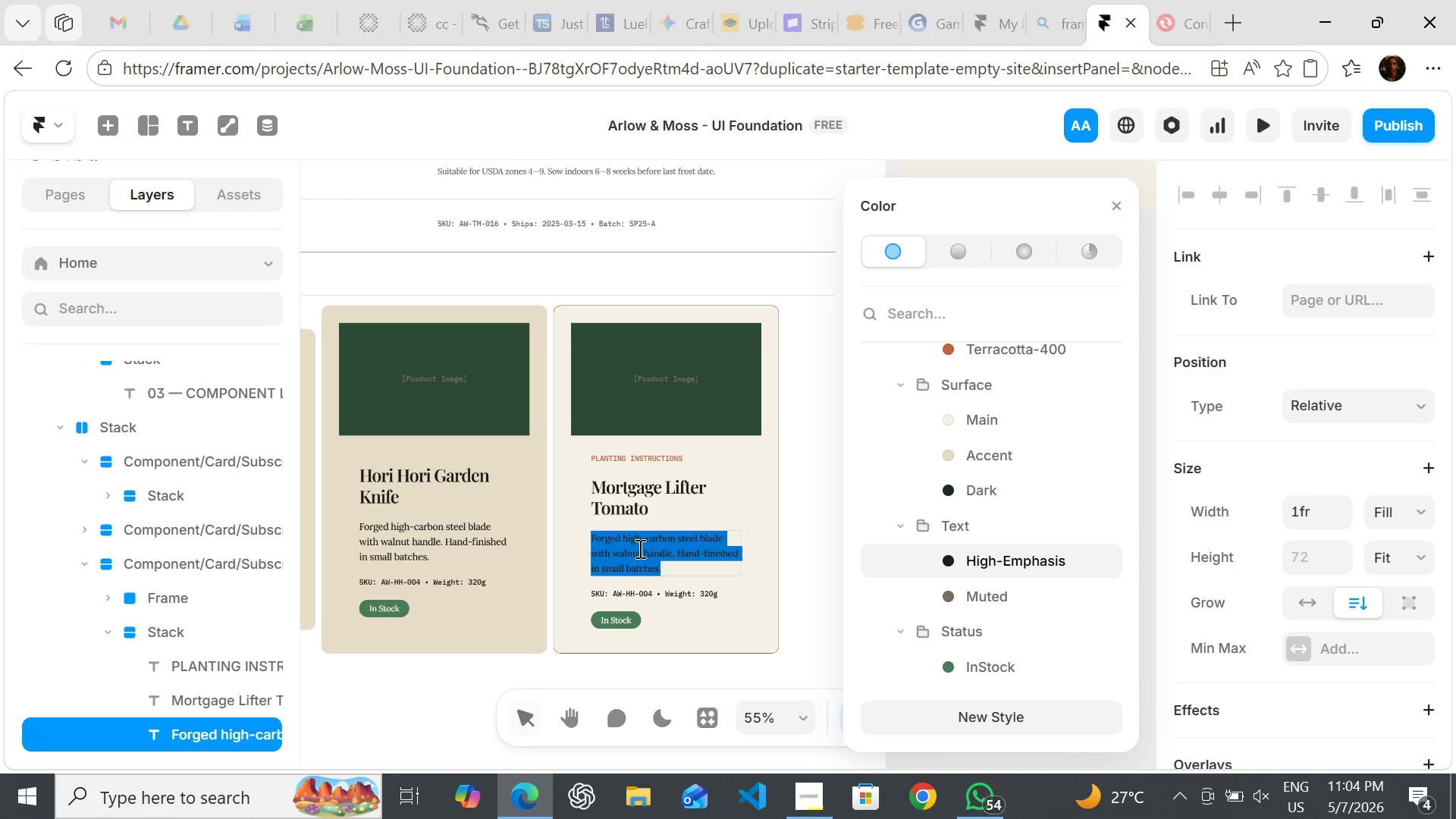 
key(Enter)
 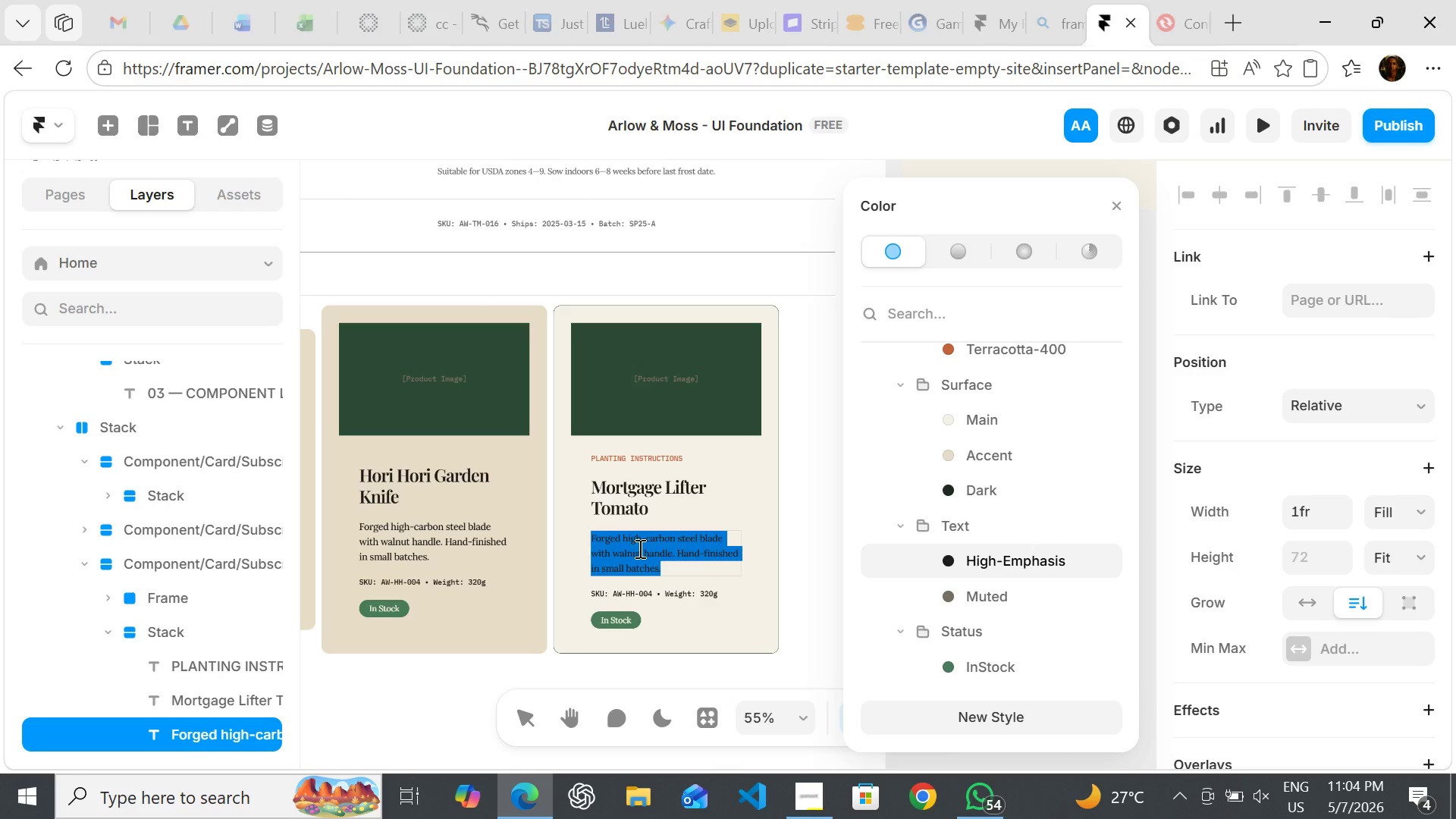 
wait(22.06)
 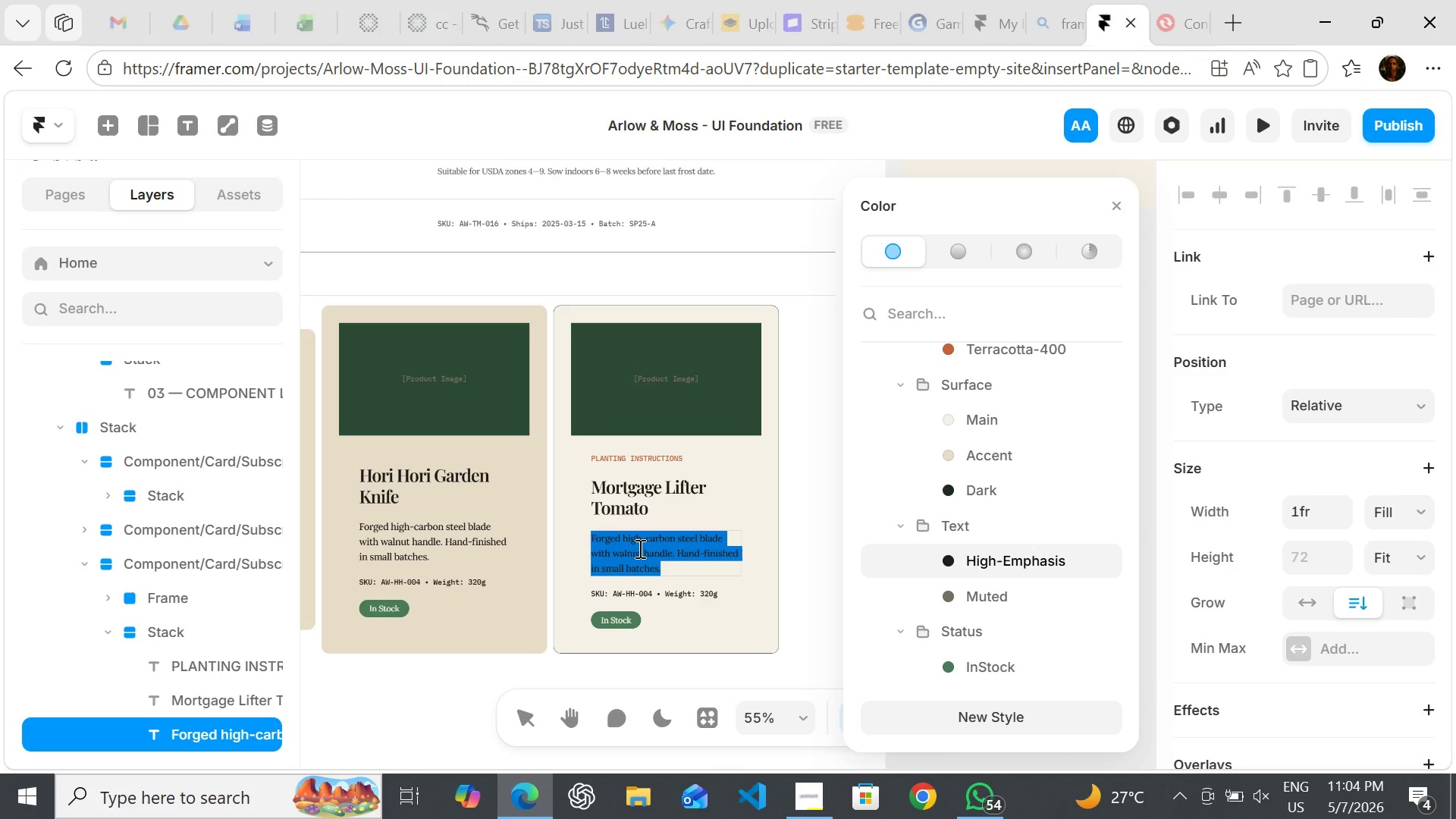 
type(Sow seed )
 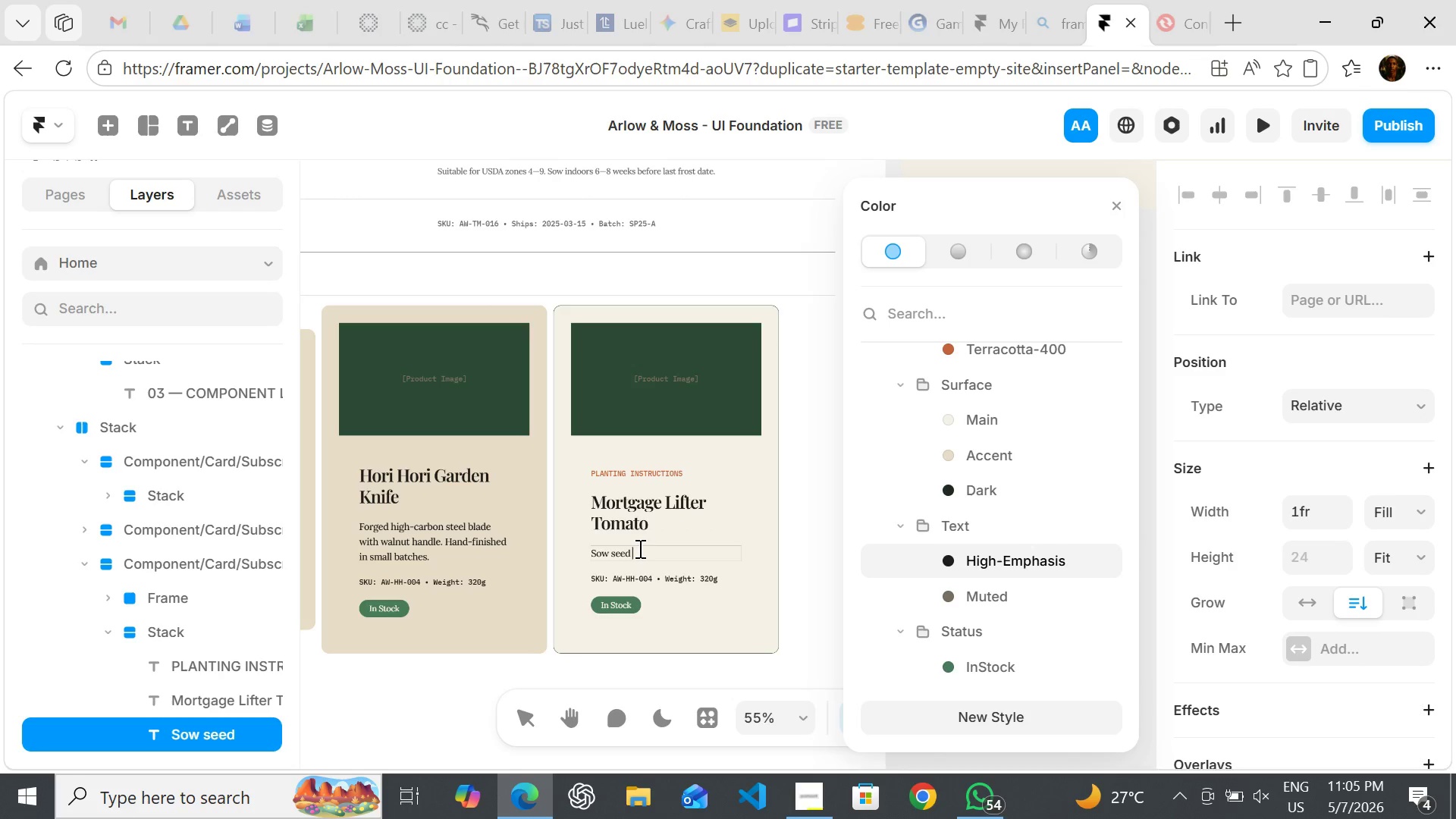 
key(1)
 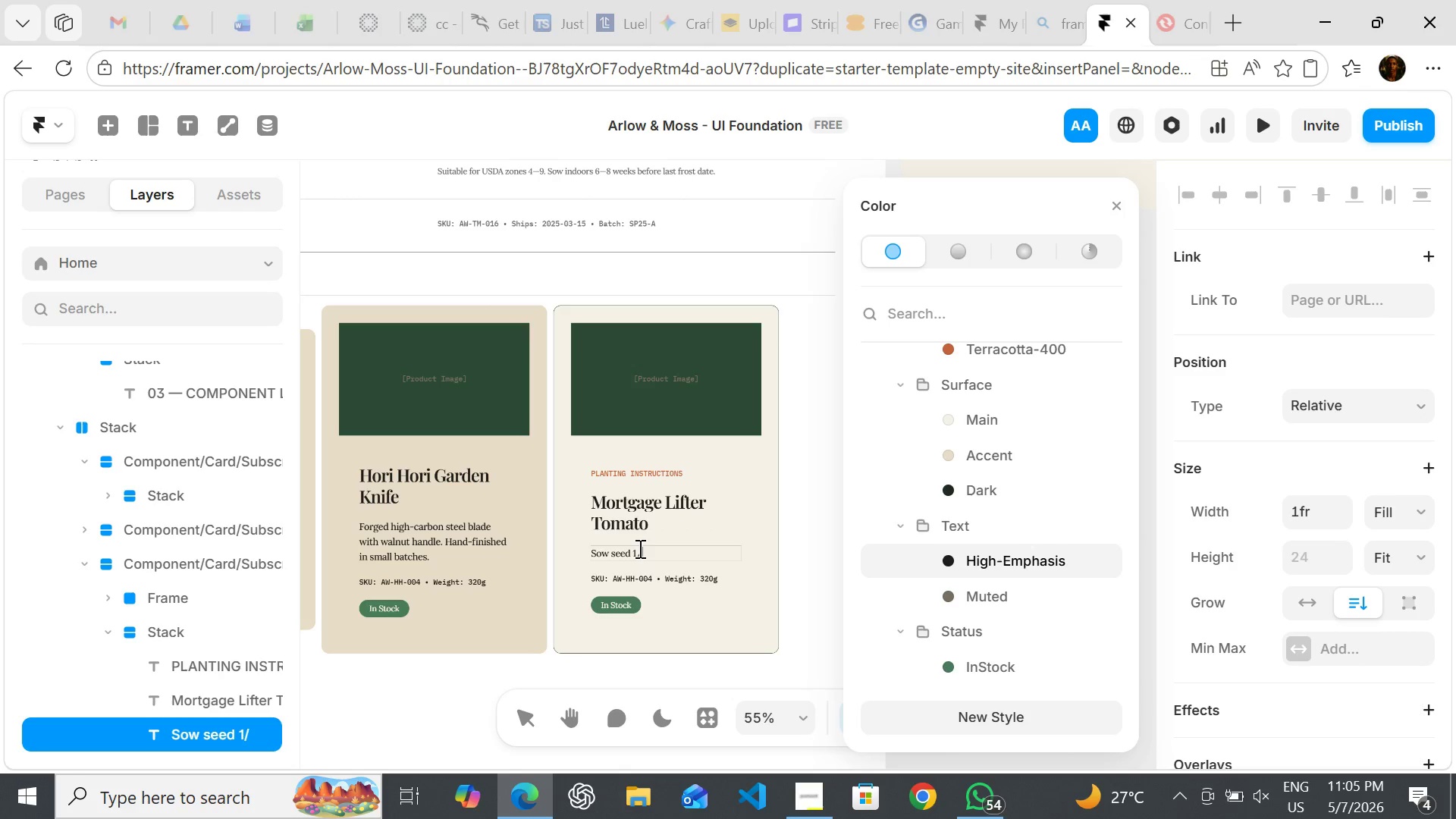 
key(Slash)
 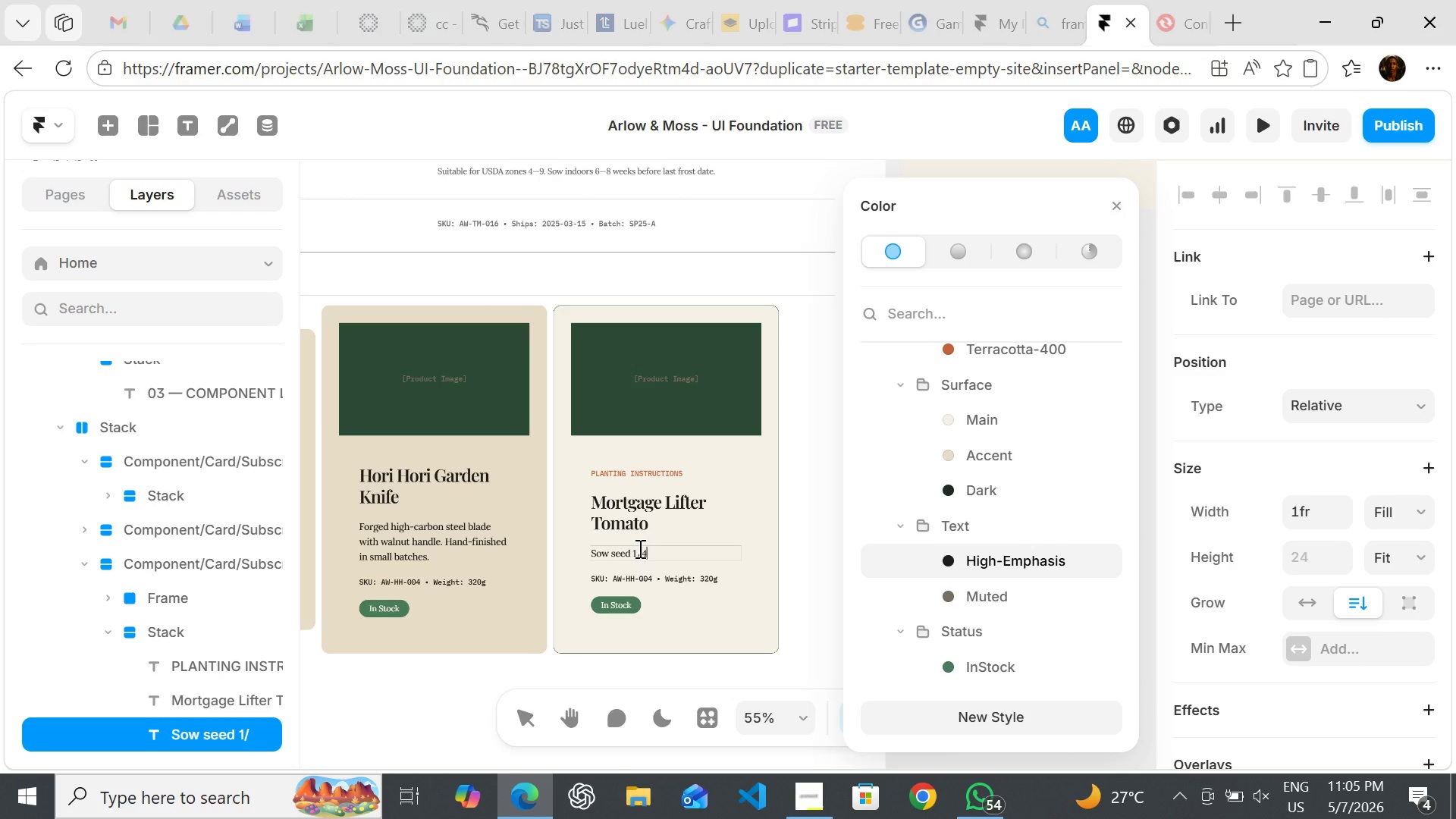 
key(4)
 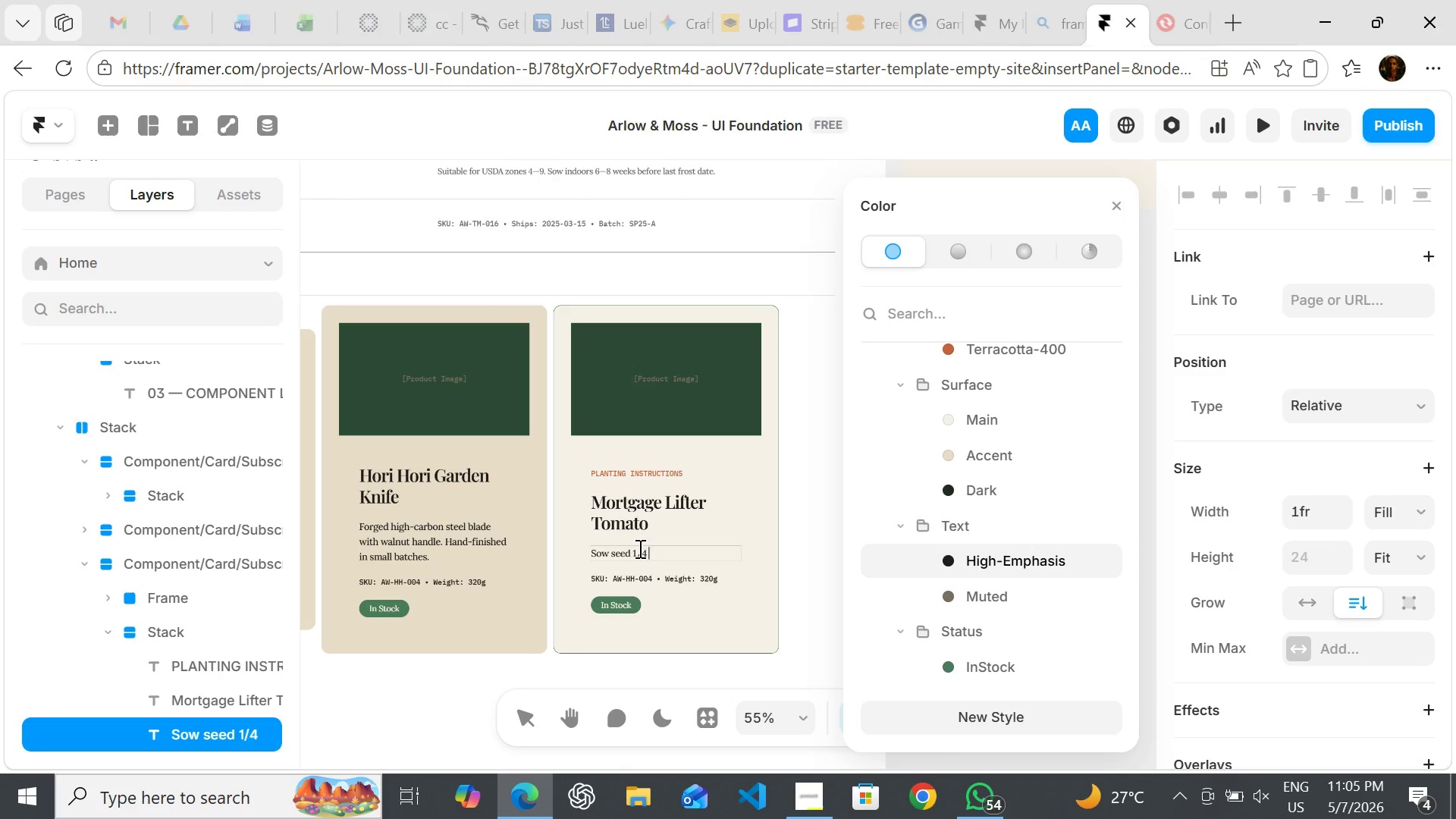 
key(Space)
 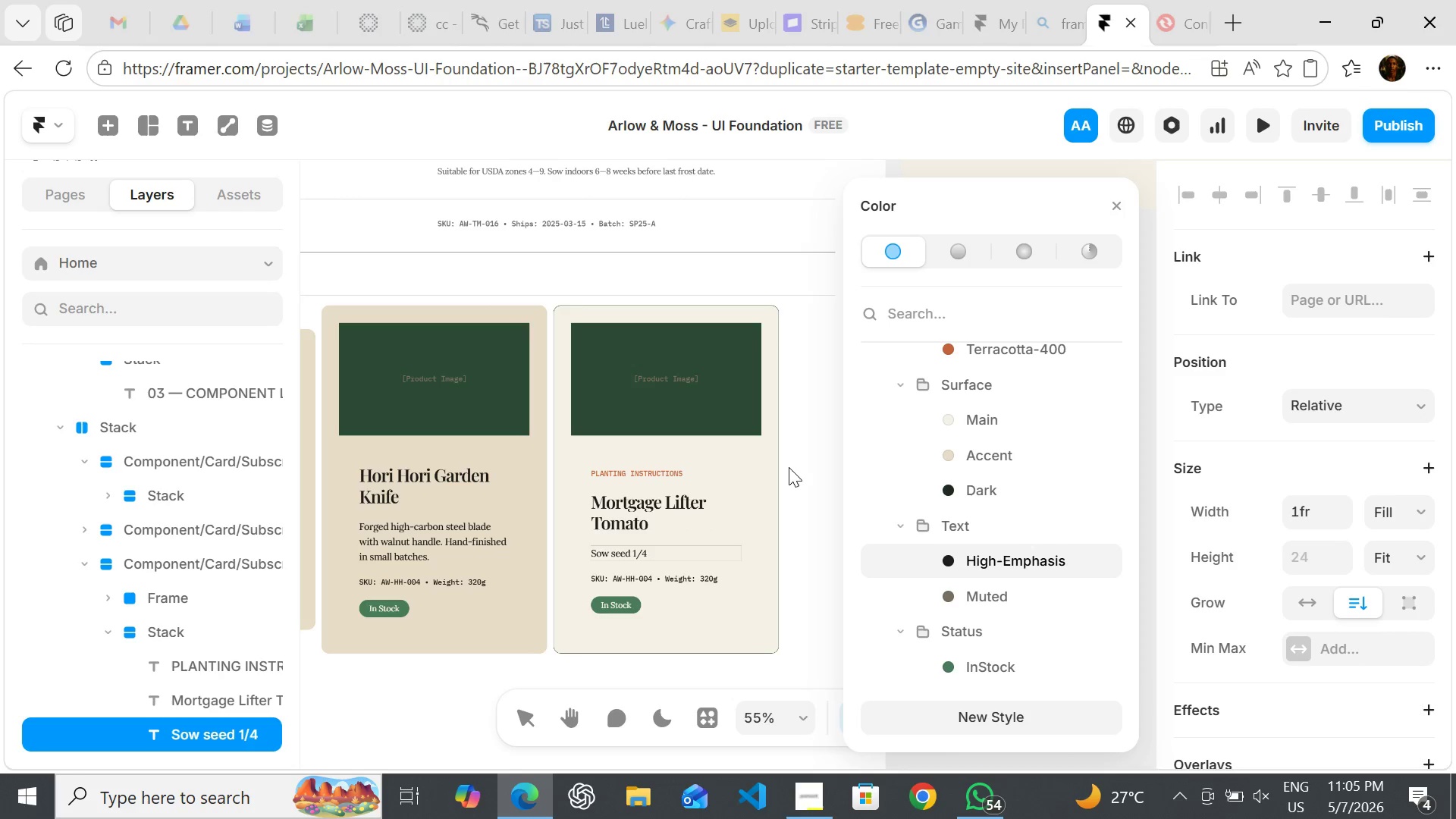 
key(Backspace)
 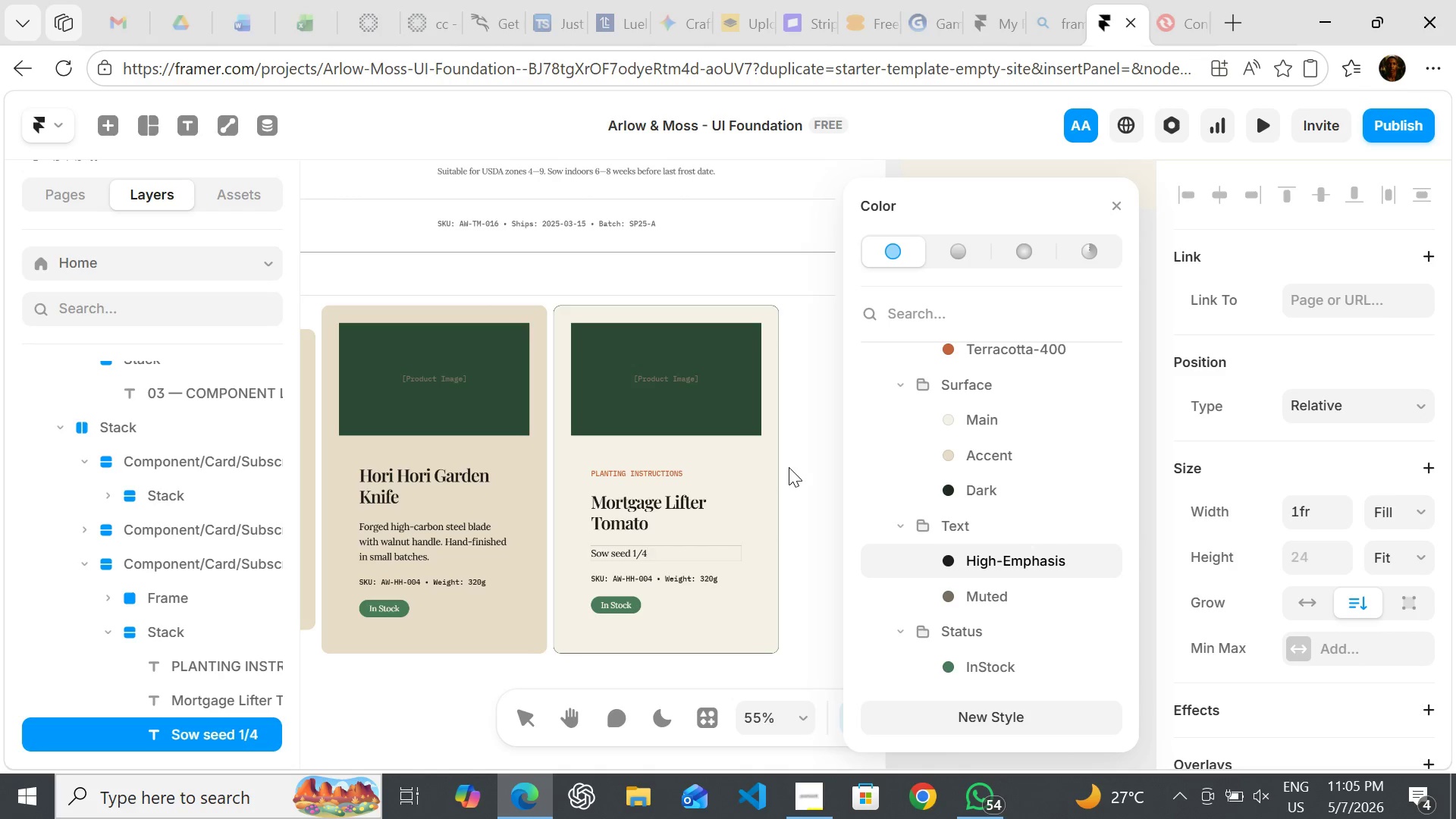 
key(Quote)
 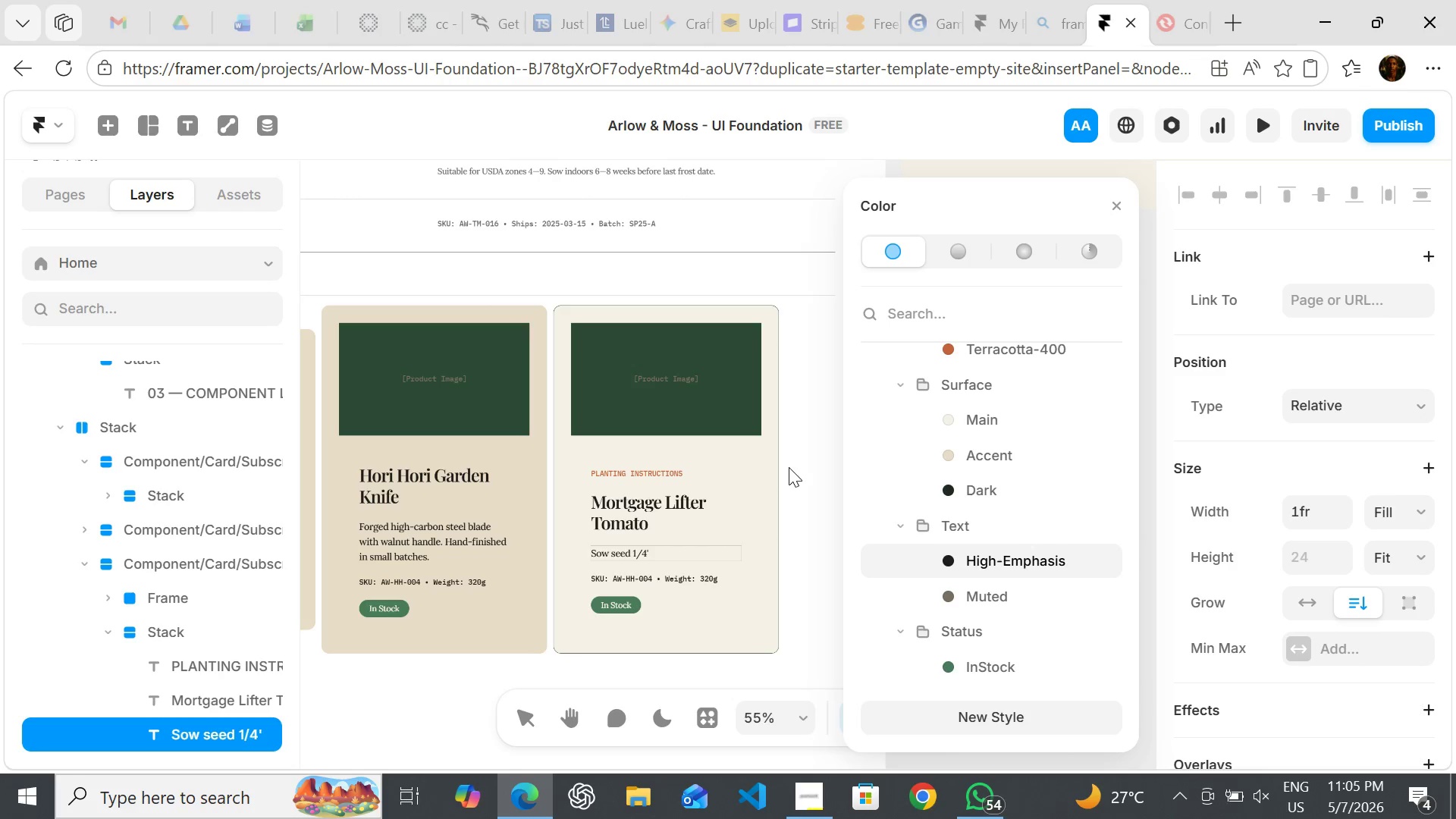 
key(Space)
 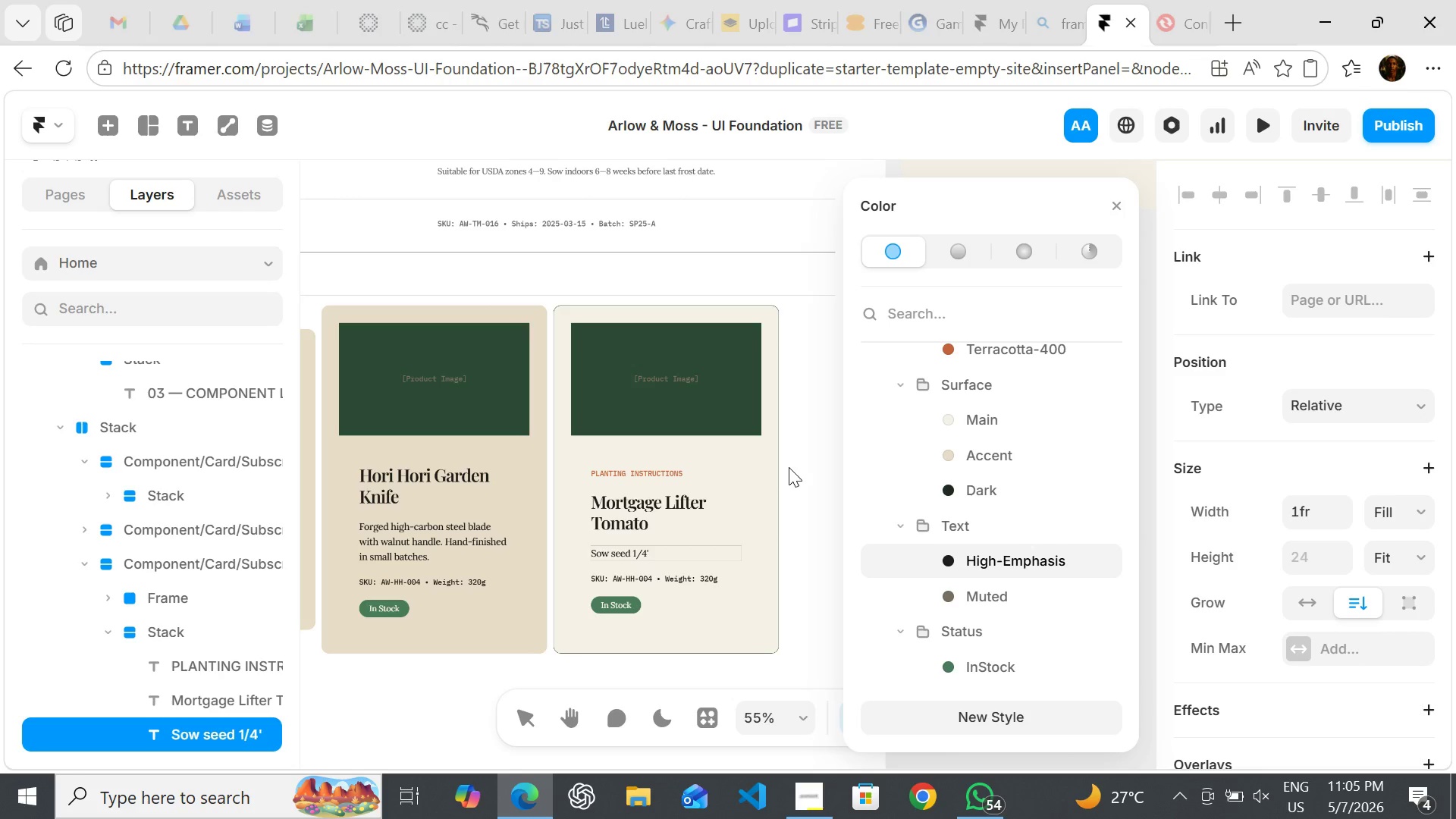 
key(Backspace)
 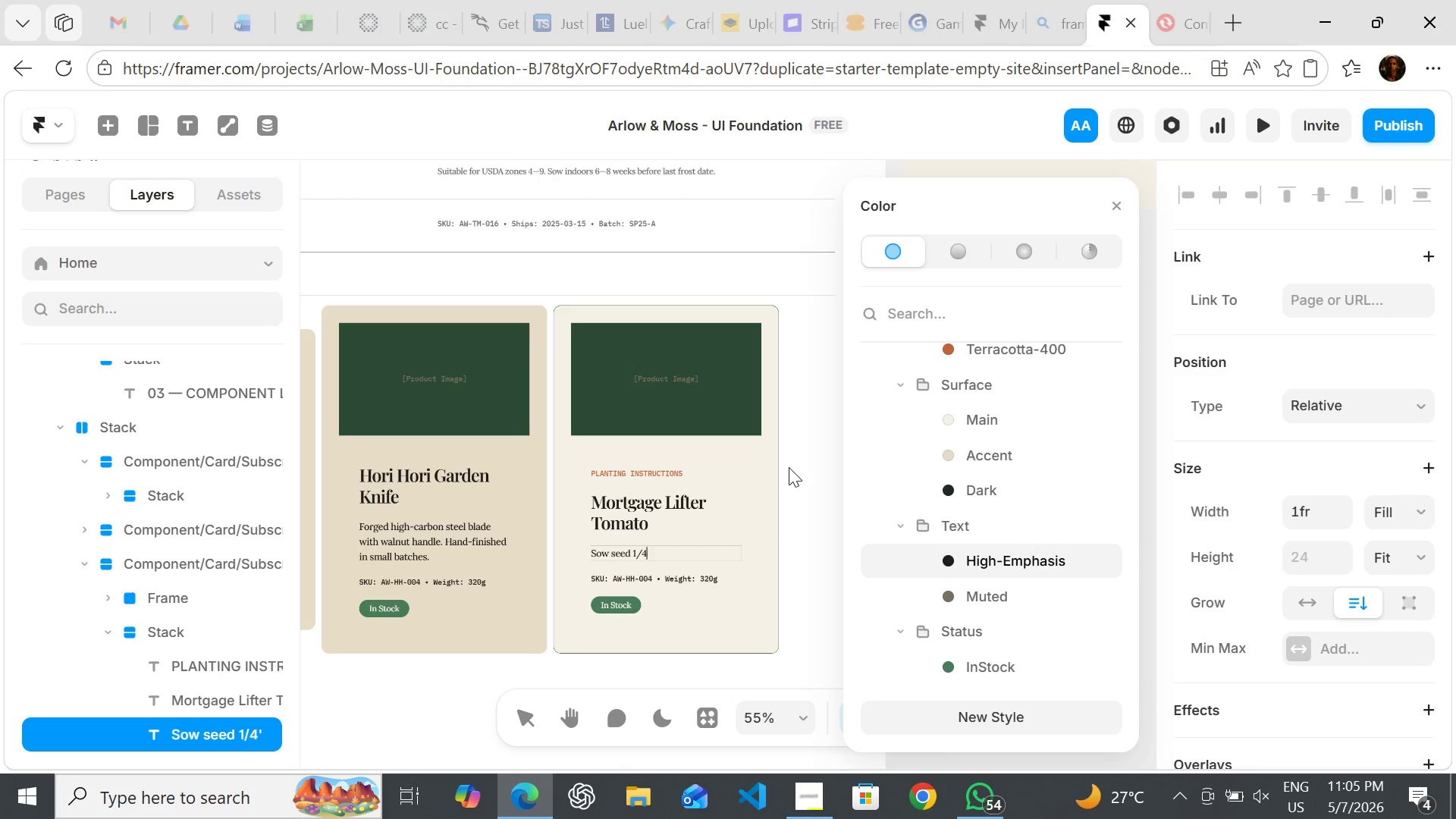 
key(Backspace)
 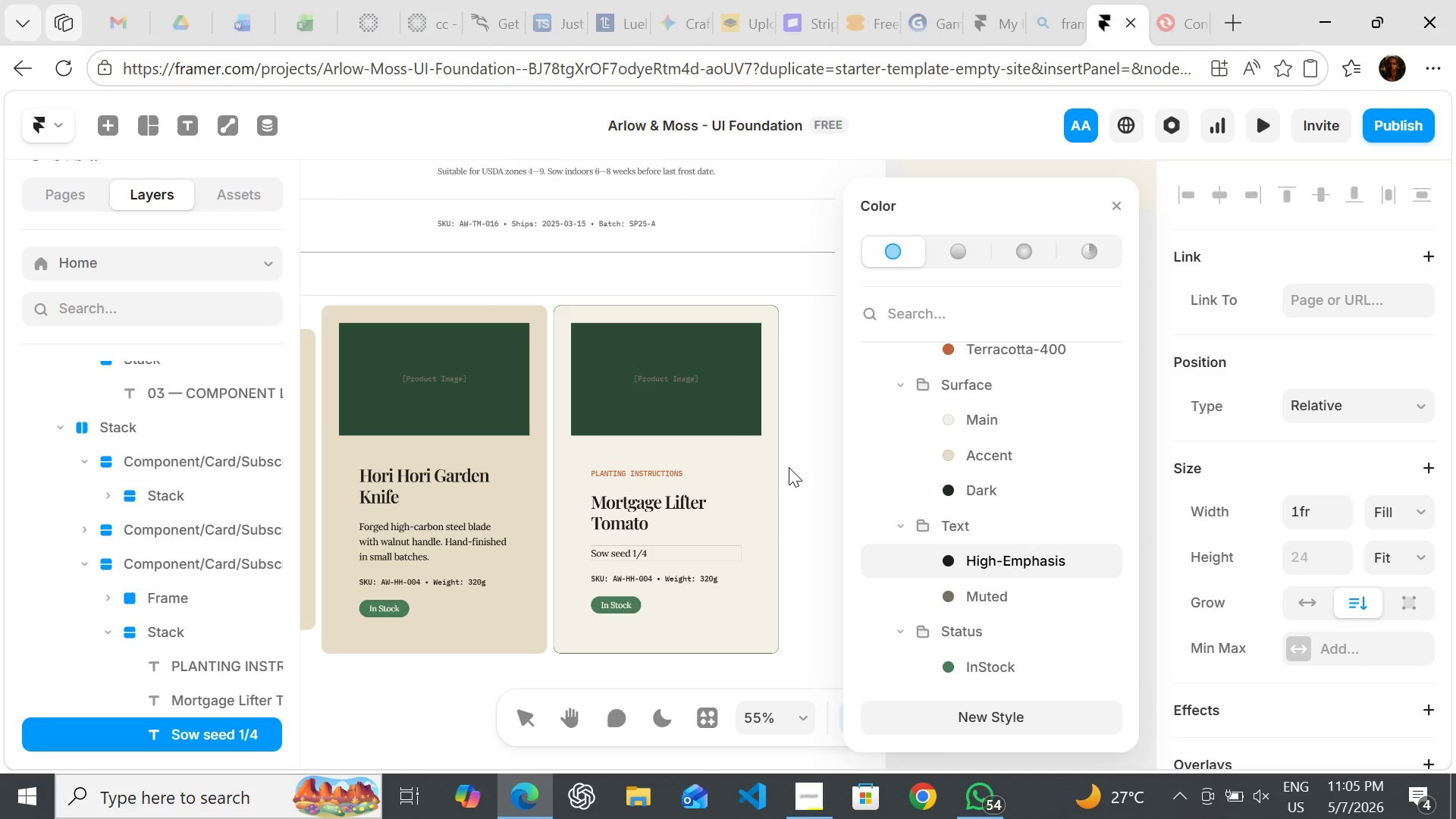 
key(Shift+Quote)
 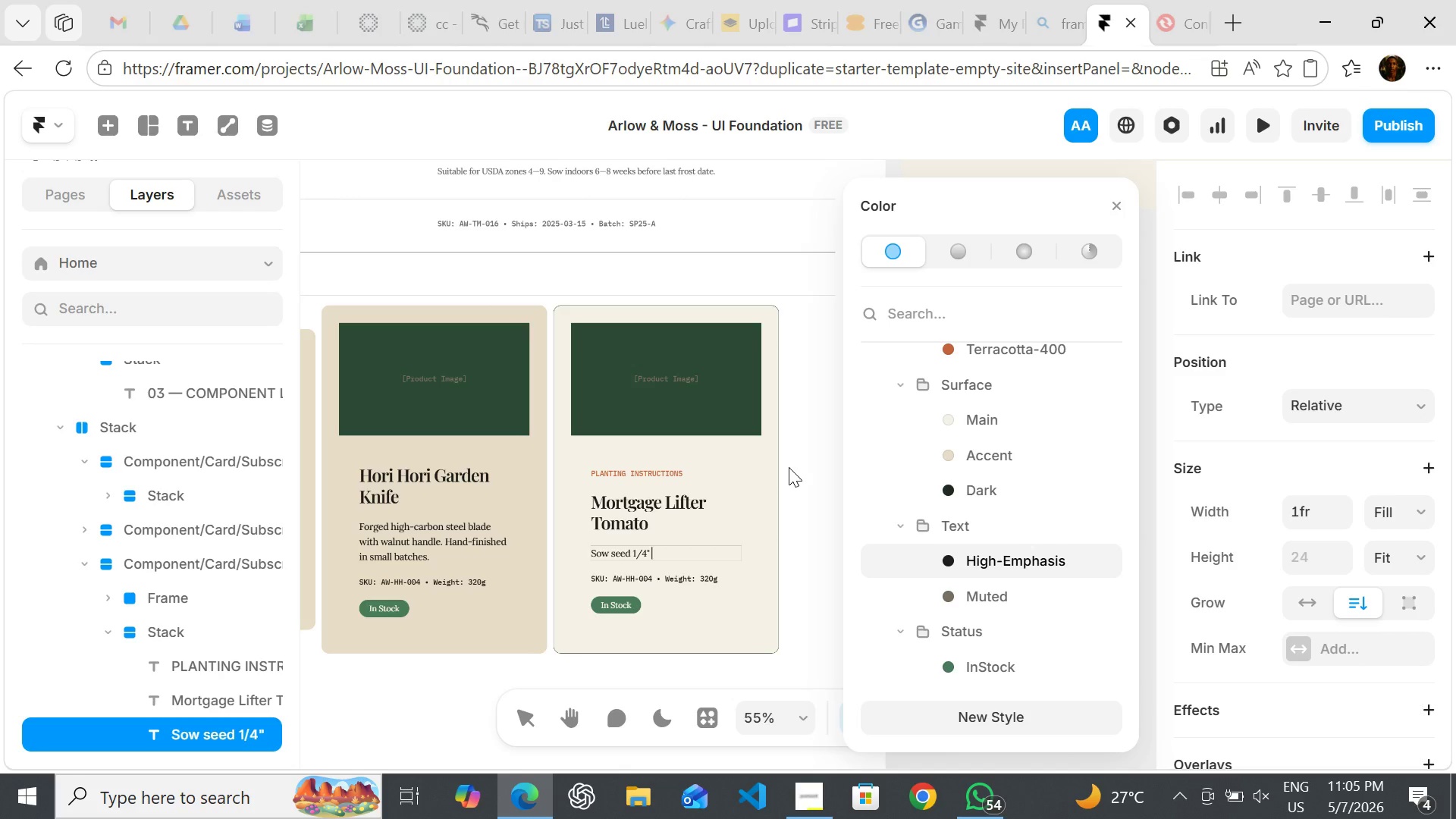 
key(Space)
 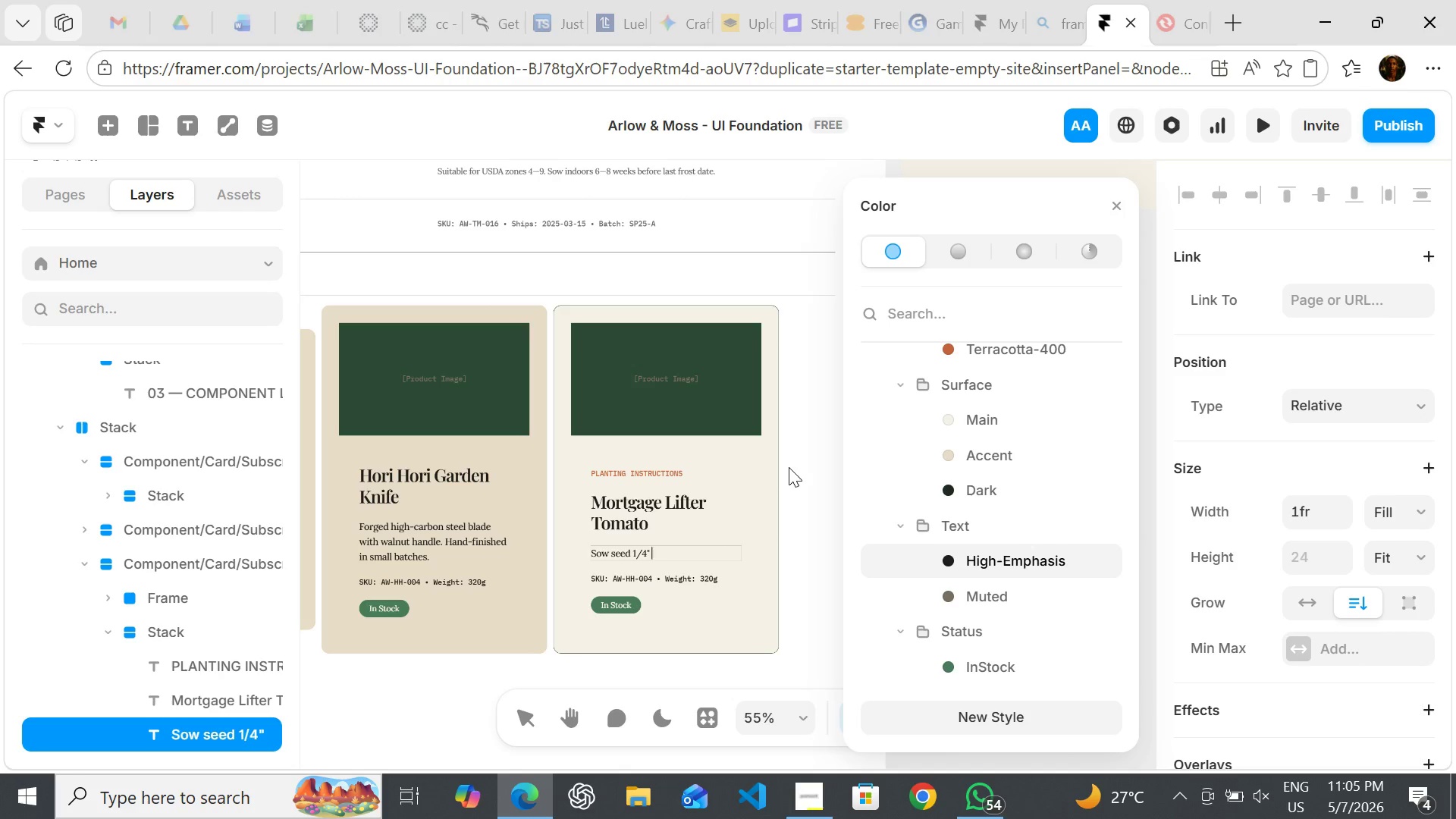 
type(deep in well draining seed-starting mi. )
key(Backspace)
key(Backspace)
type(x. Maintain soil teperature)
 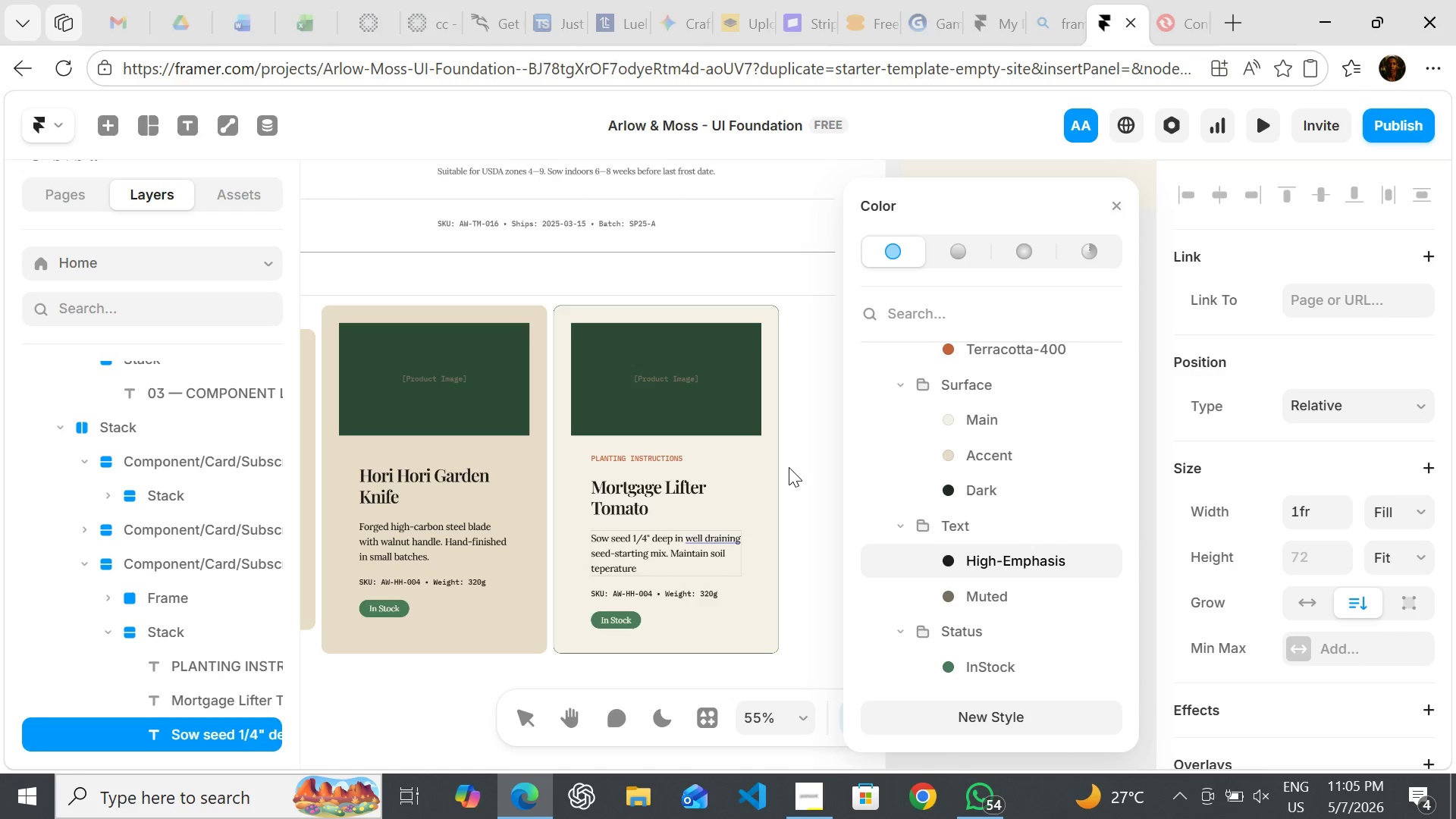 
key(ArrowLeft)
 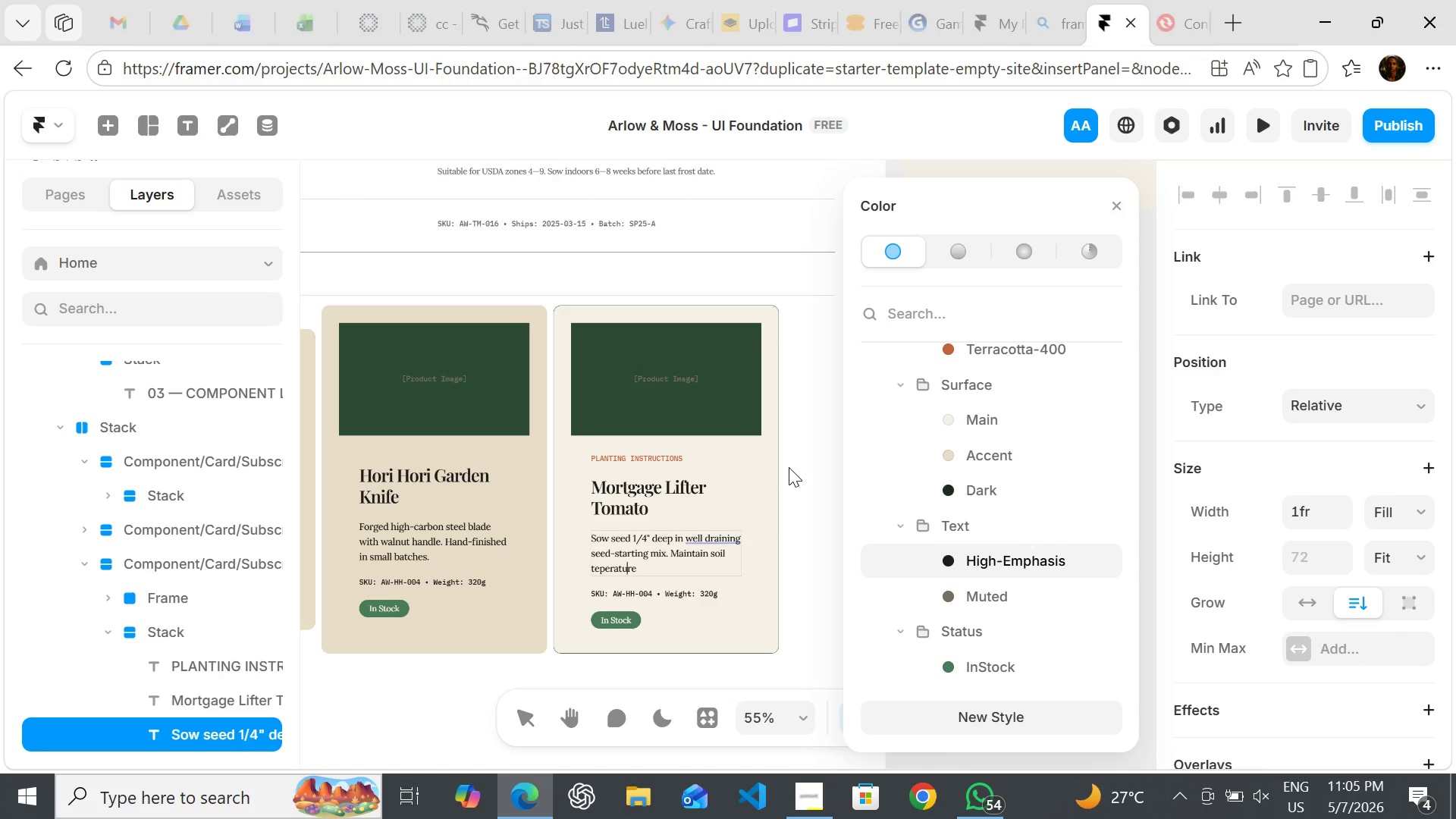 
key(ArrowLeft)
 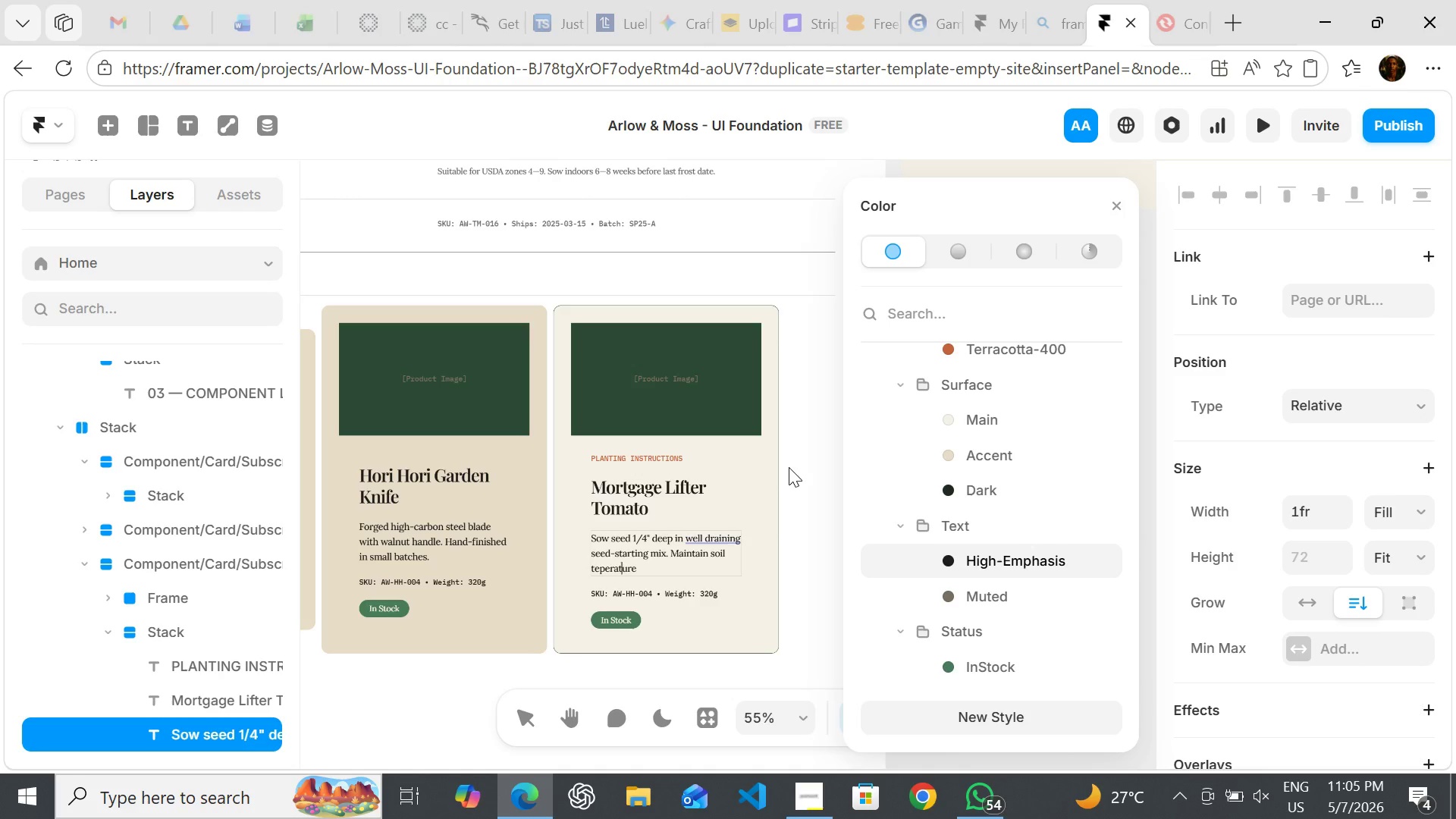 
key(ArrowLeft)
 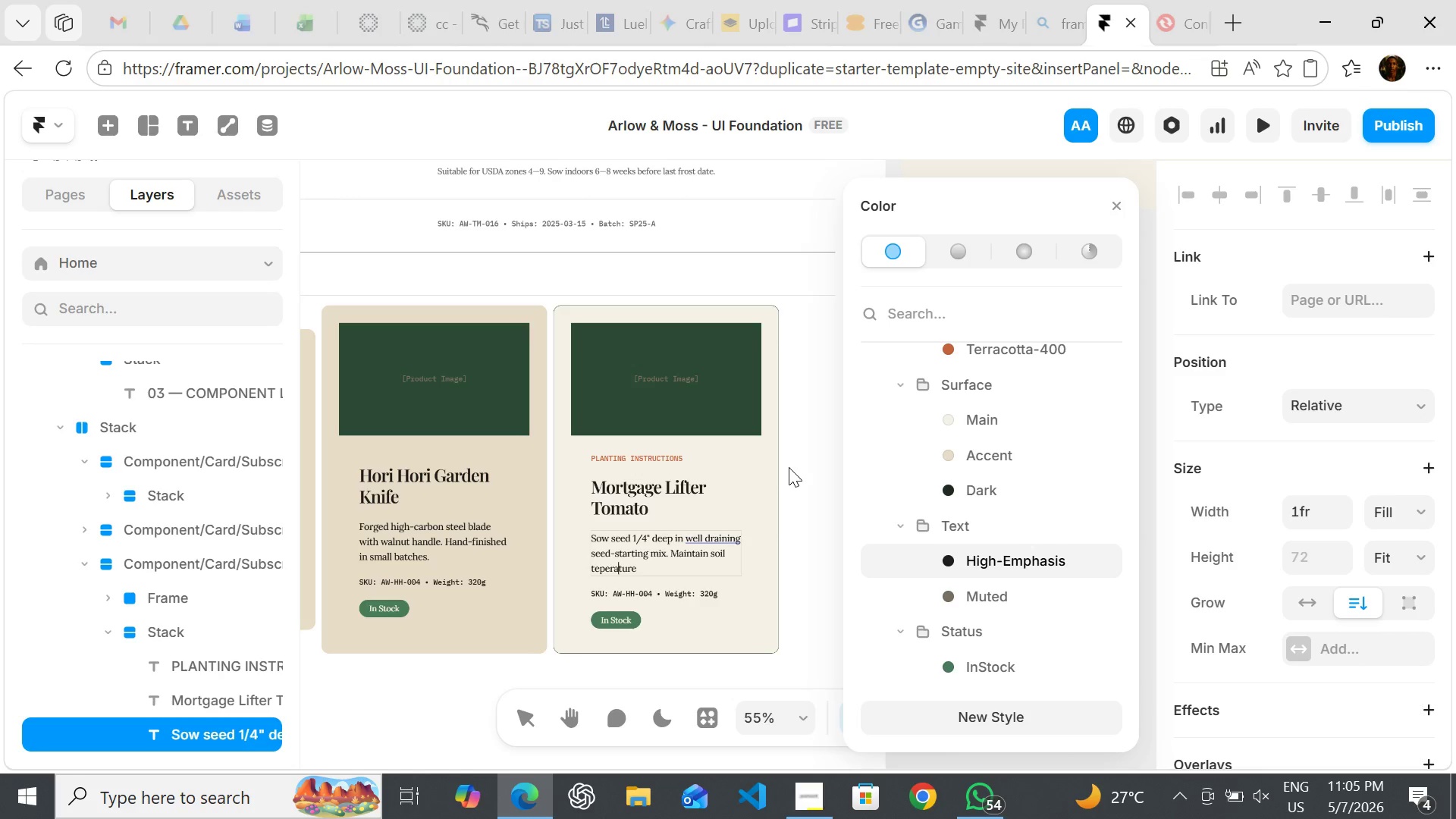 
key(ArrowLeft)
 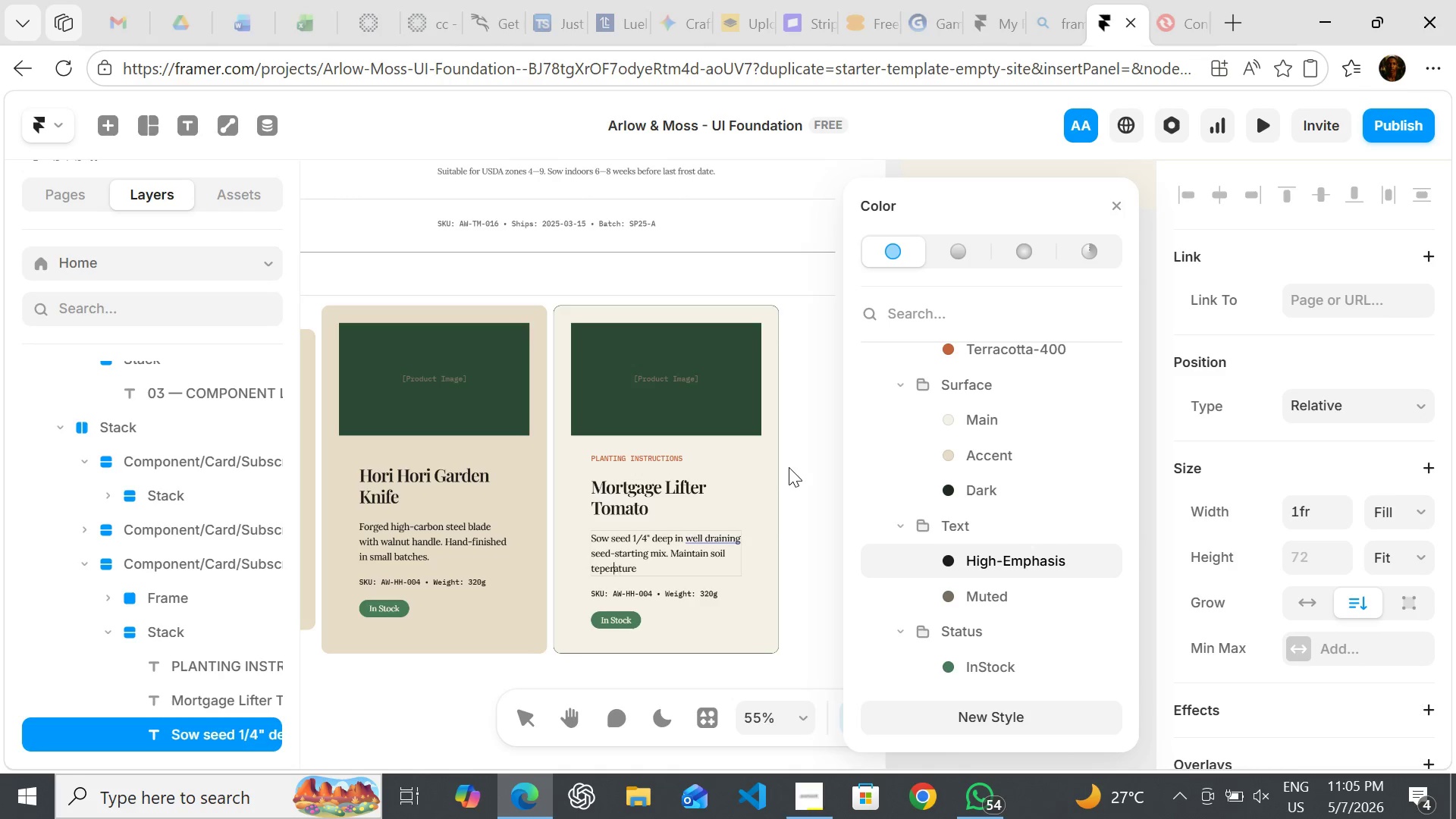 
key(ArrowLeft)
 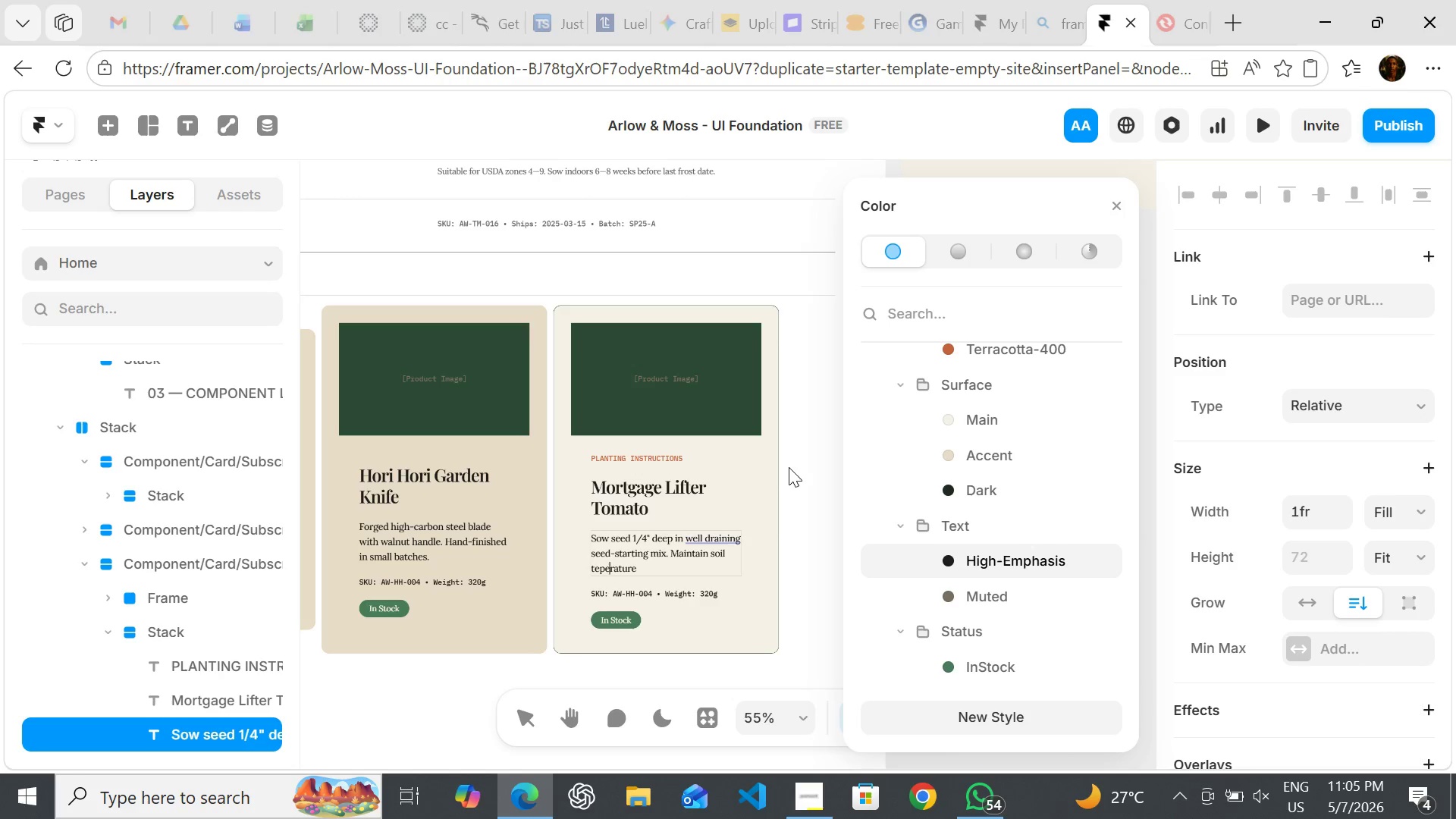 
key(ArrowLeft)
 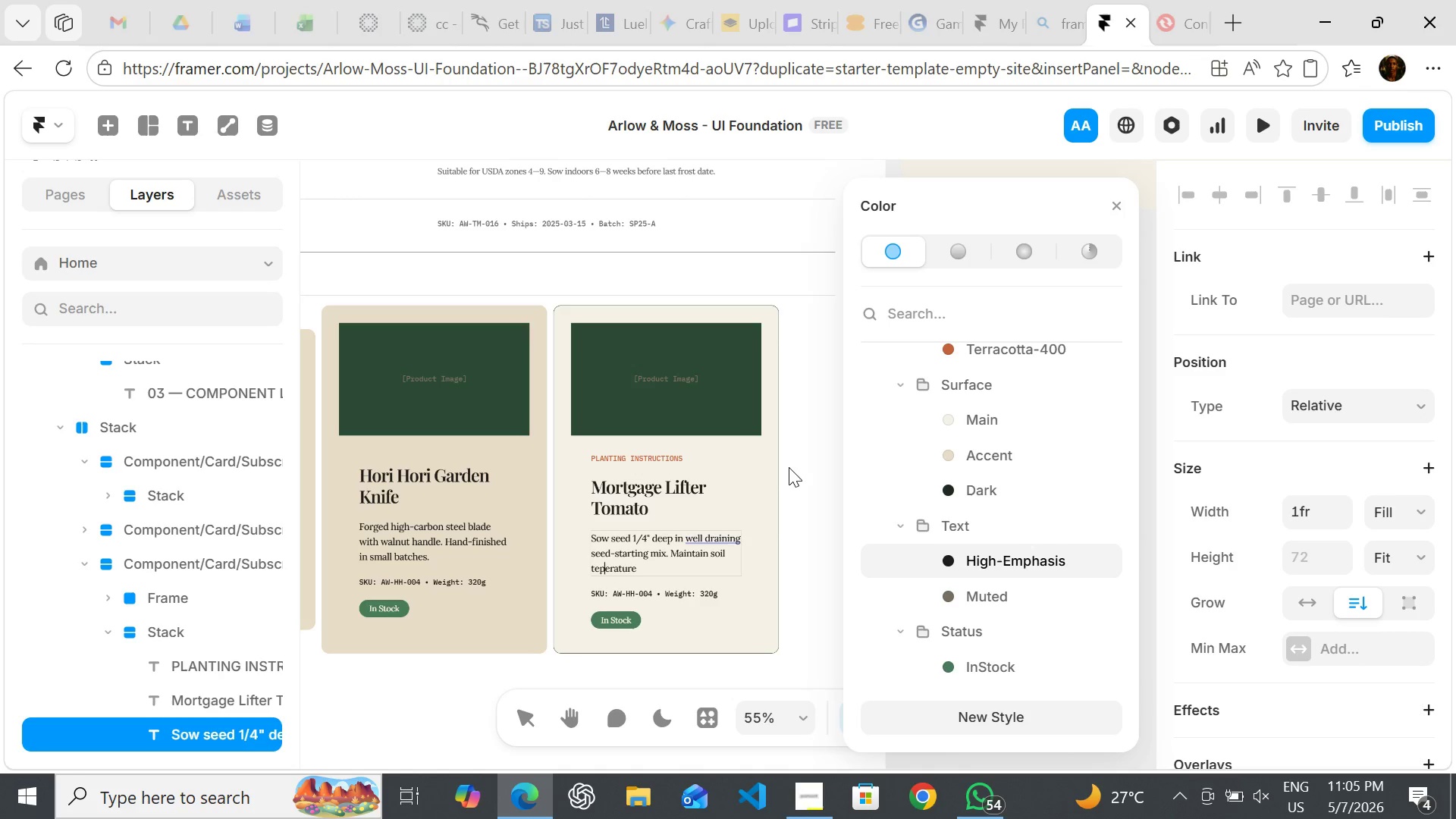 
key(ArrowLeft)
 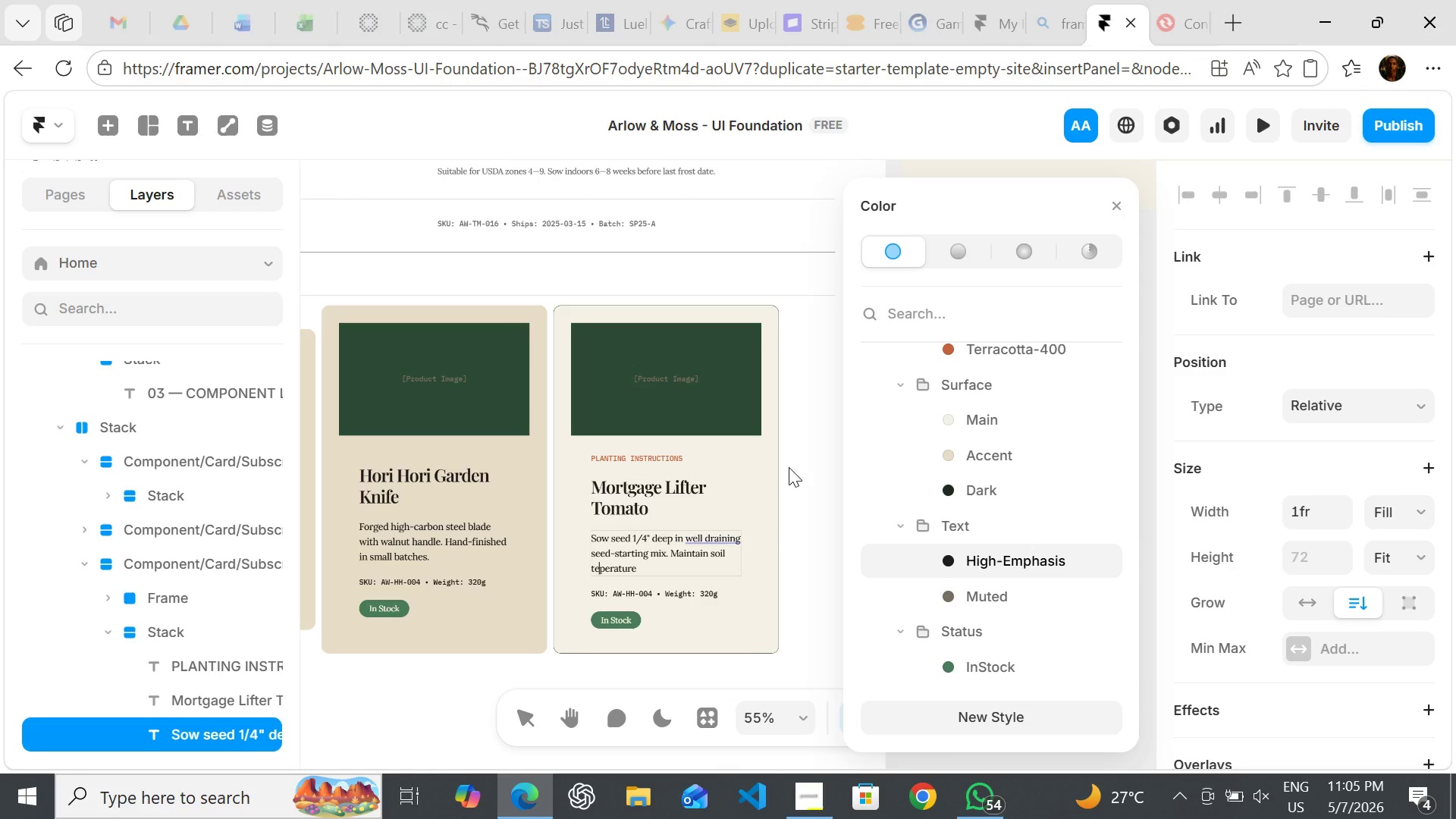 
key(ArrowLeft)
 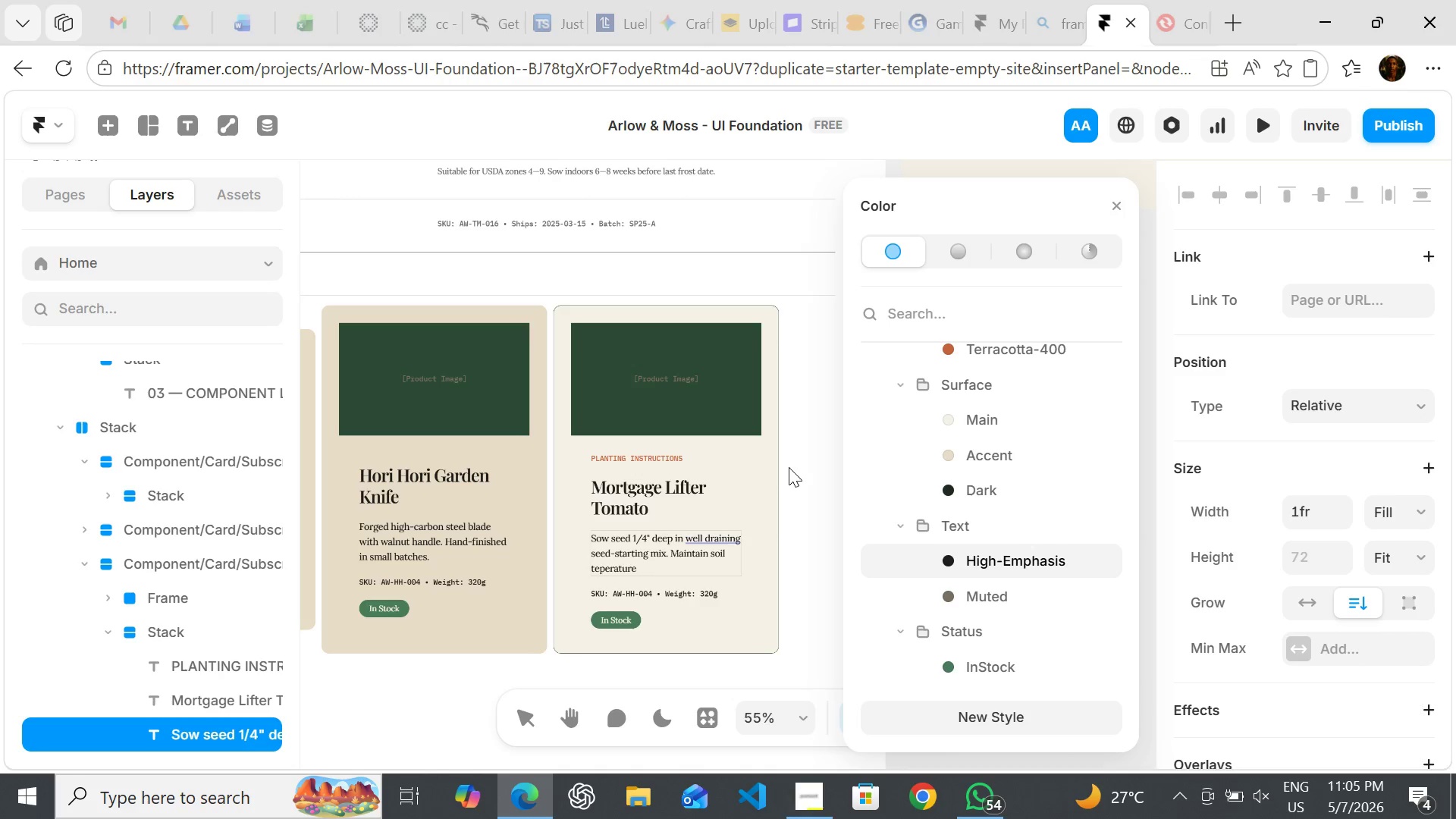 
key(M)
 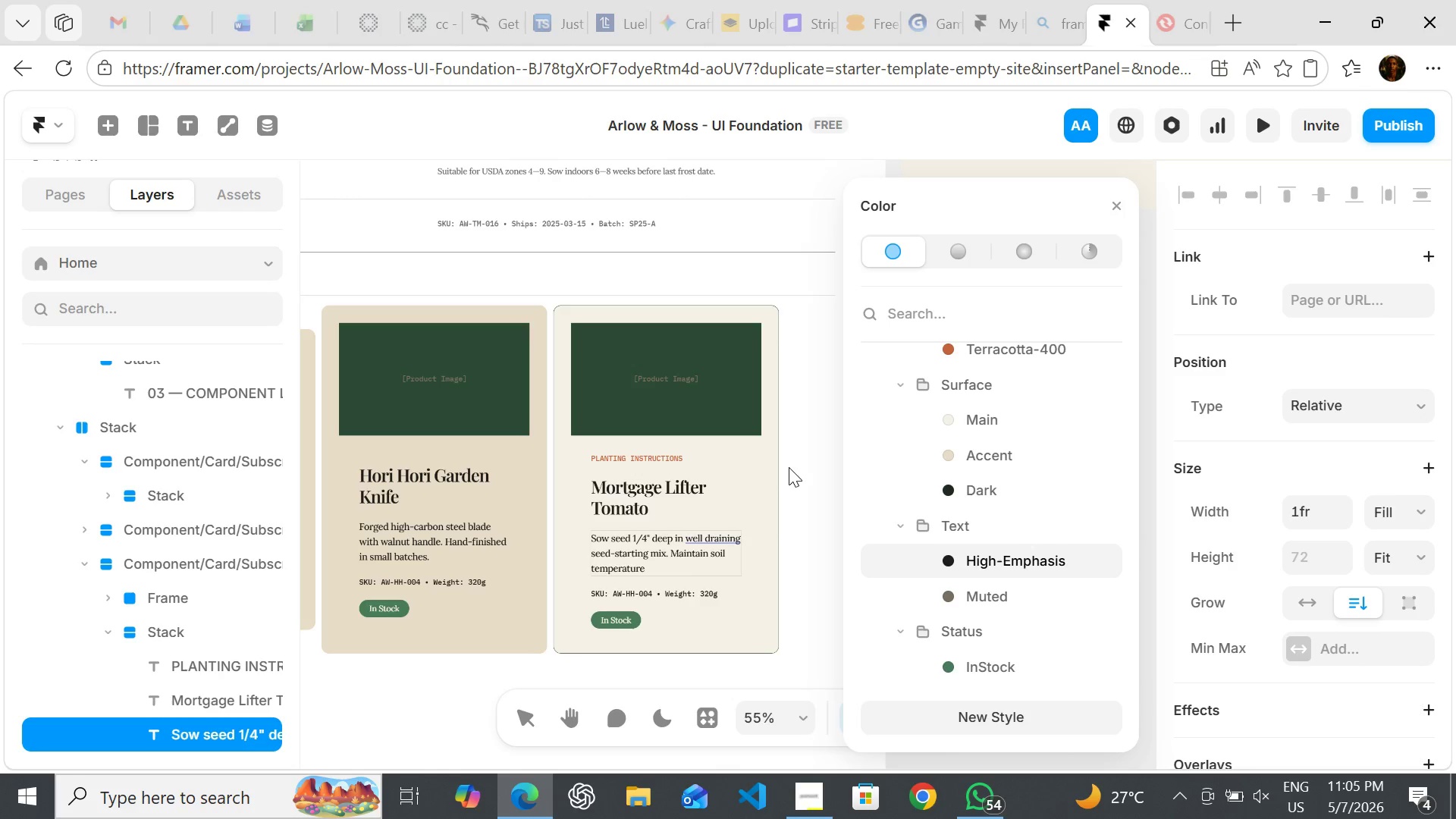 
hold_key(key=ArrowRight, duration=0.89)
 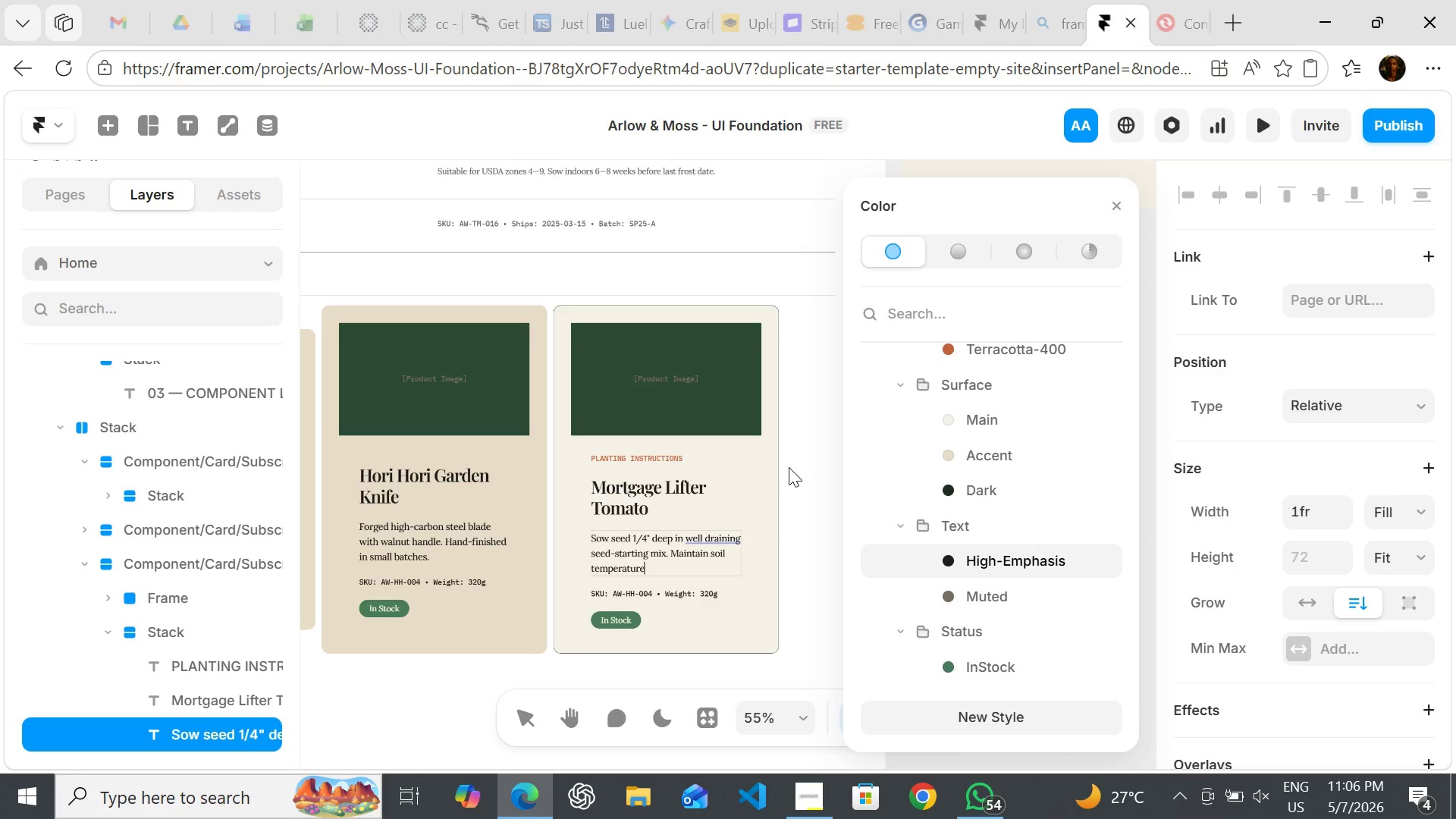 
type( at 70-80)
 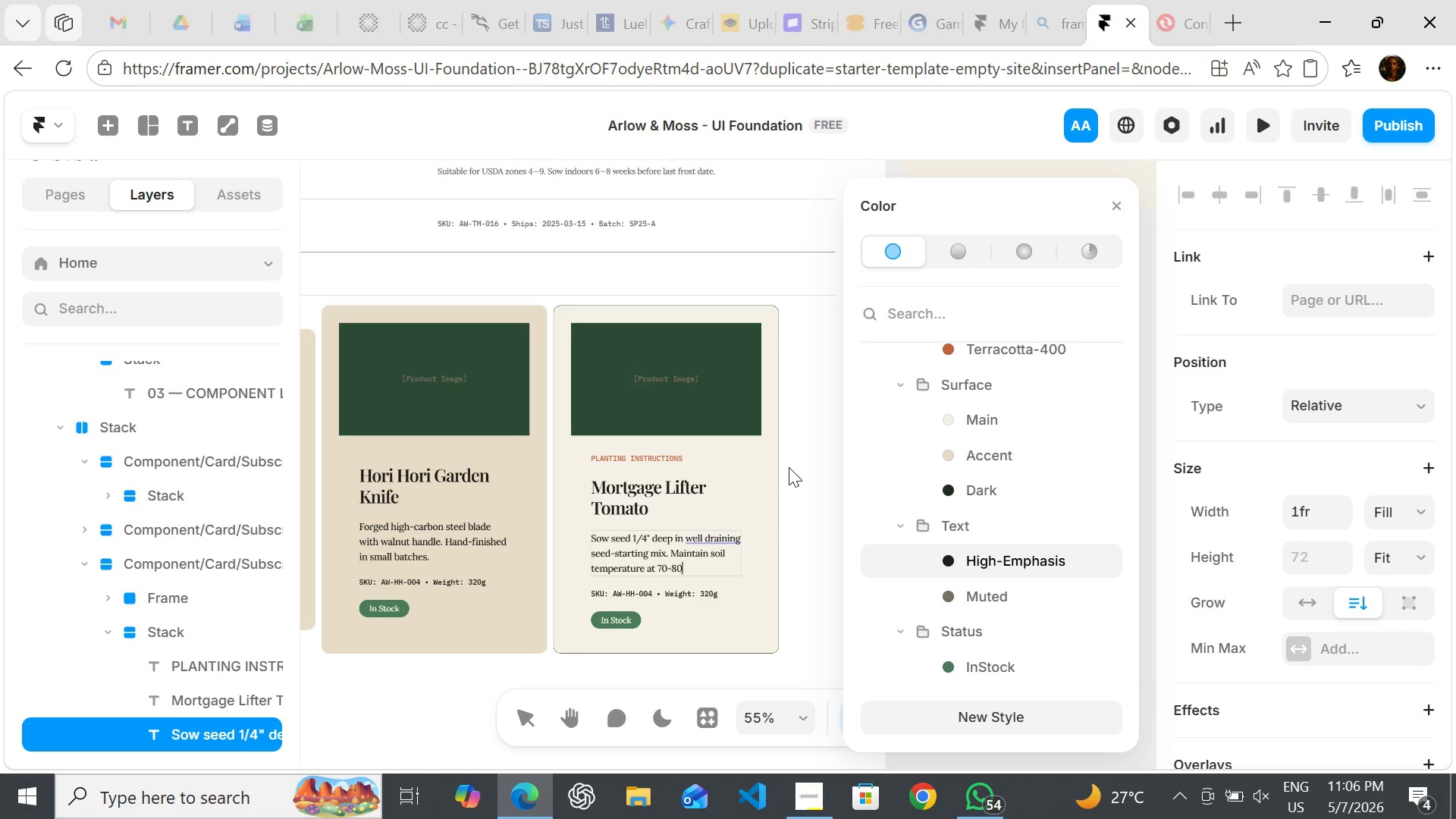 
key(Meta+MetaLeft)
 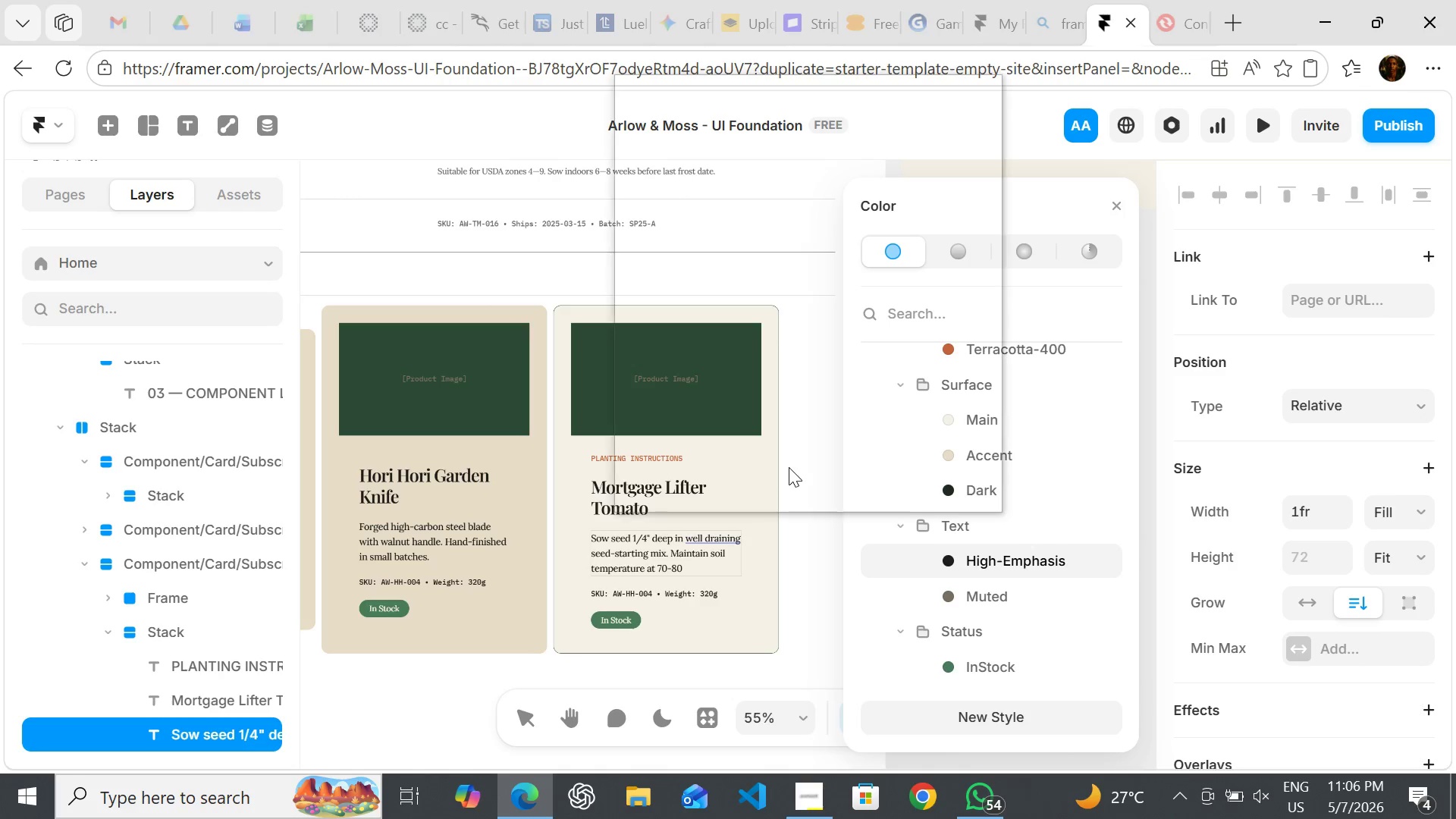 
key(Meta+Period)
 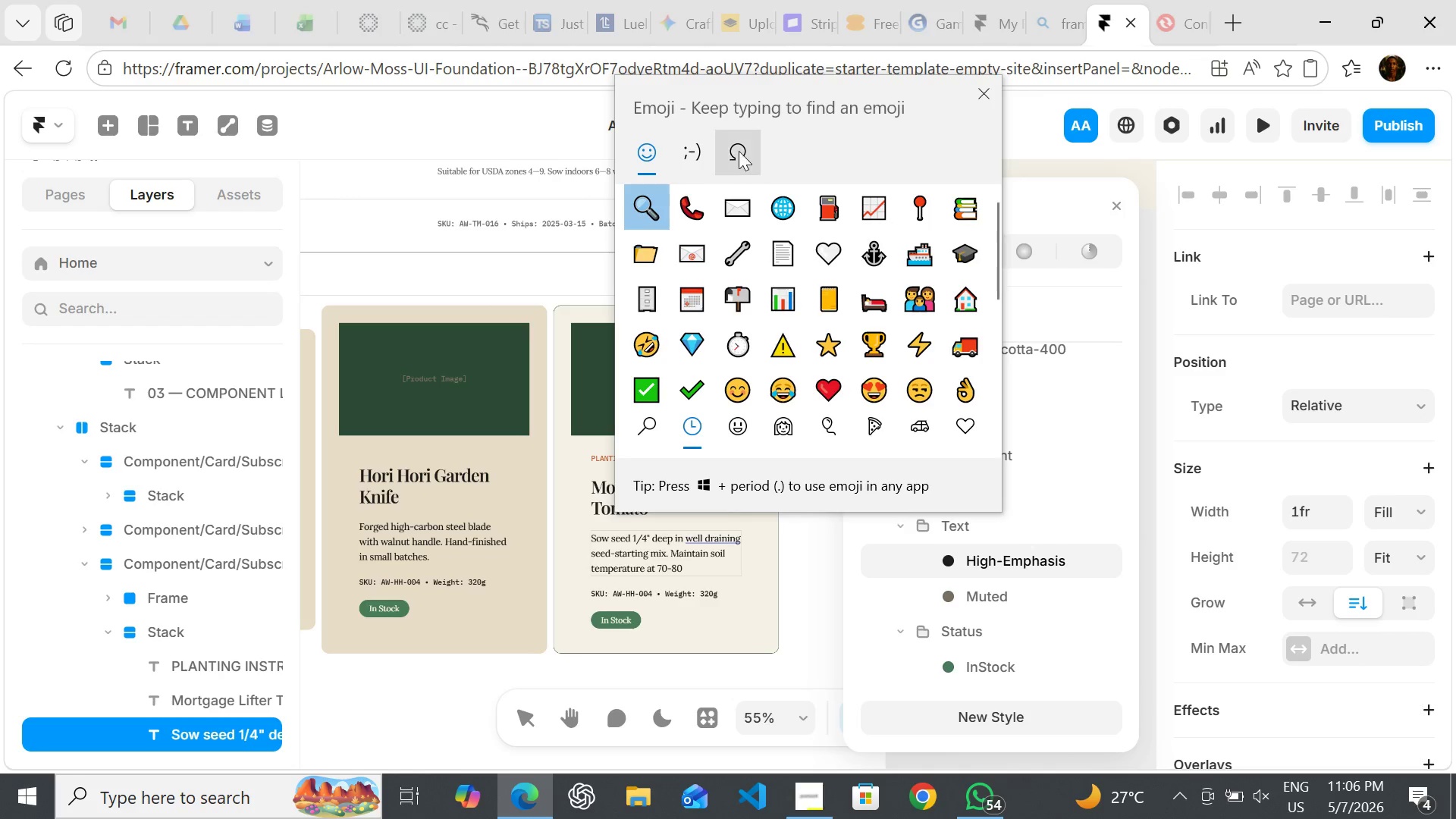 
left_click([737, 143])
 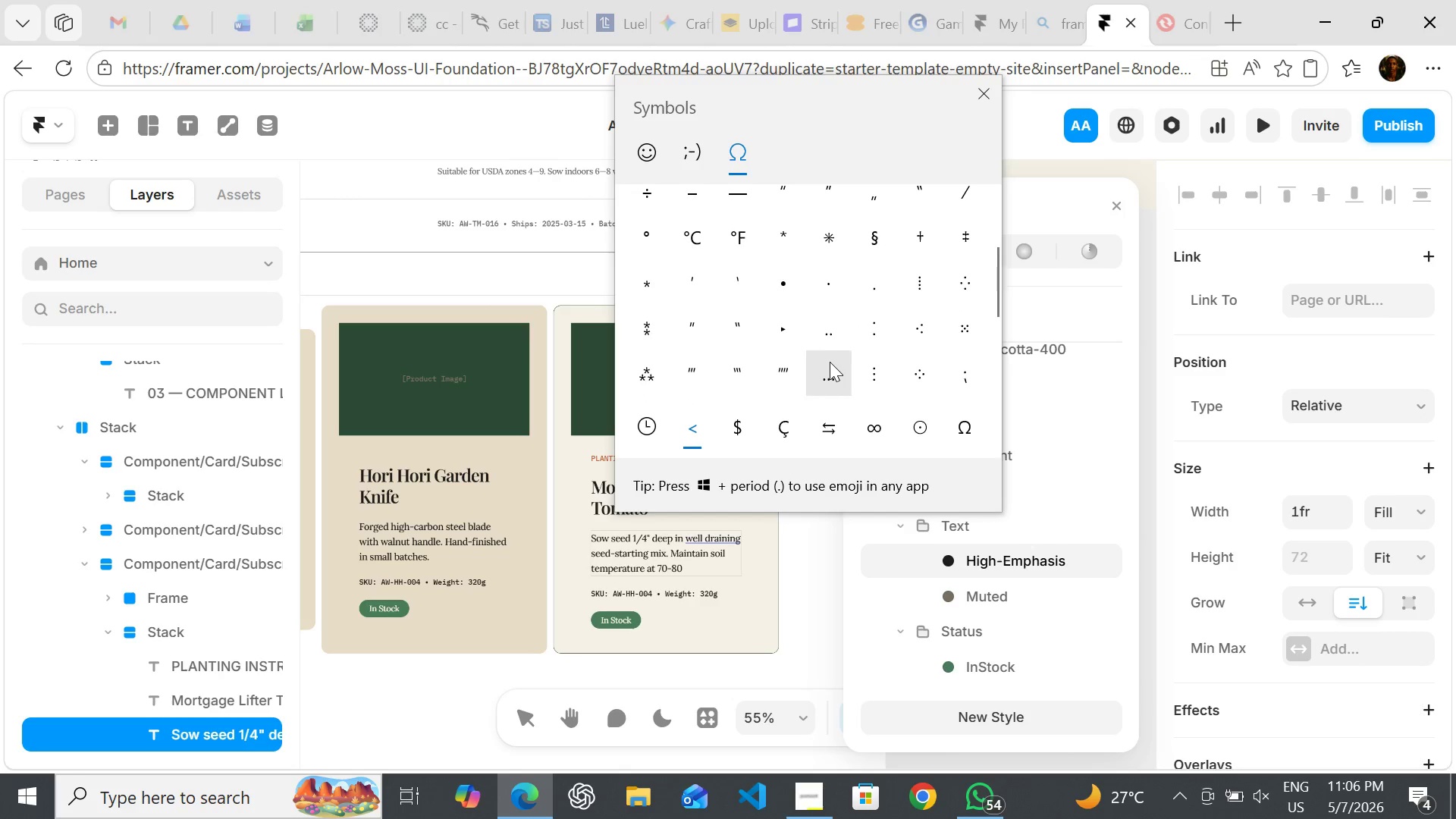 
wait(16.86)
 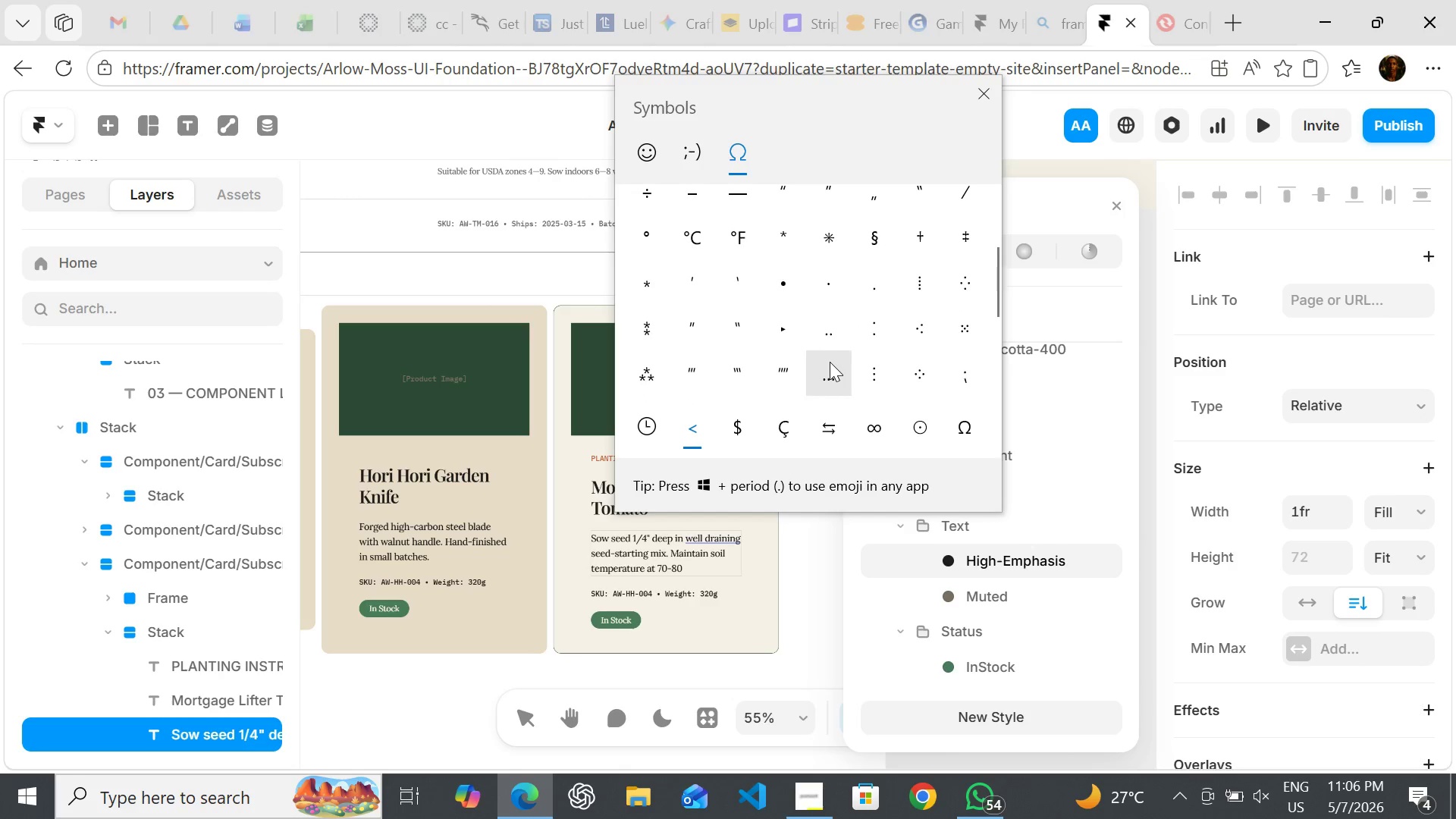 
left_click([730, 336])
 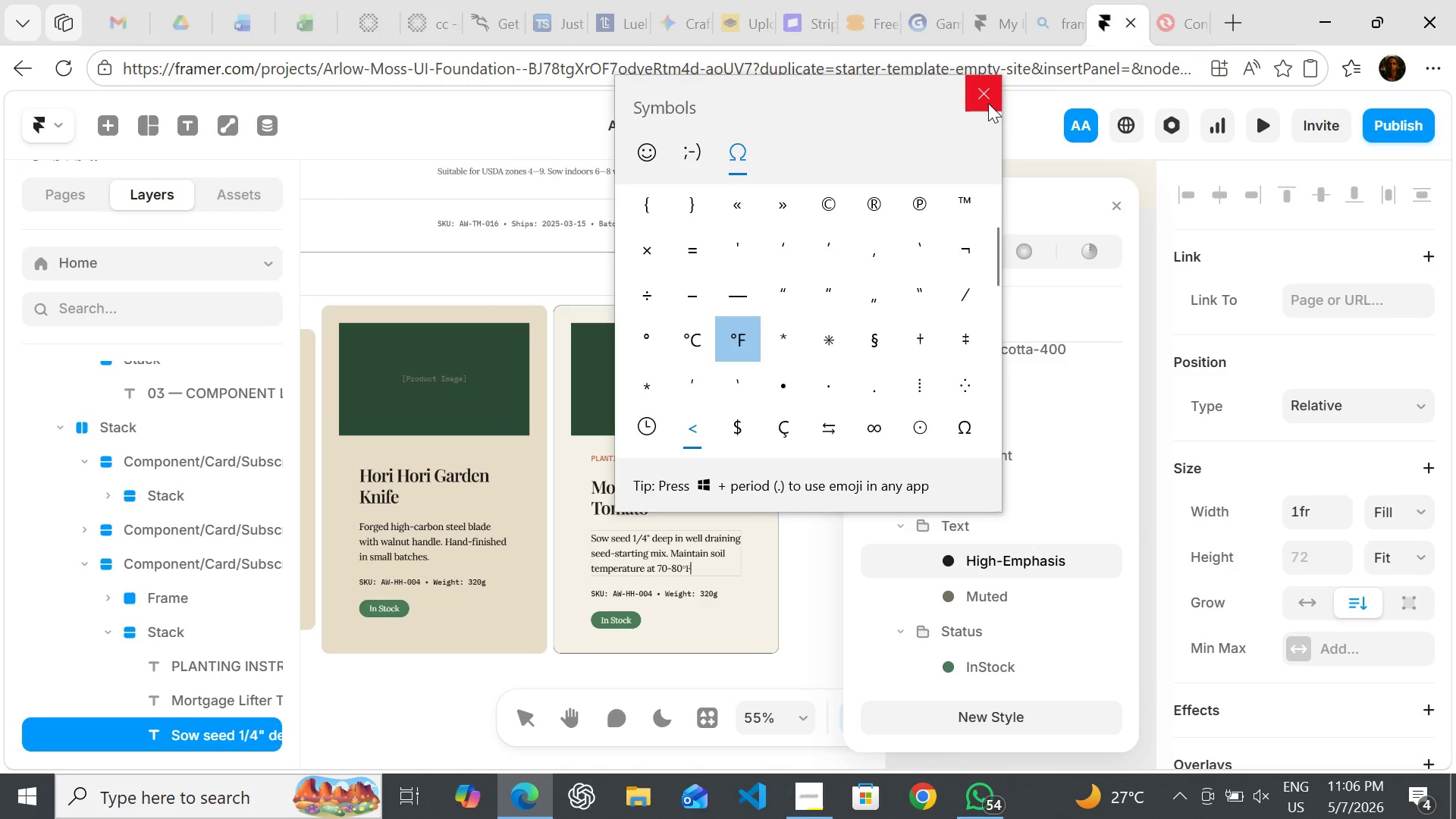 
left_click([988, 103])
 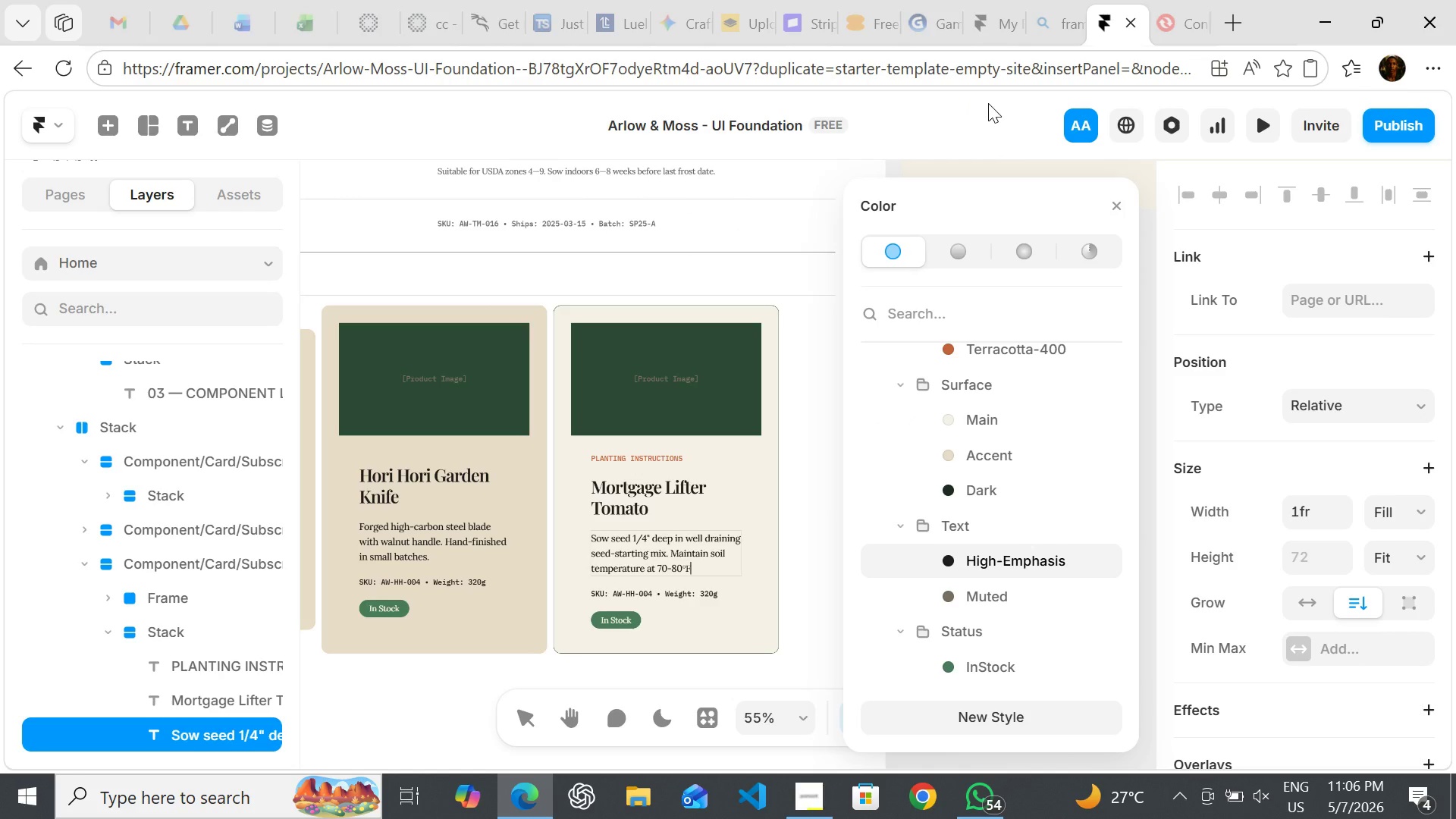 
type( for b)
key(Backspace)
type(optimal germination. )
 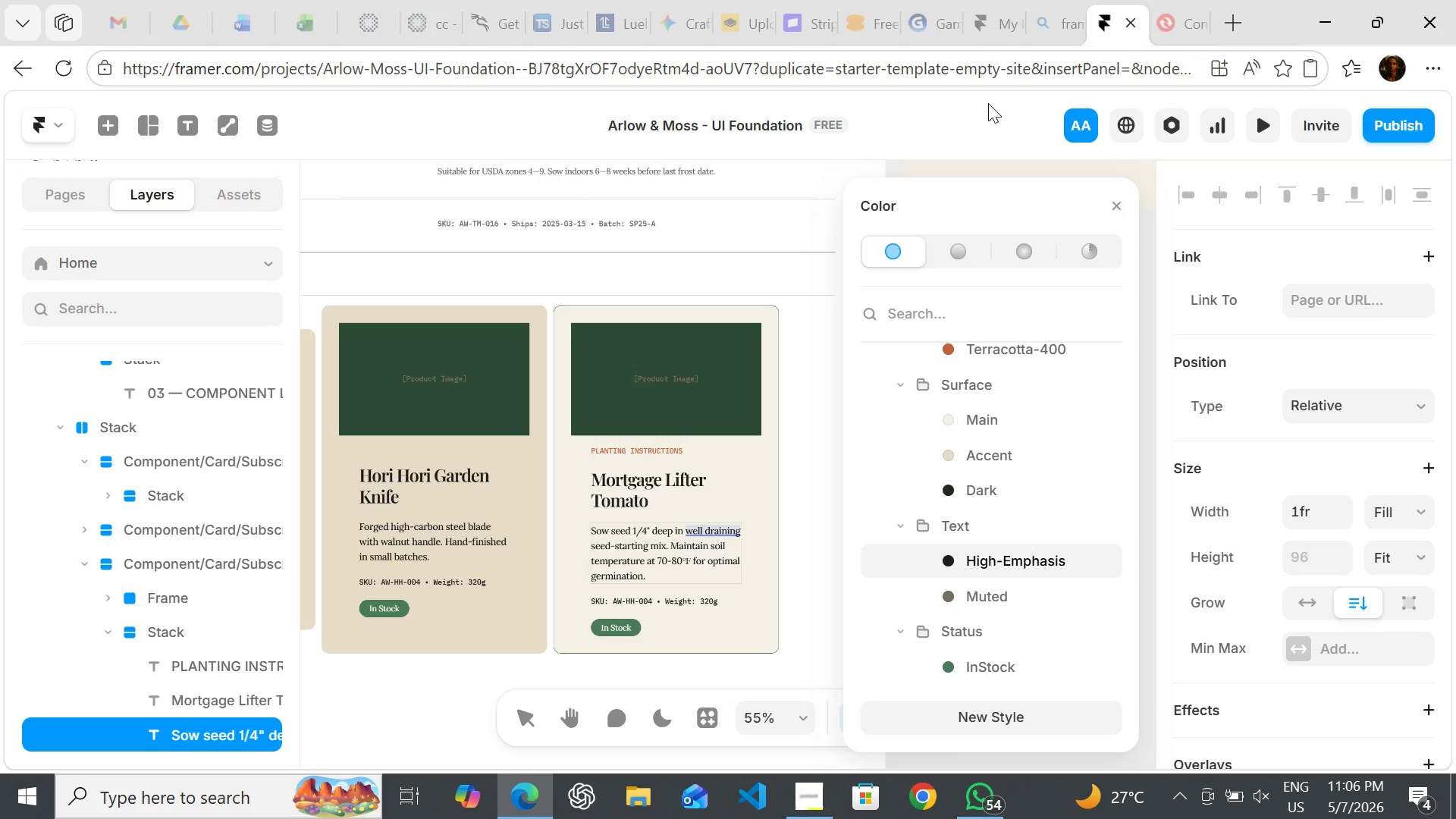 
type(Thin to one seedling per cell once true leaves appear)
 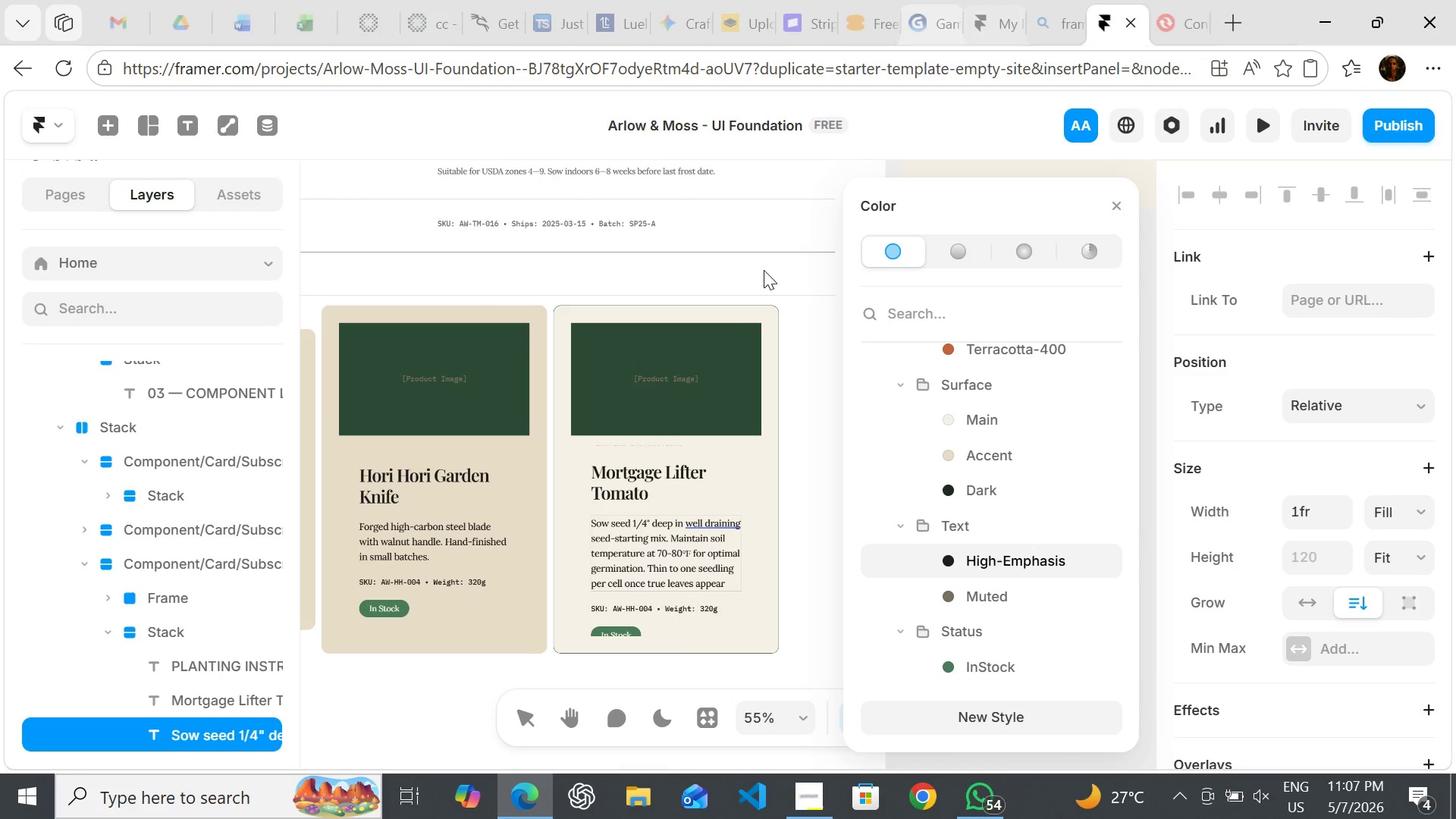 
left_click([708, 377])
 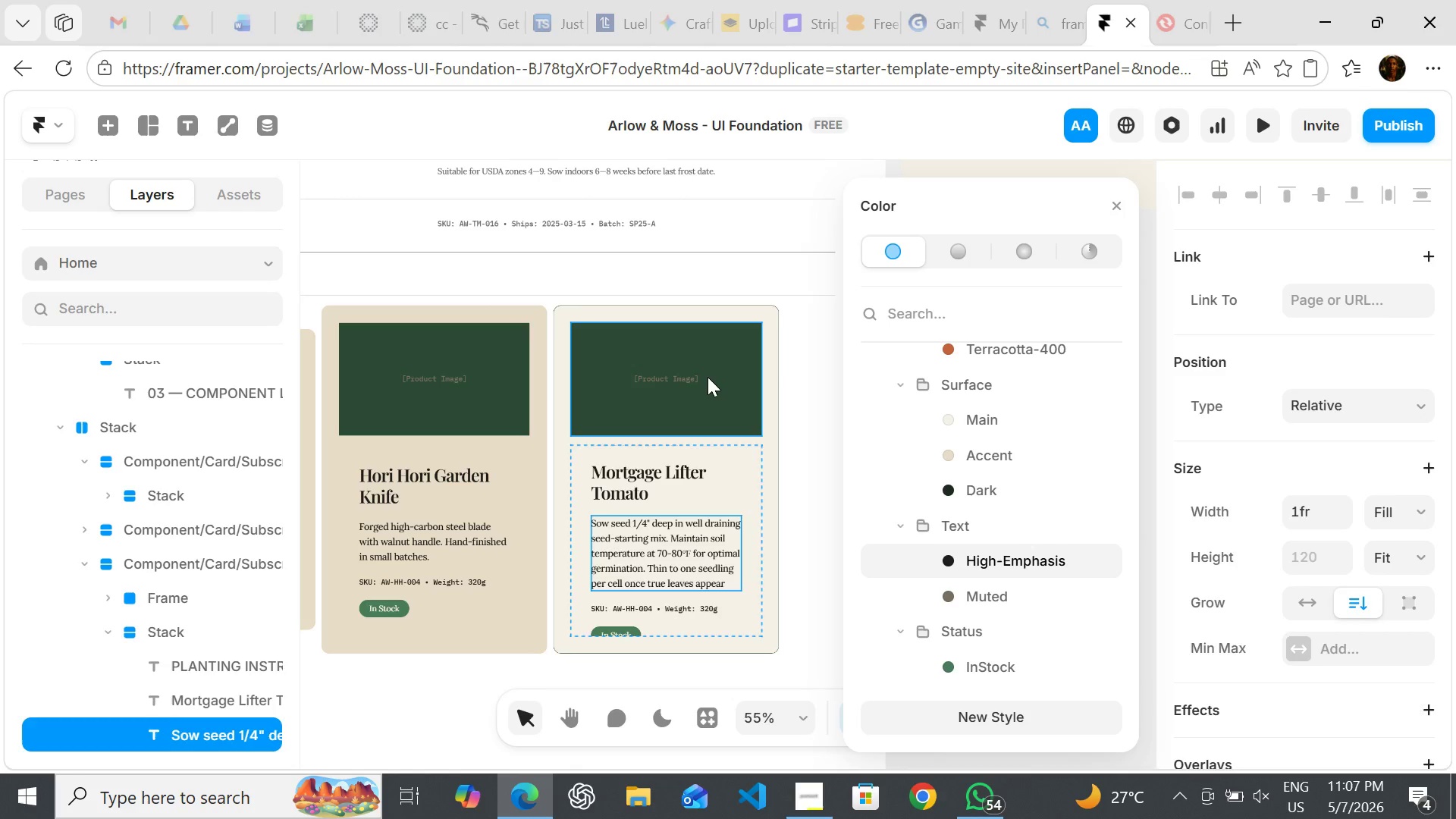 
left_click([708, 377])
 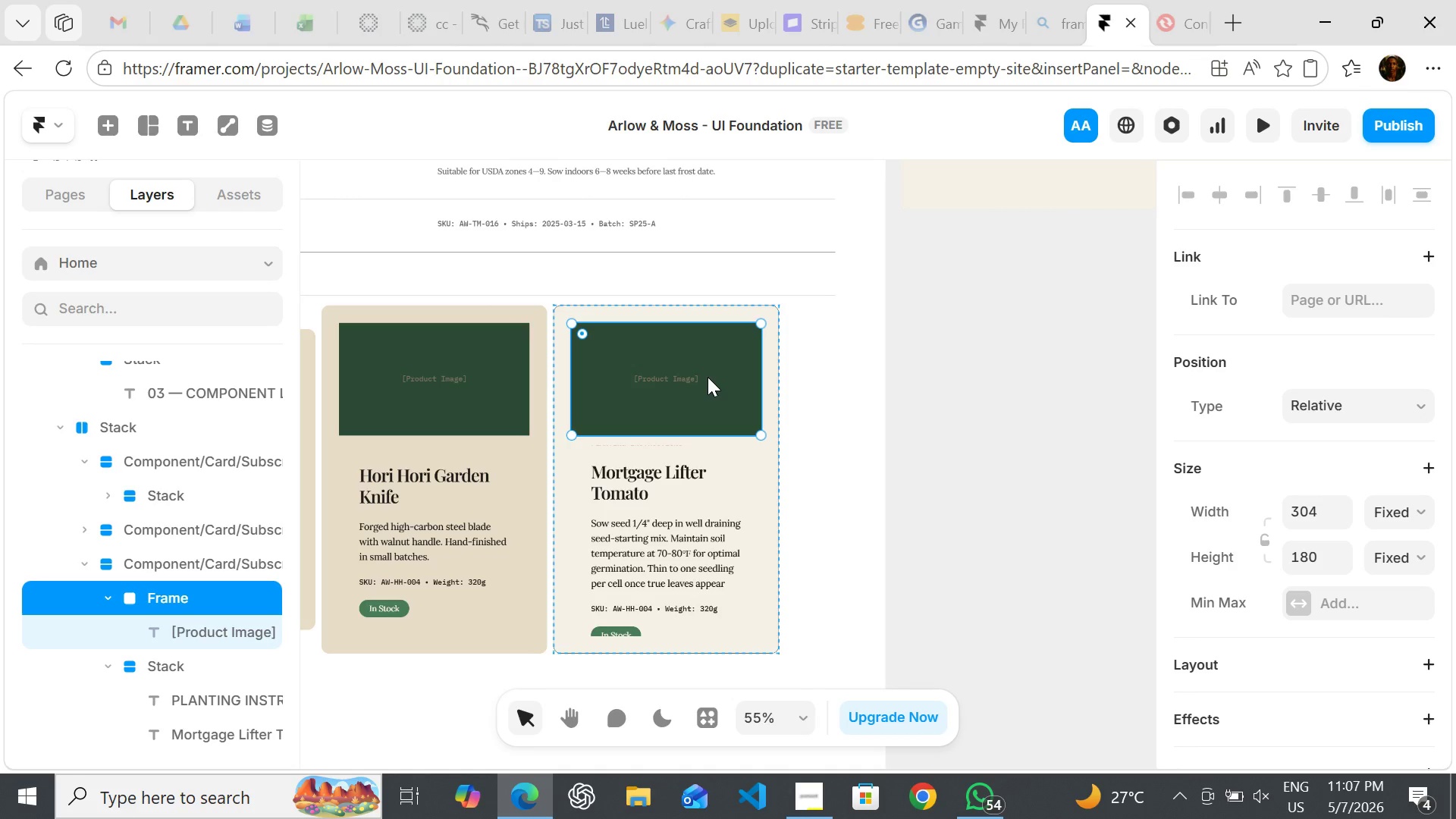 
key(Backspace)
 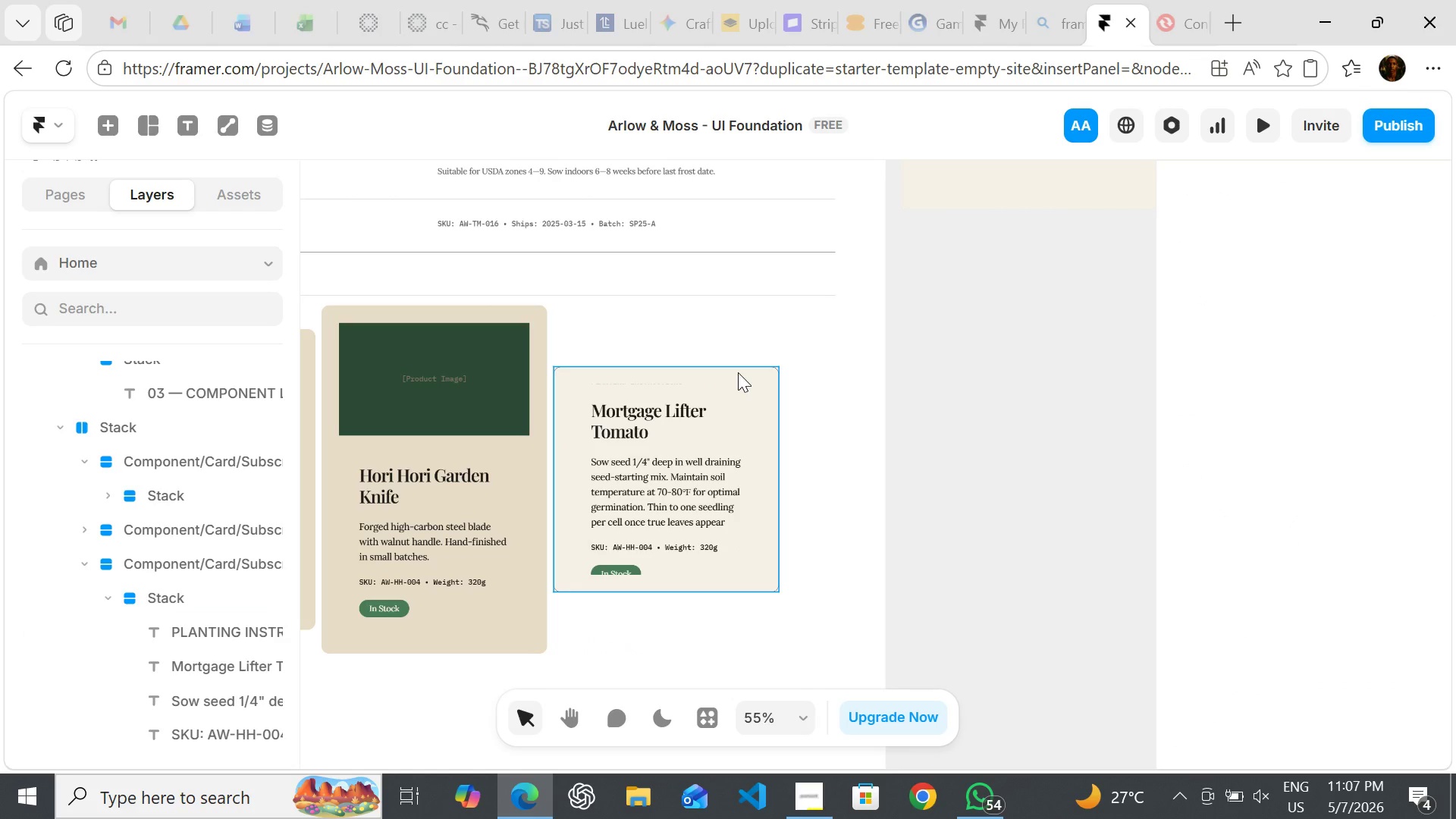 
left_click([738, 372])
 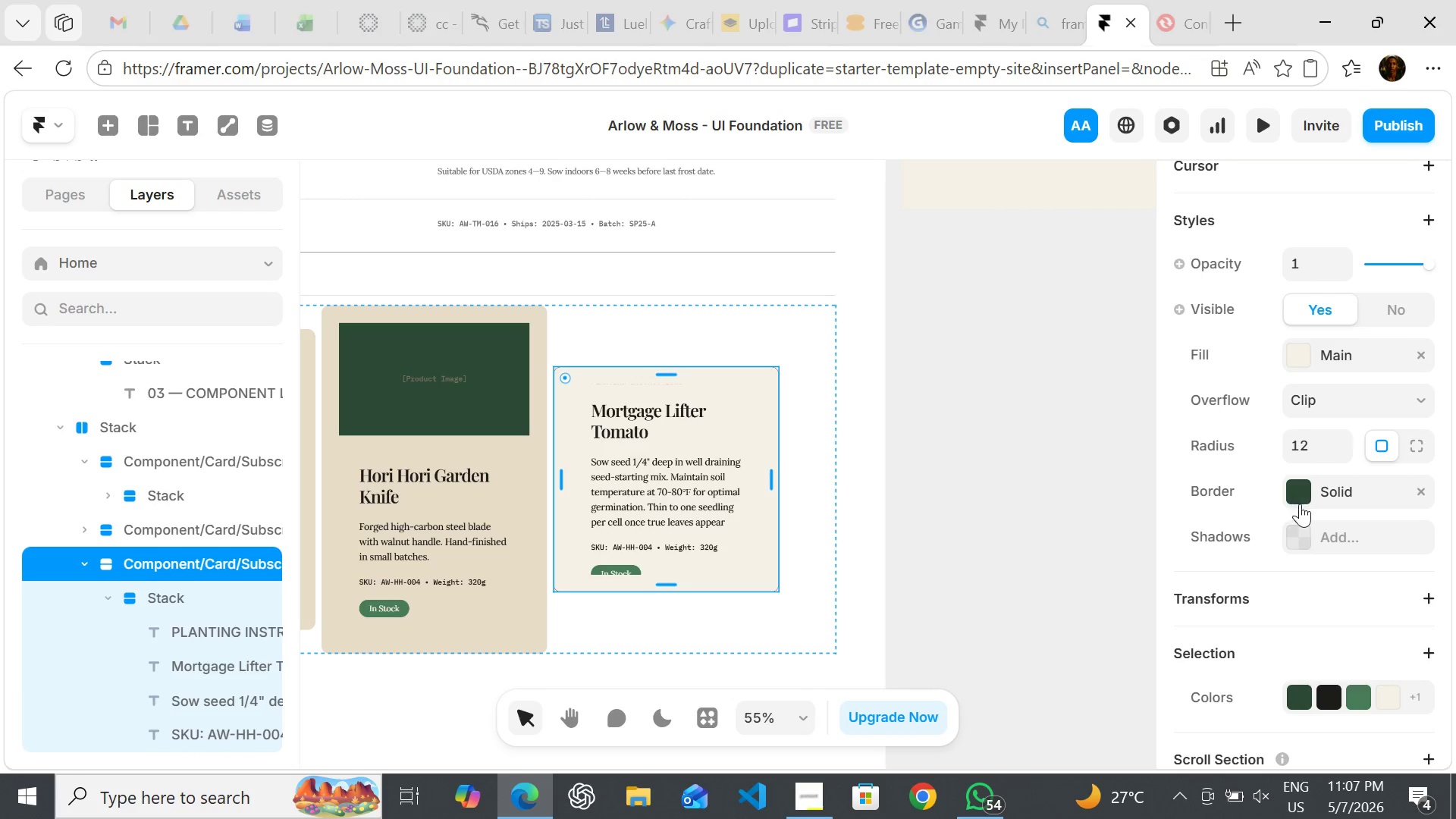 
wait(29.7)
 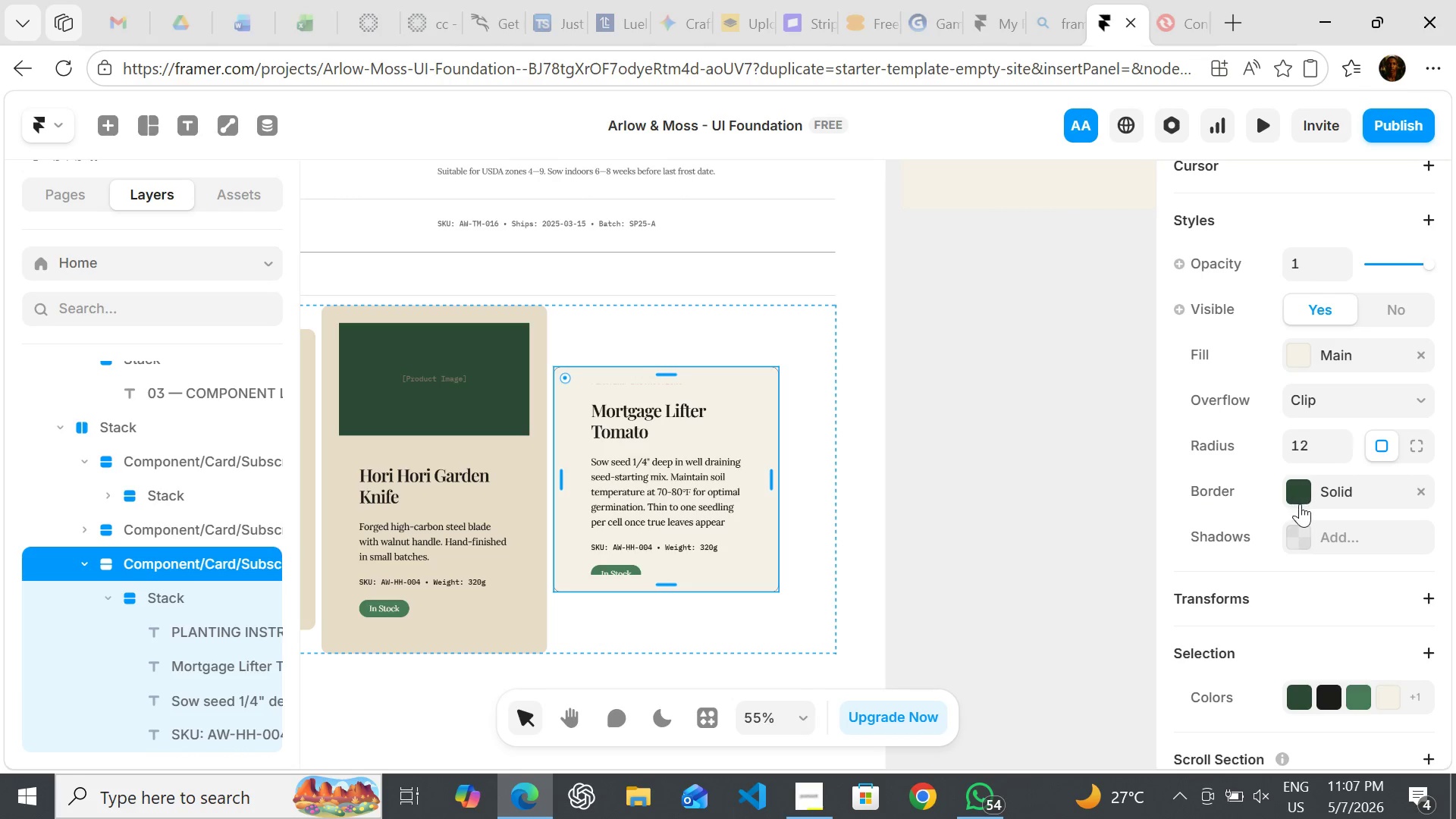 
left_click([1298, 483])
 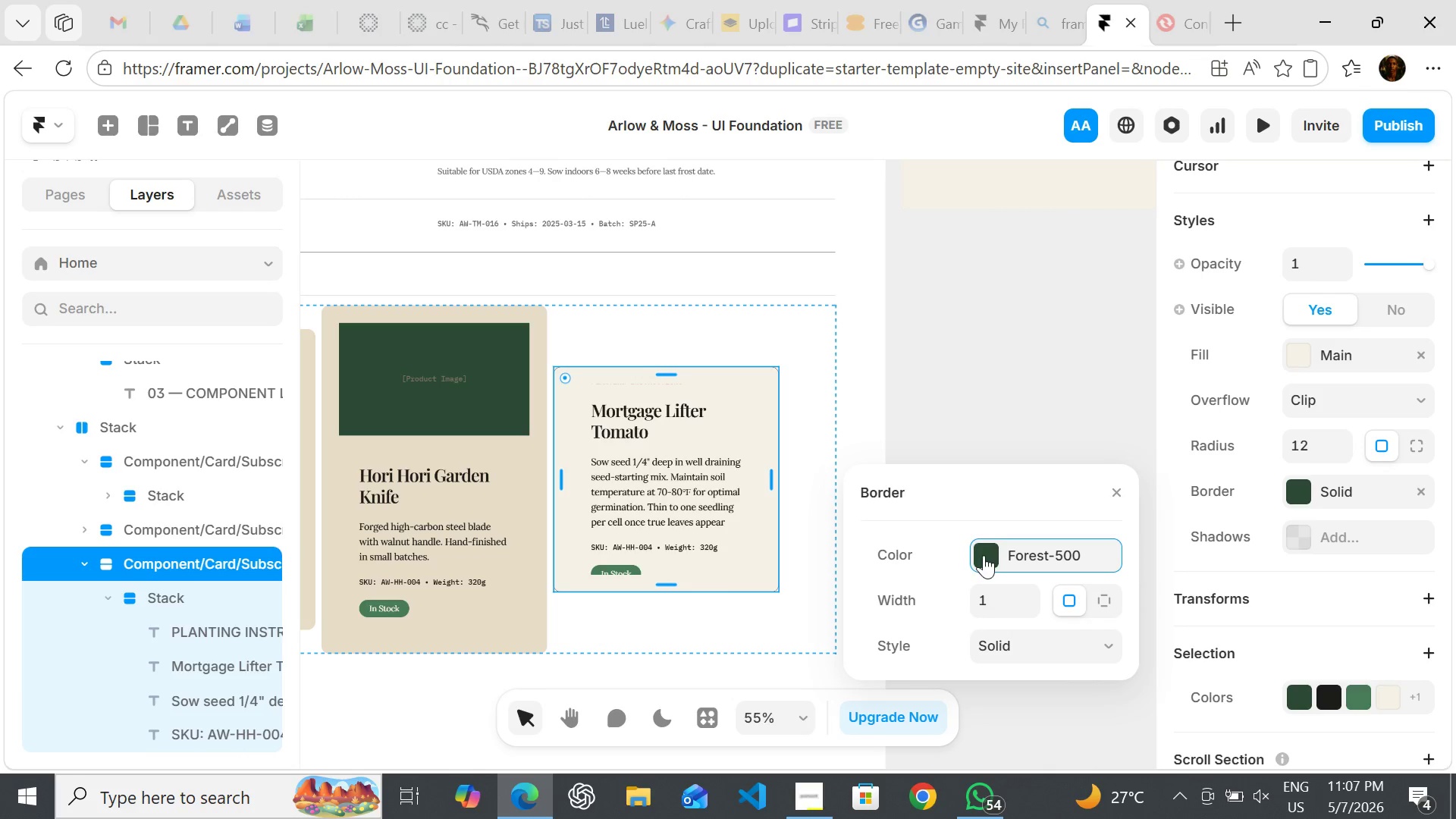 
left_click([983, 555])
 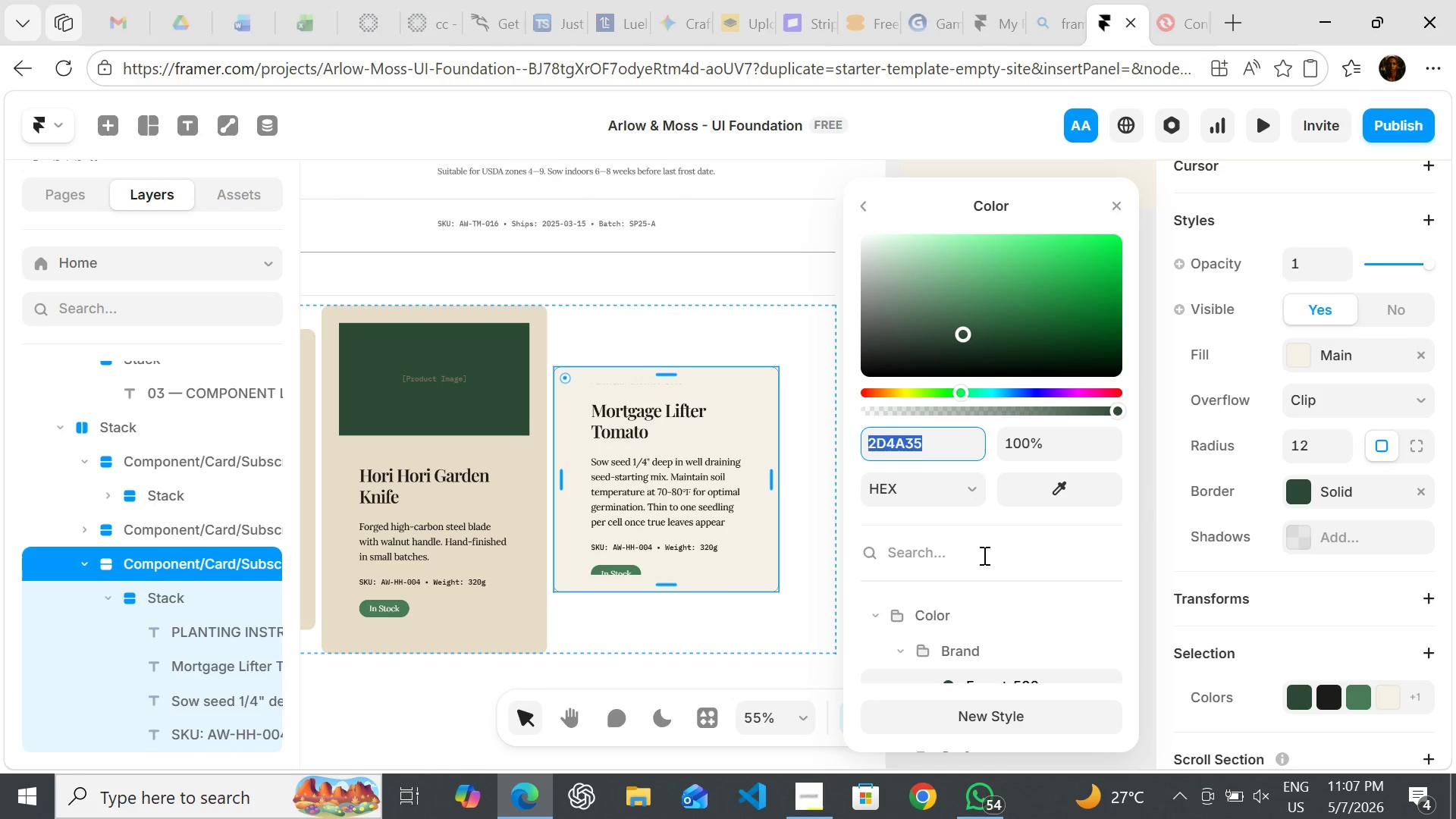 
mouse_move([948, 599])
 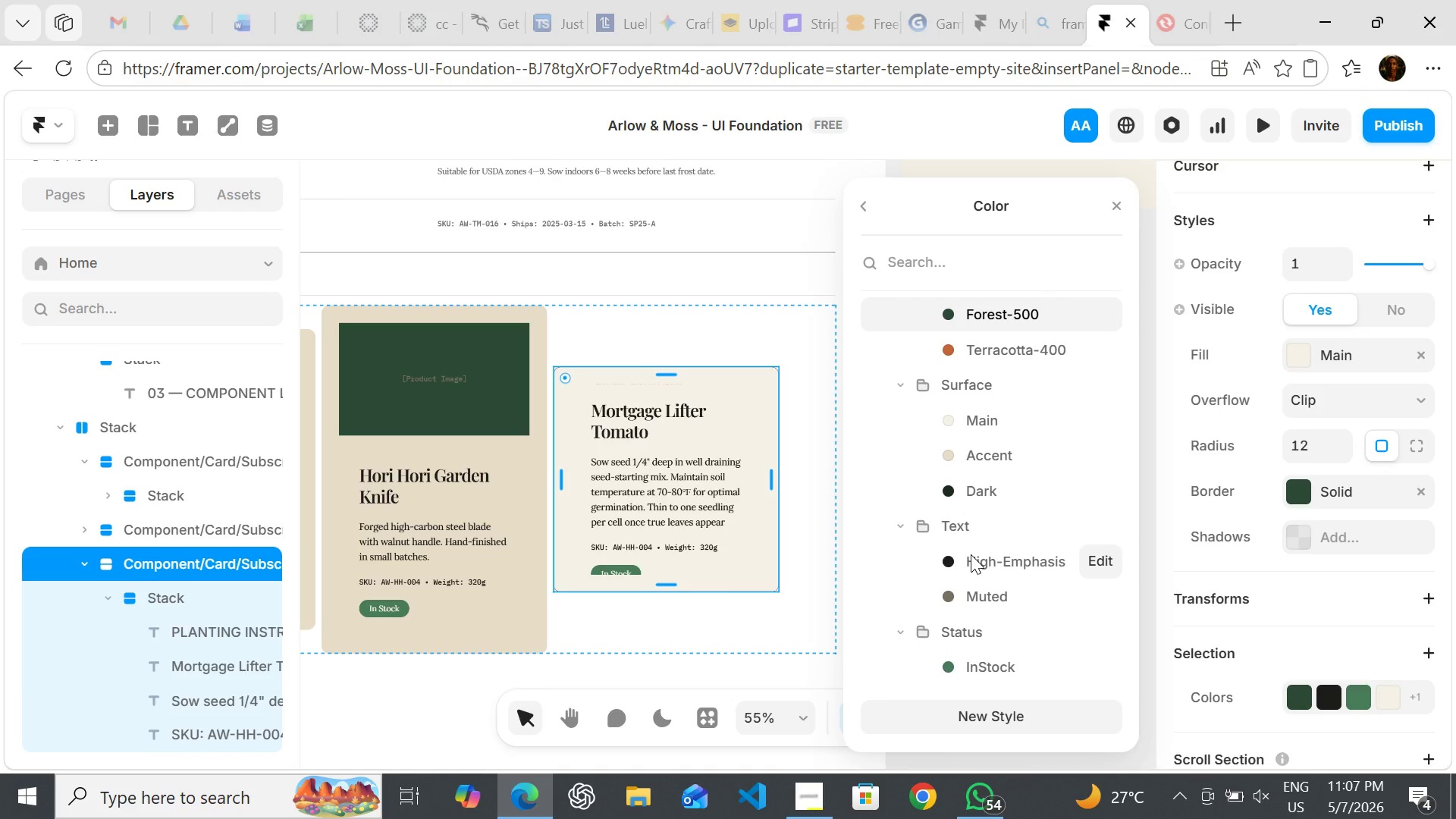 
left_click([971, 554])
 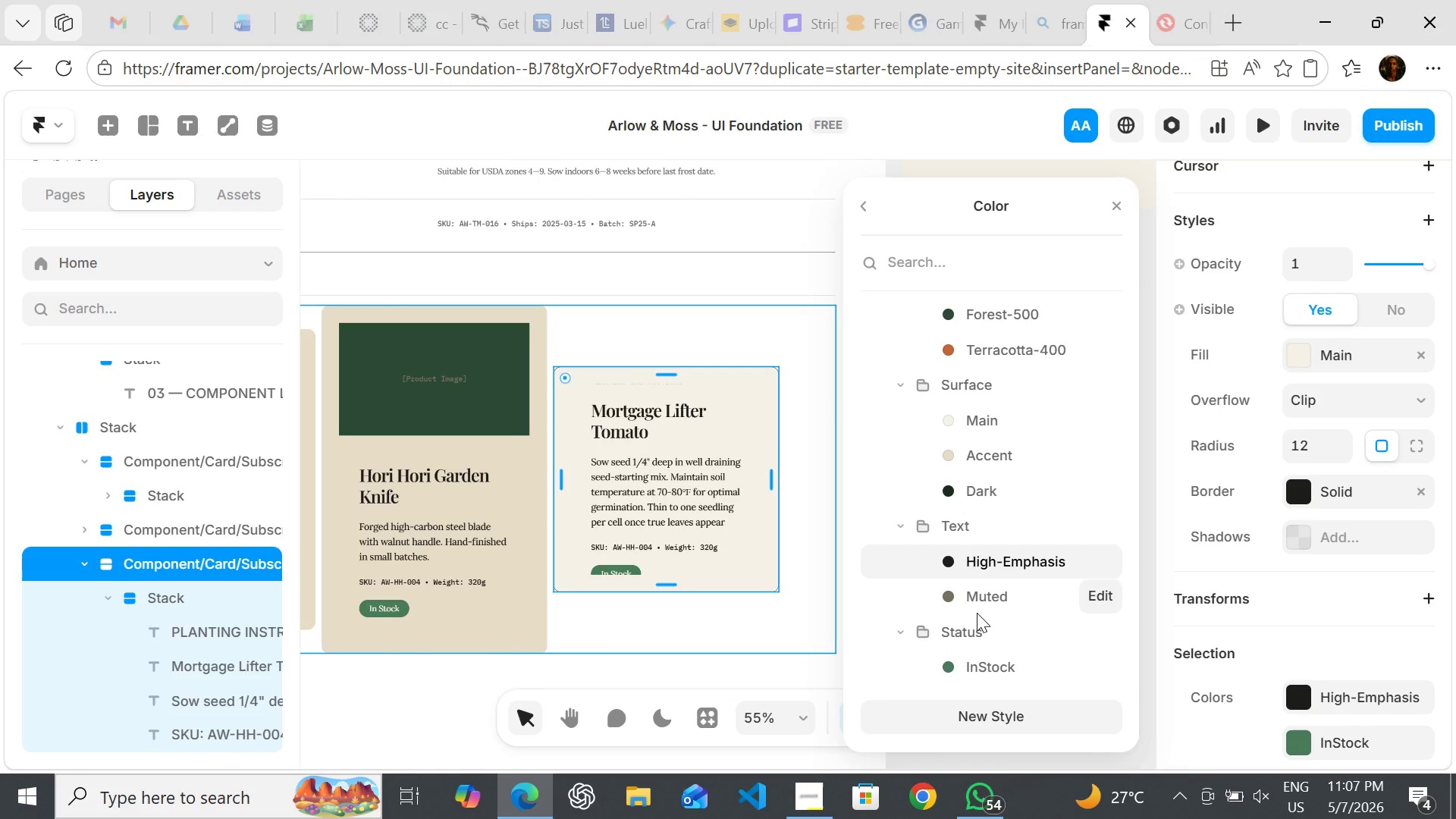 
key(Control+Z)
 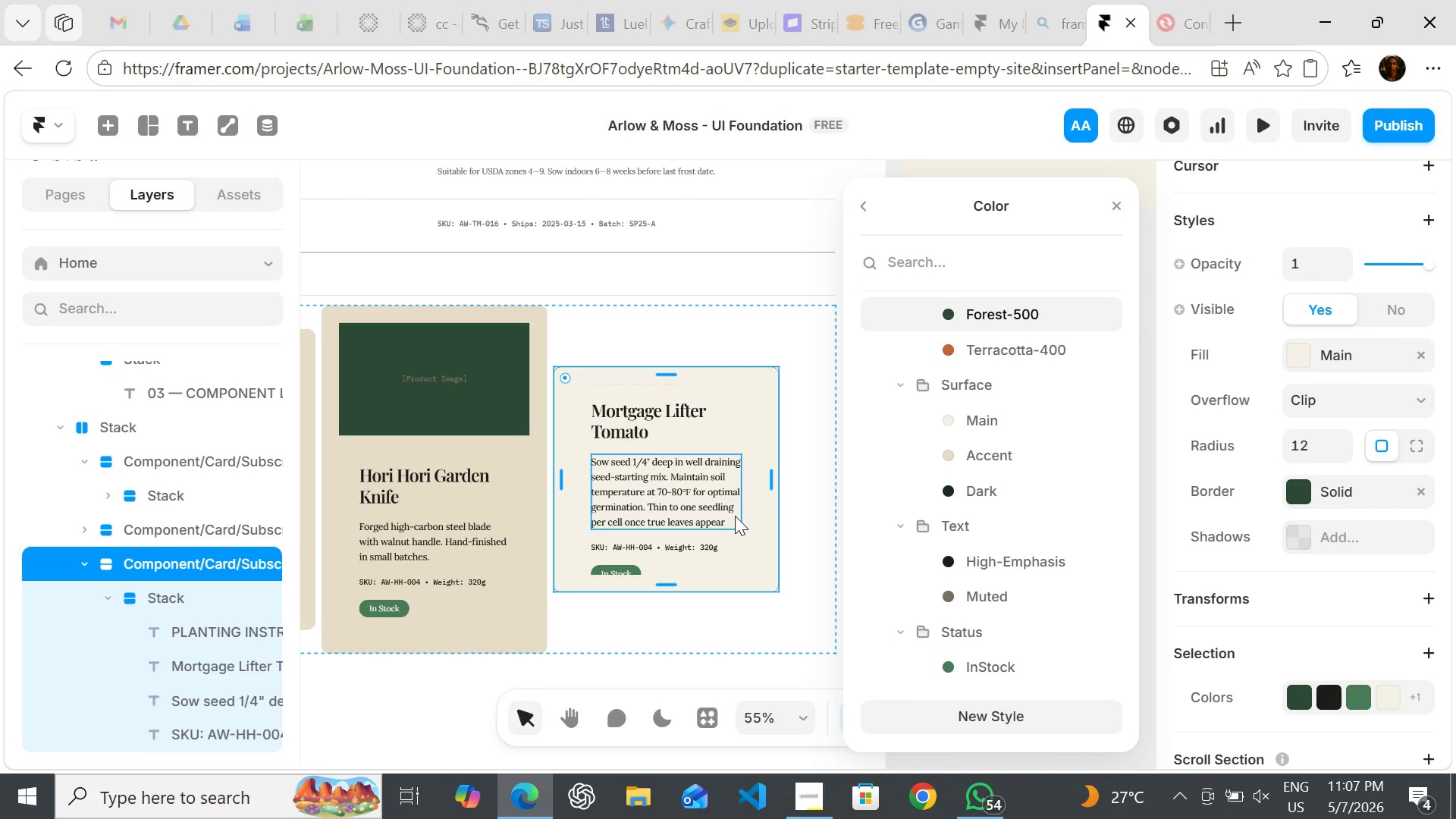 
left_click([735, 516])
 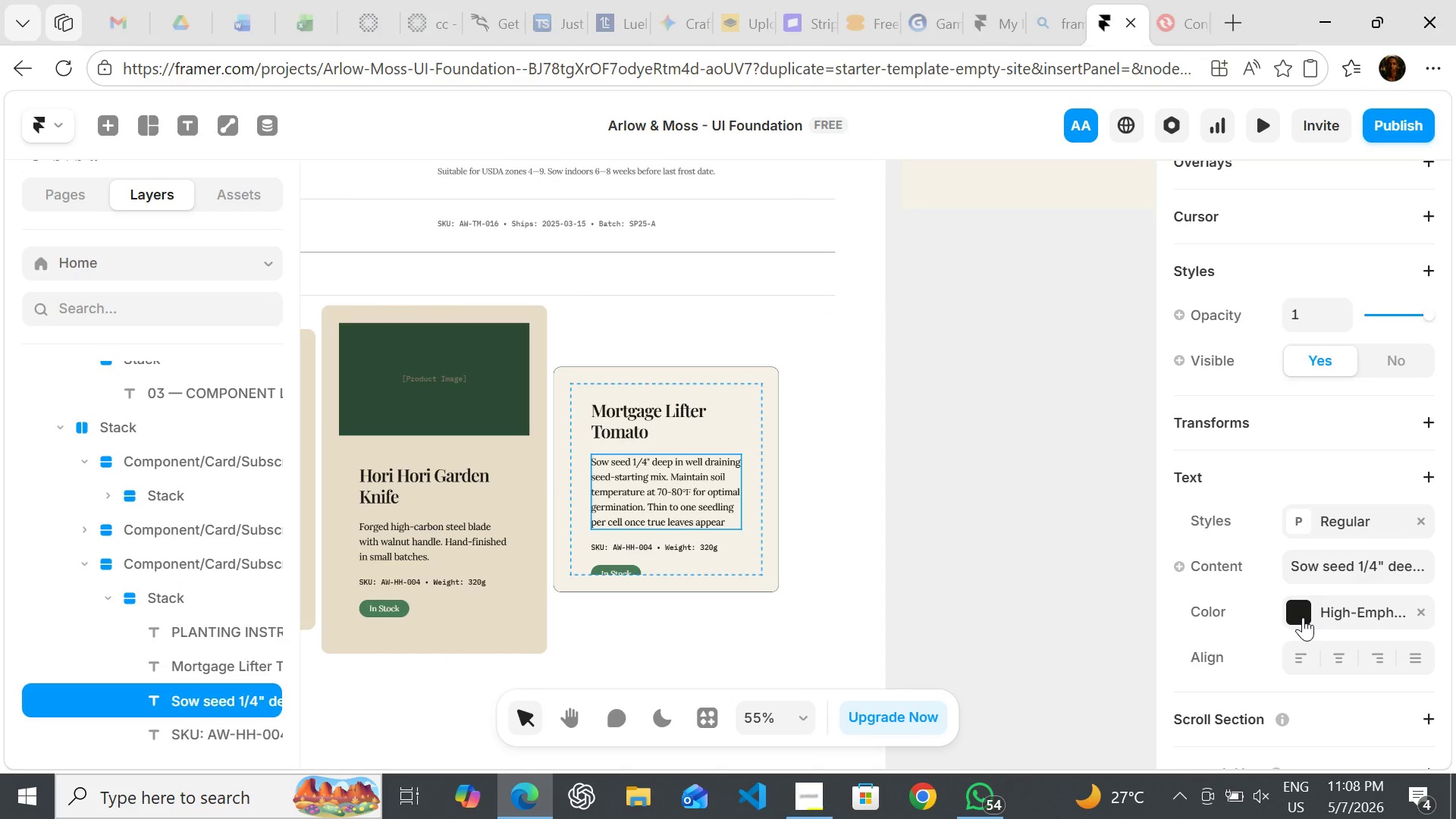 
wait(13.08)
 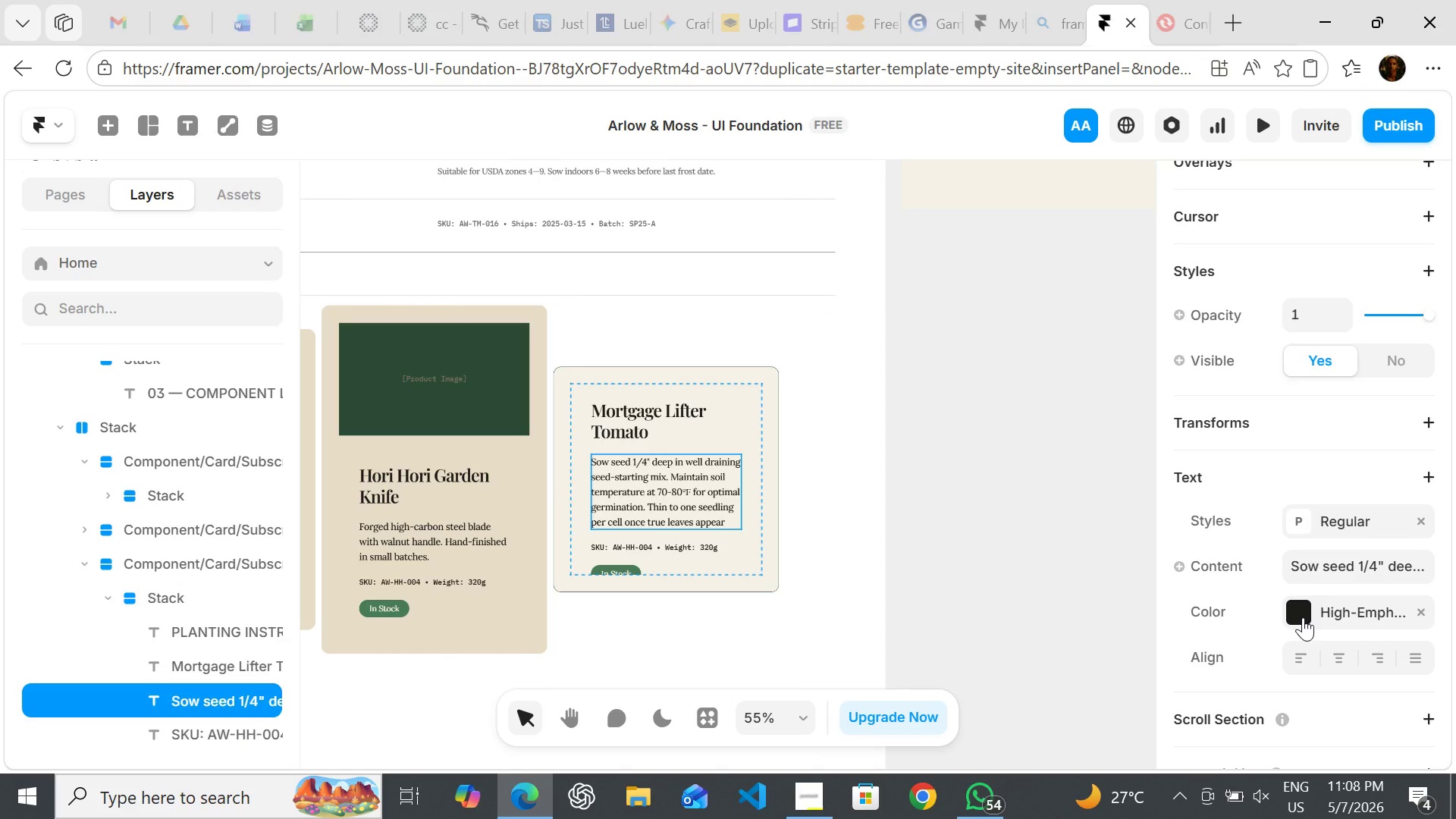 
left_click([647, 544])
 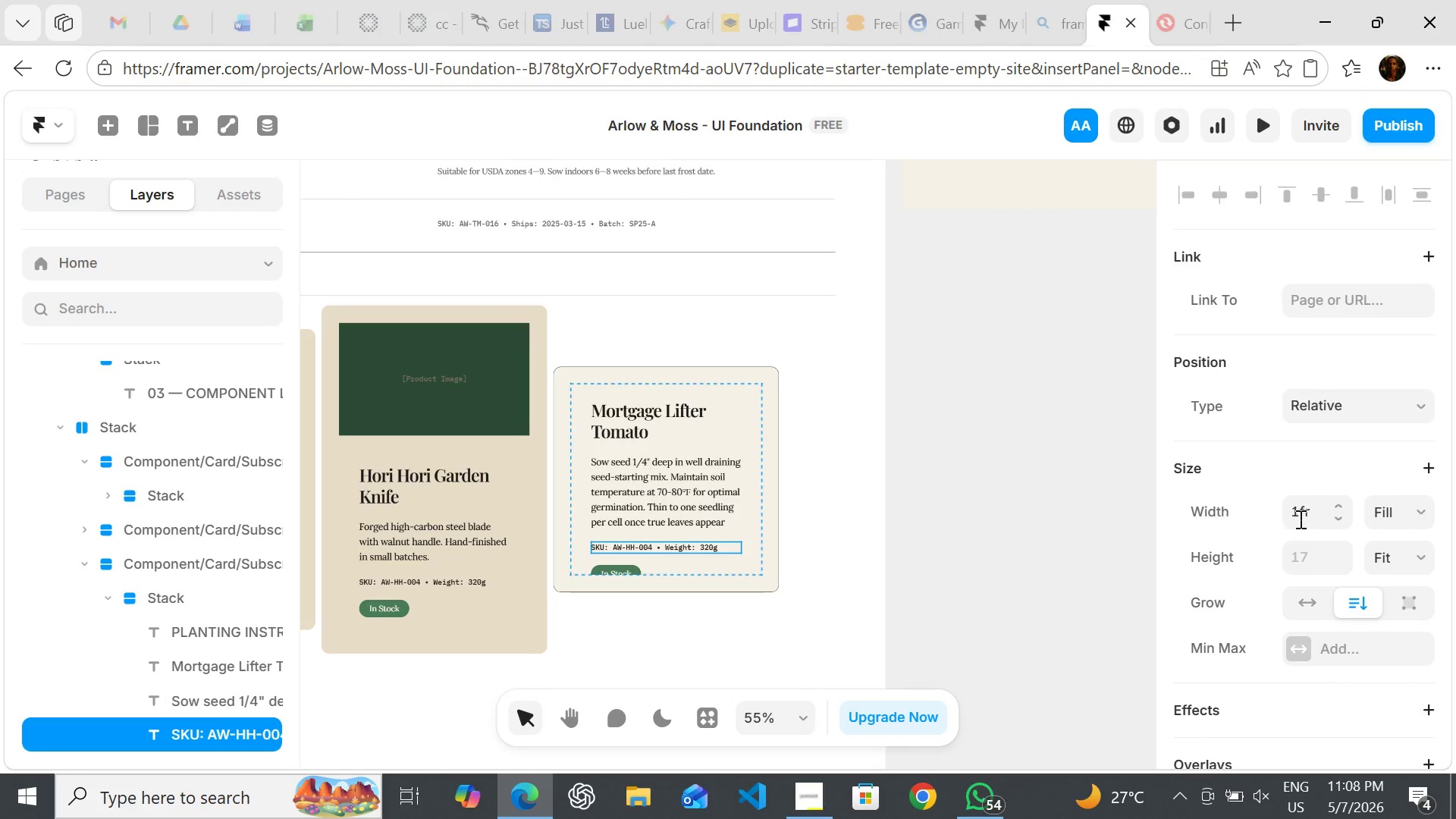 
mouse_move([1370, 585])
 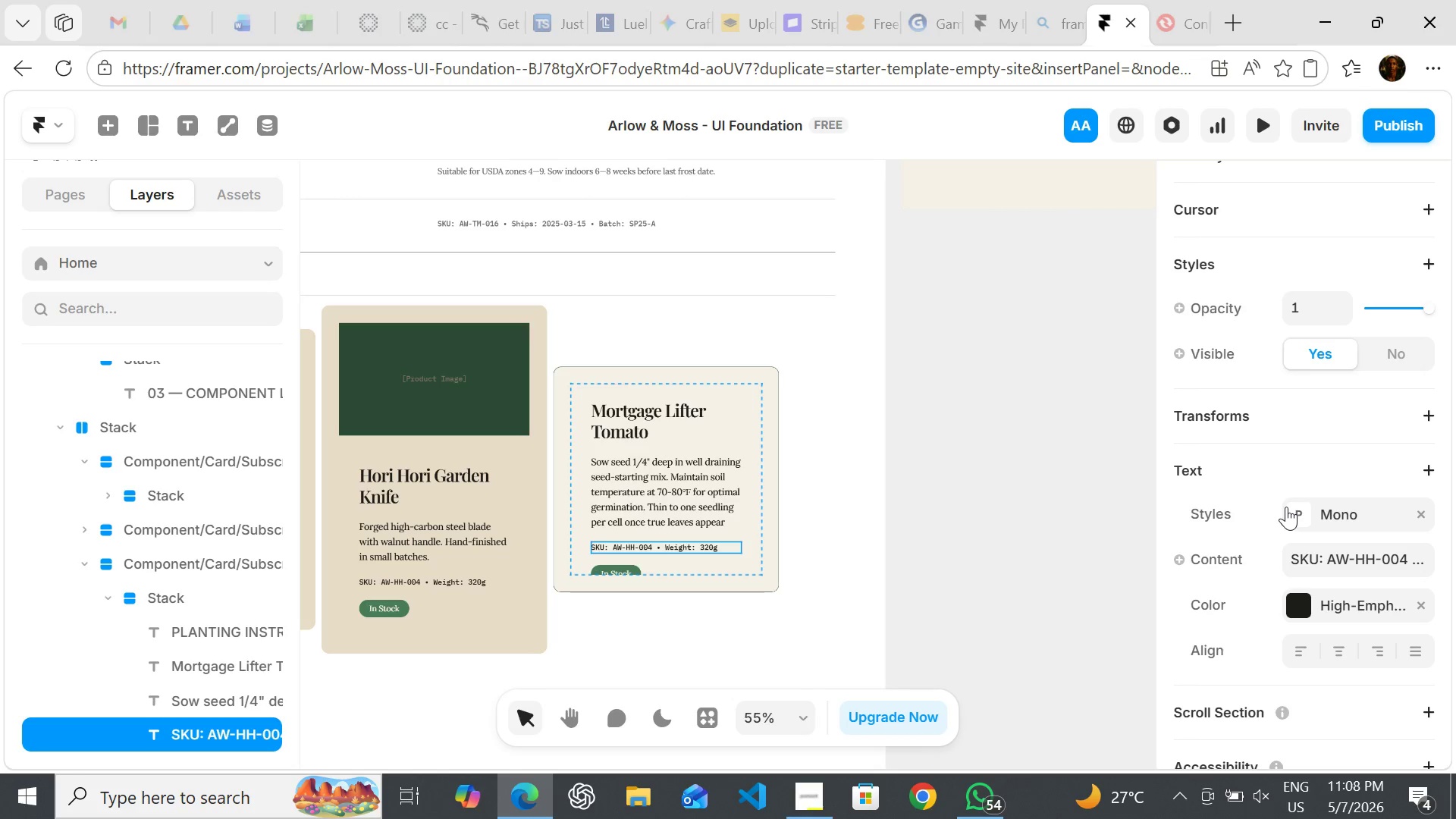 
left_click([1287, 507])
 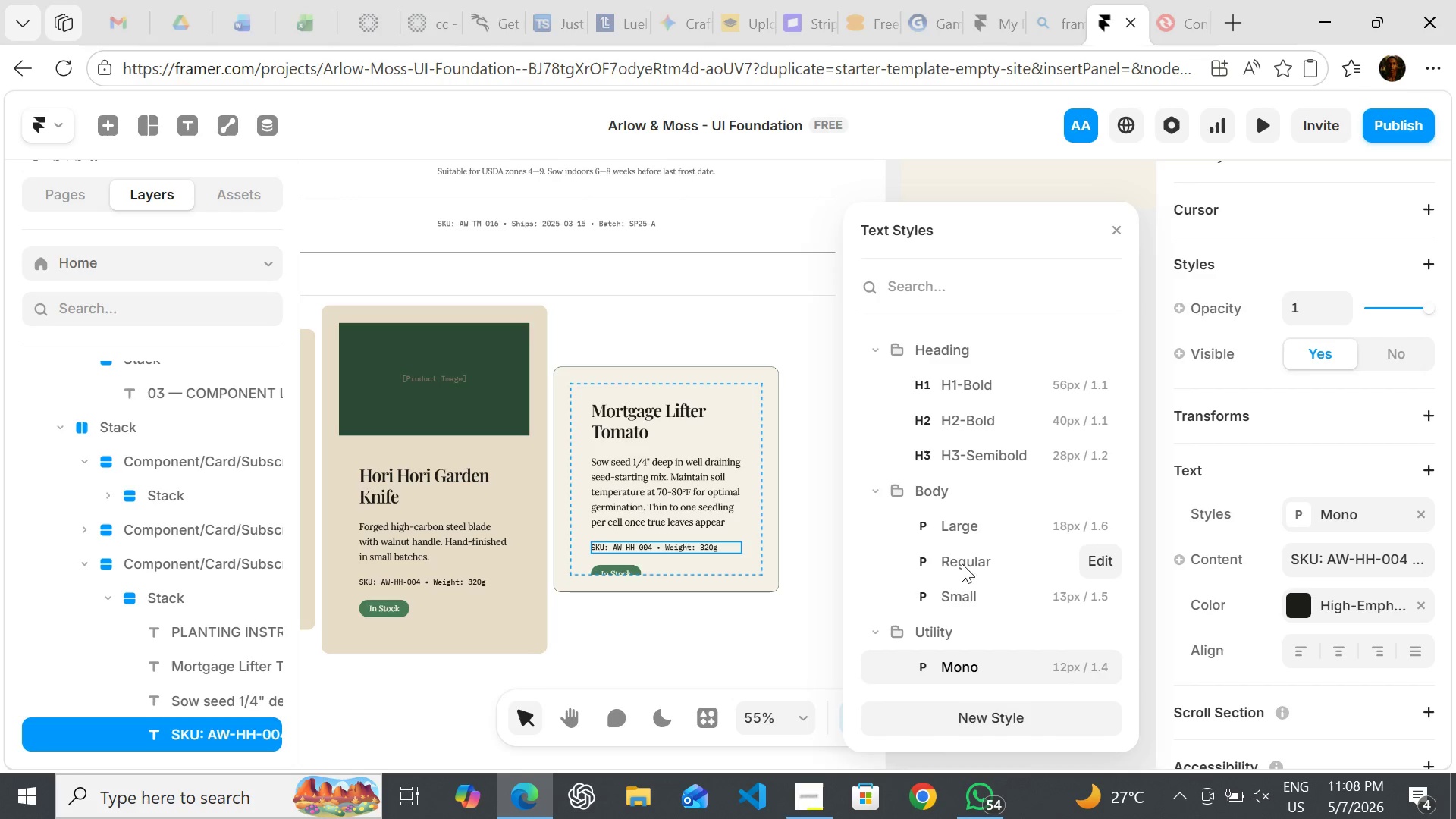 
left_click([983, 518])
 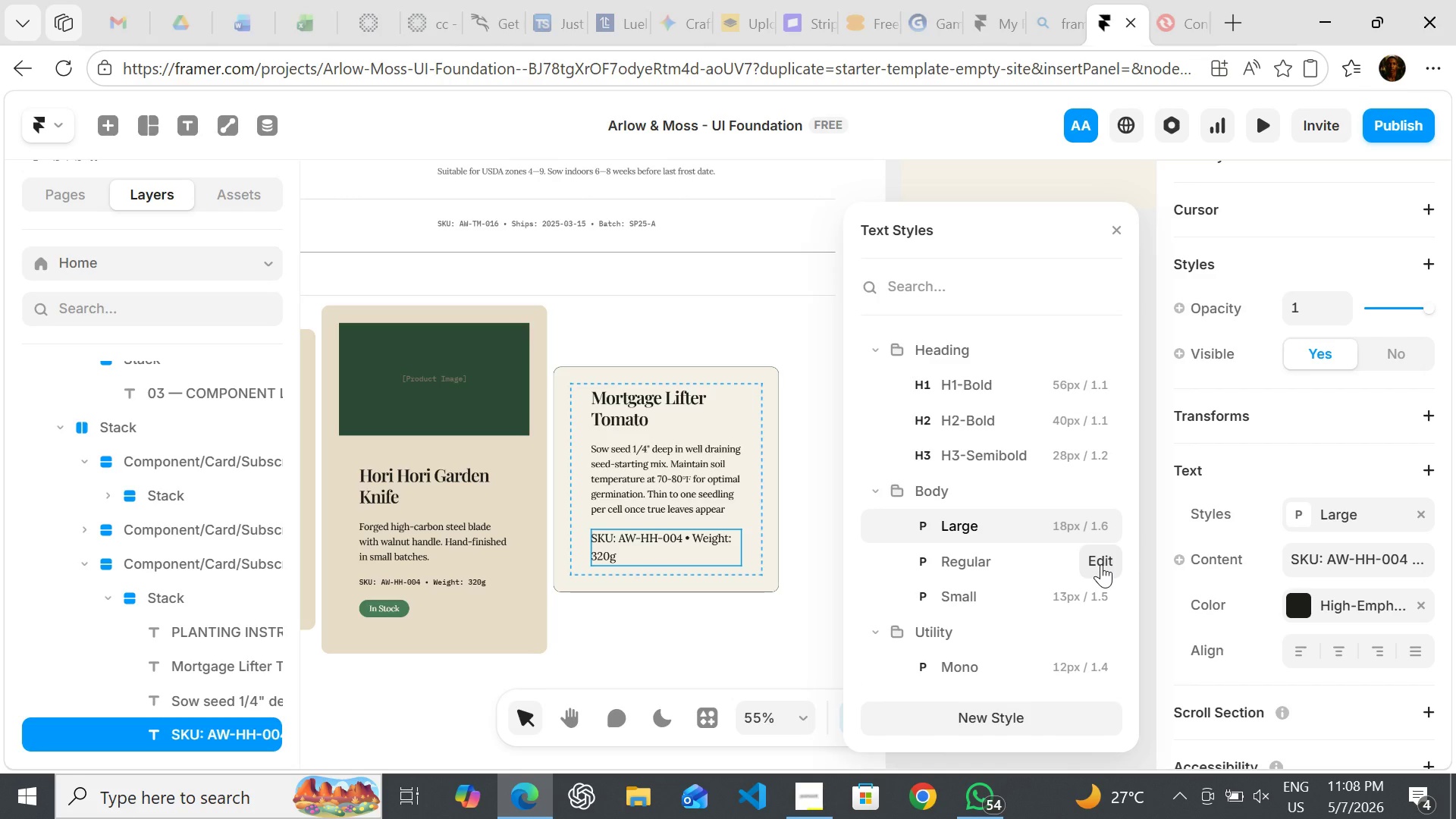 
wait(7.67)
 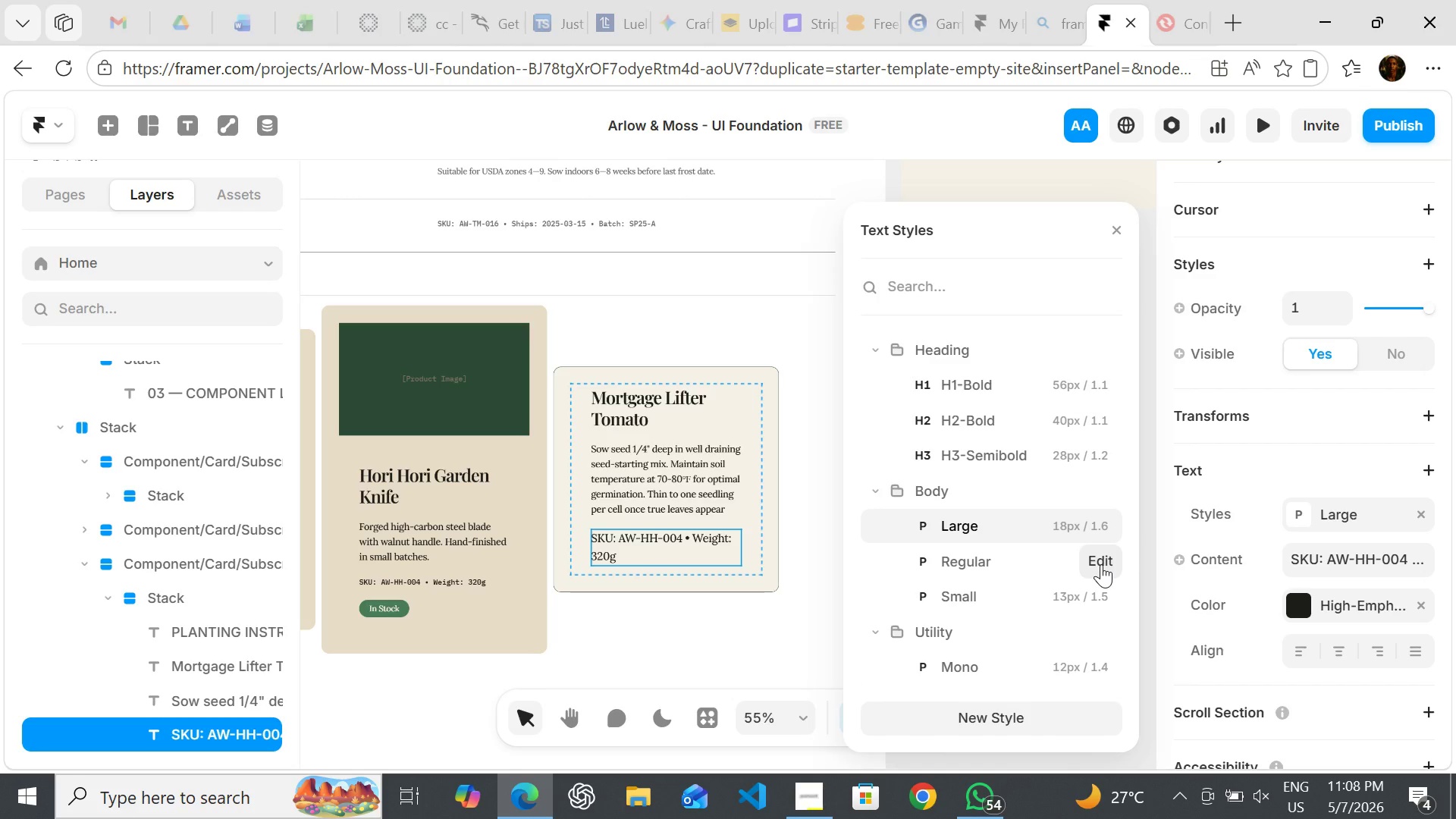 
left_click([1299, 604])
 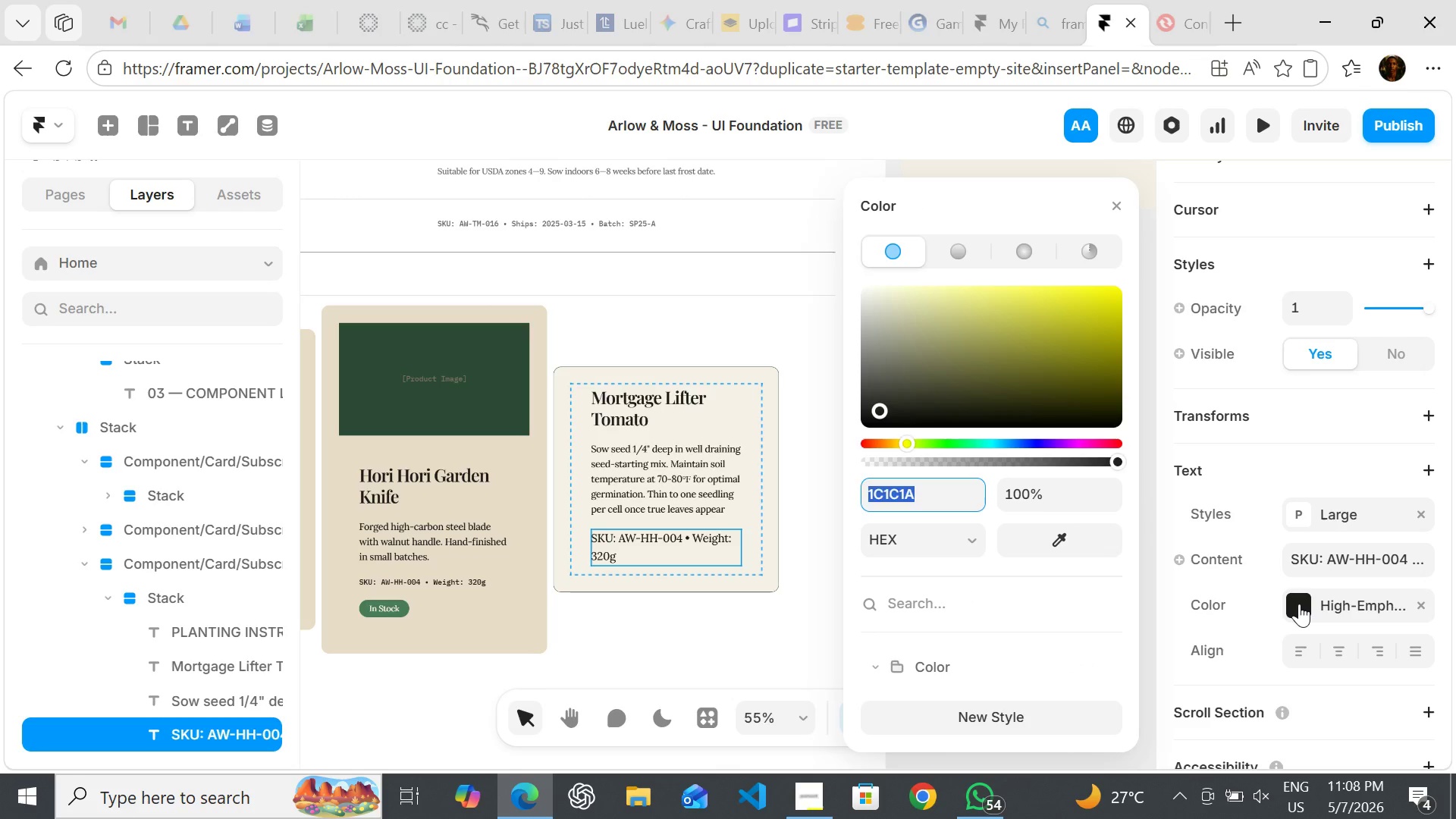 
left_click([1299, 604])
 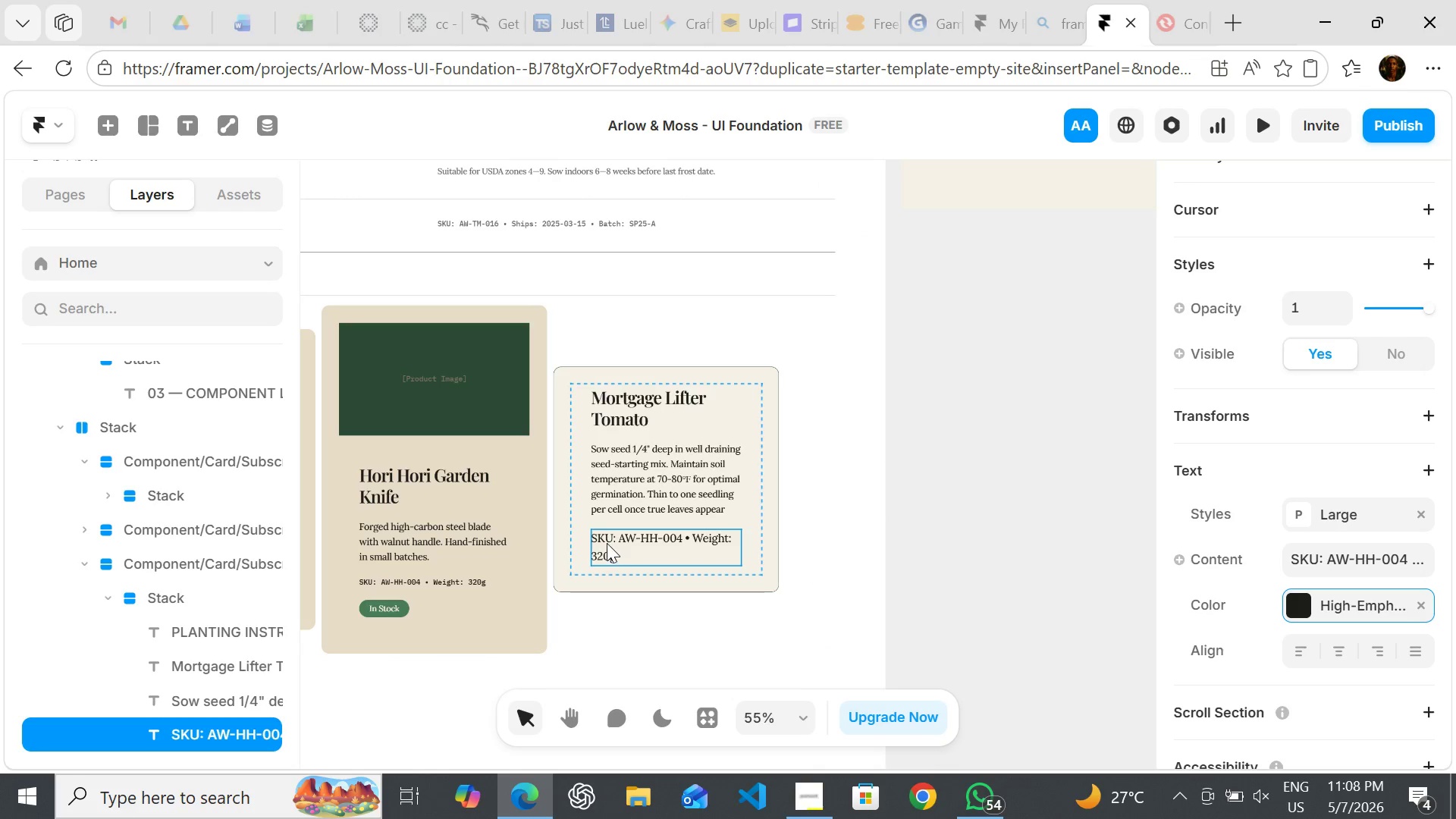 
double_click([604, 540])
 